 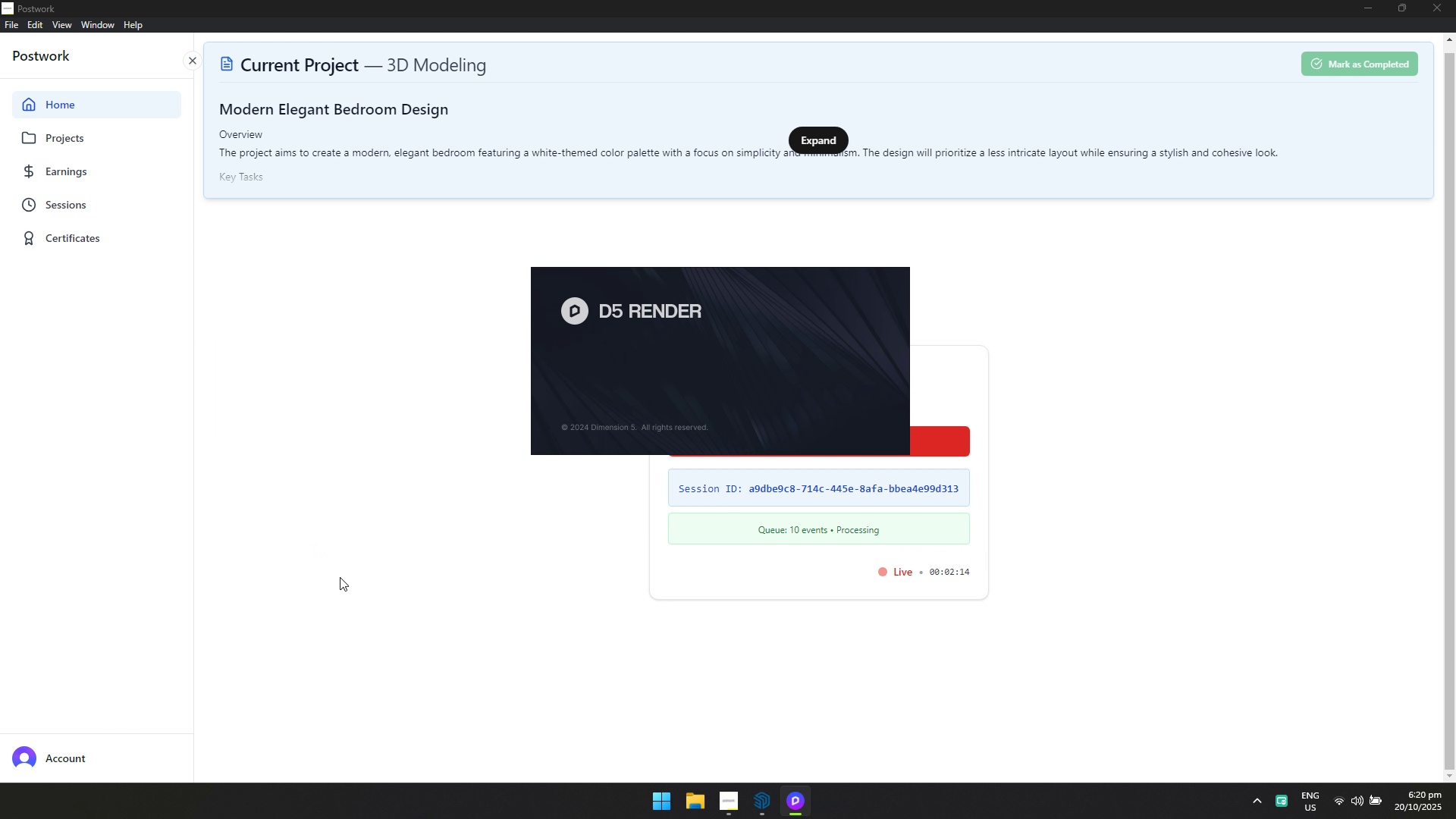 
key(Alt+Tab)
 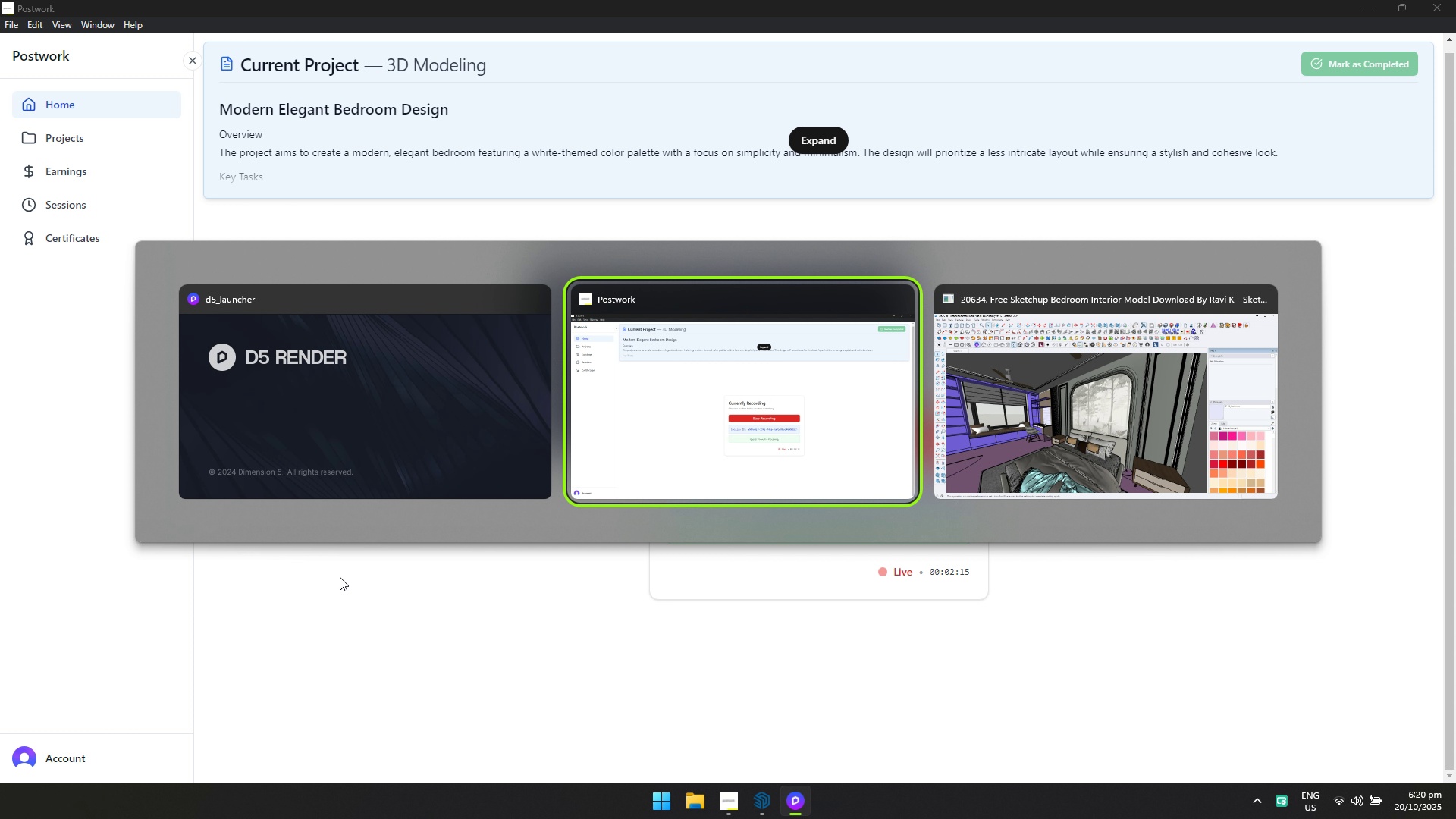 
key(Alt+Tab)
 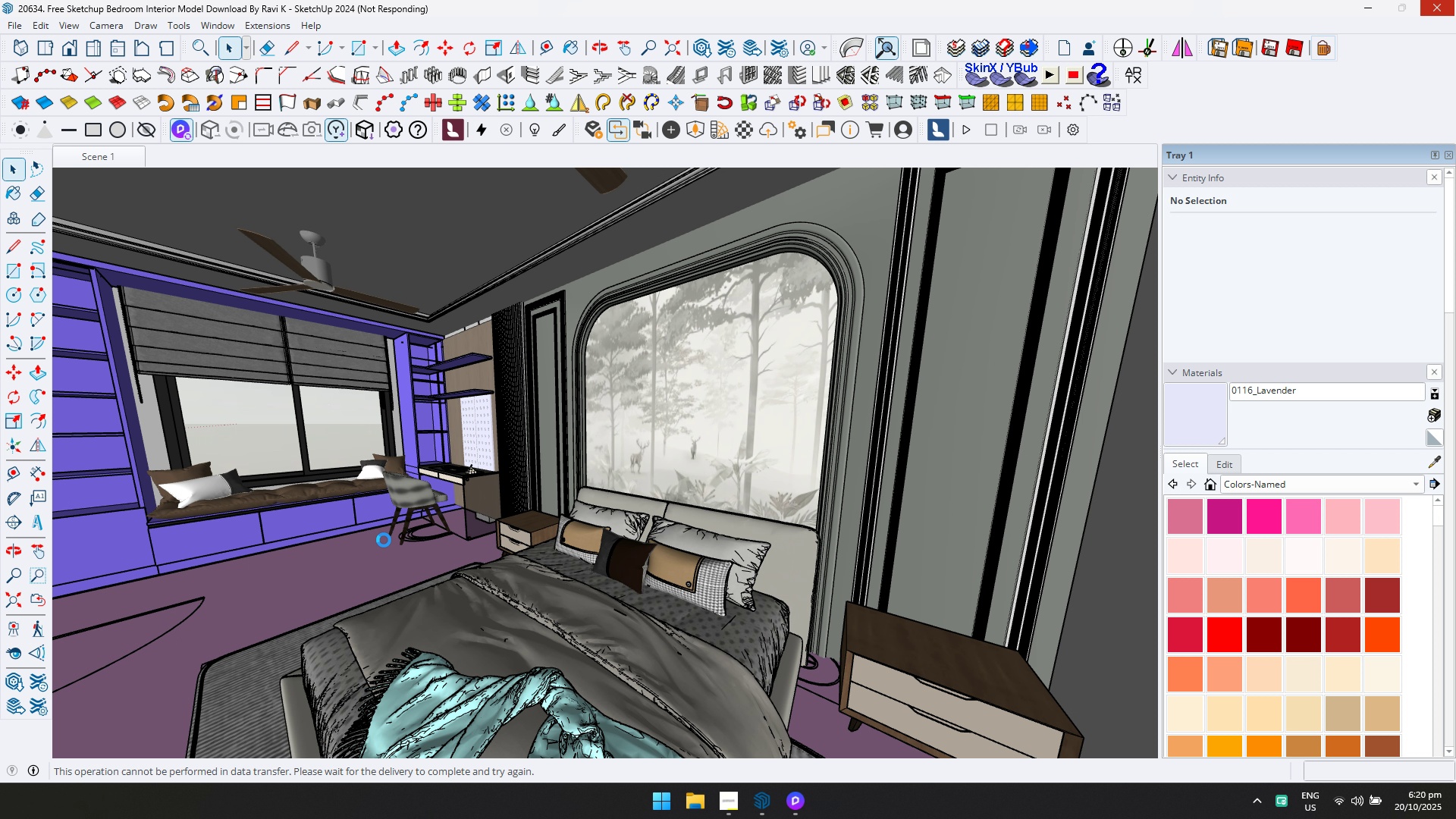 
wait(38.16)
 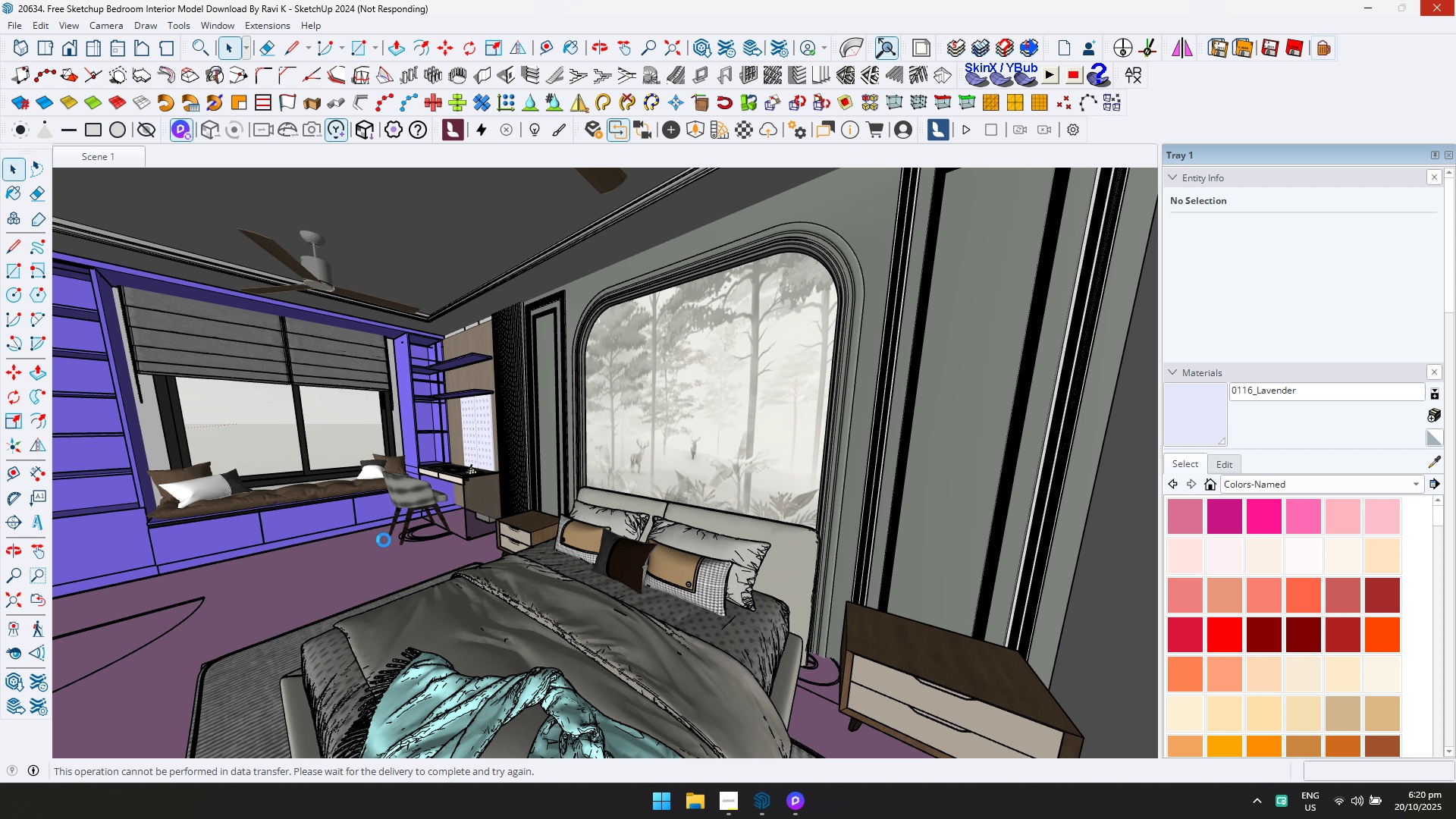 
key(Tab)
 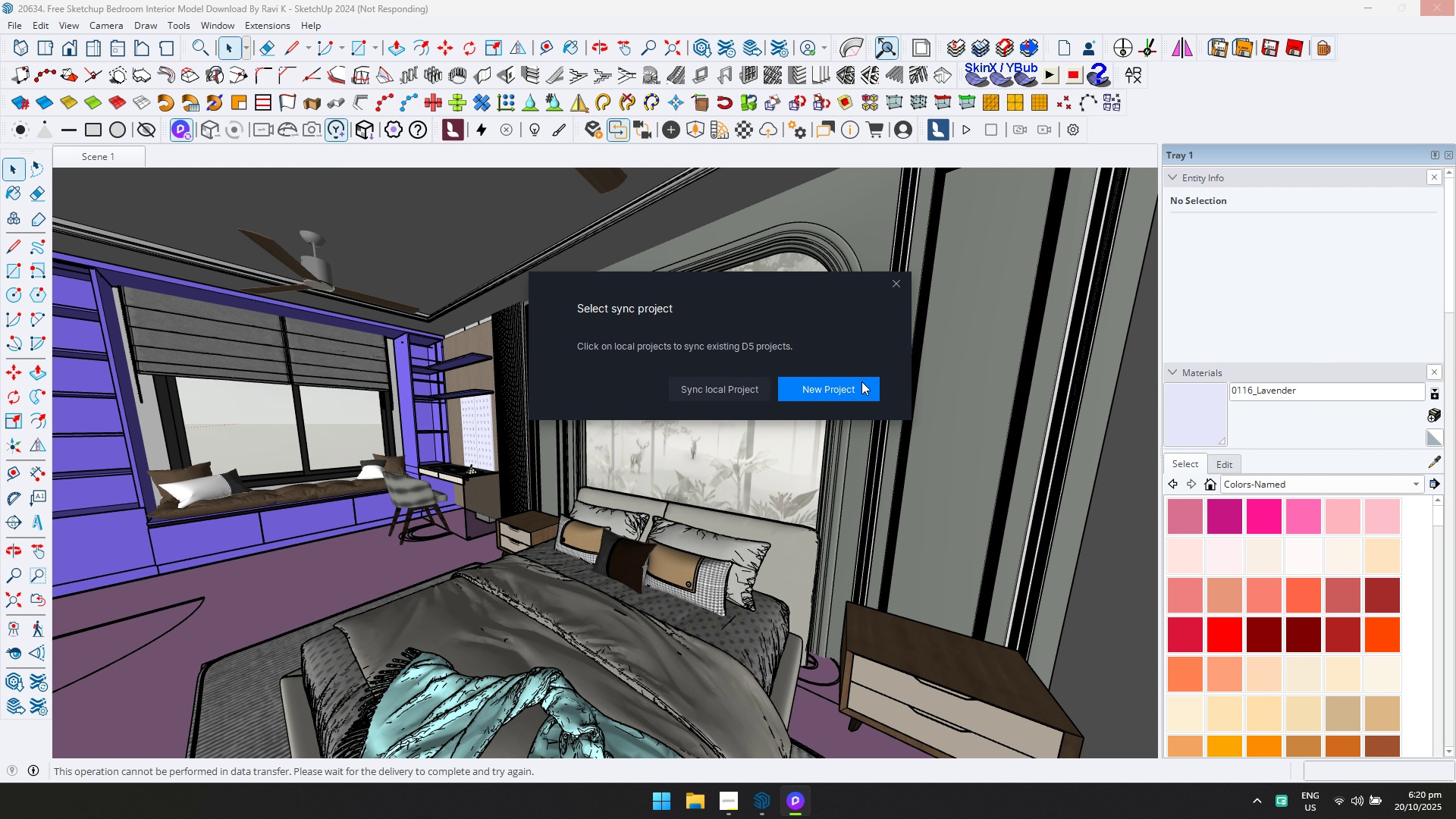 
left_click([861, 381])
 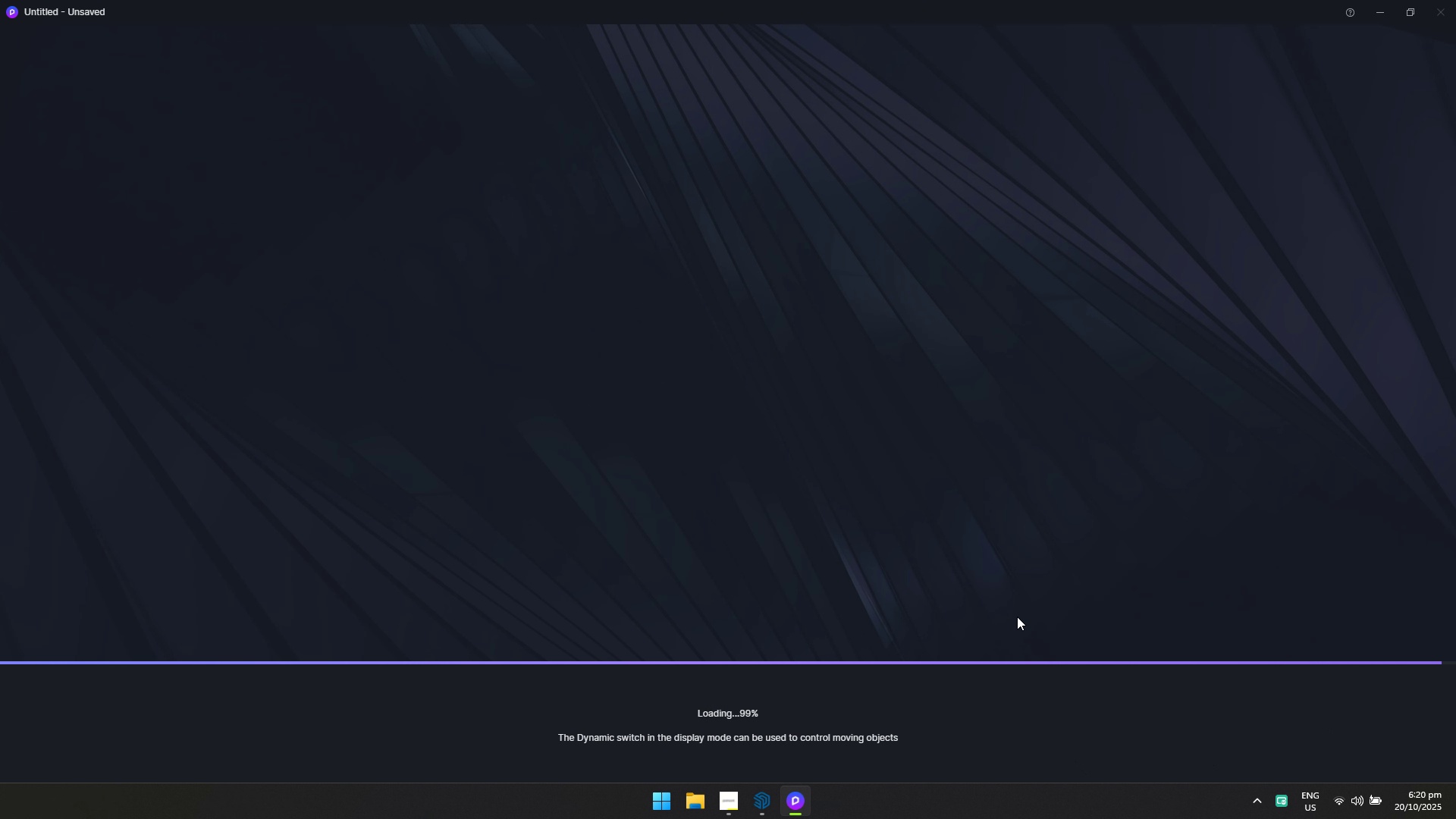 
wait(10.15)
 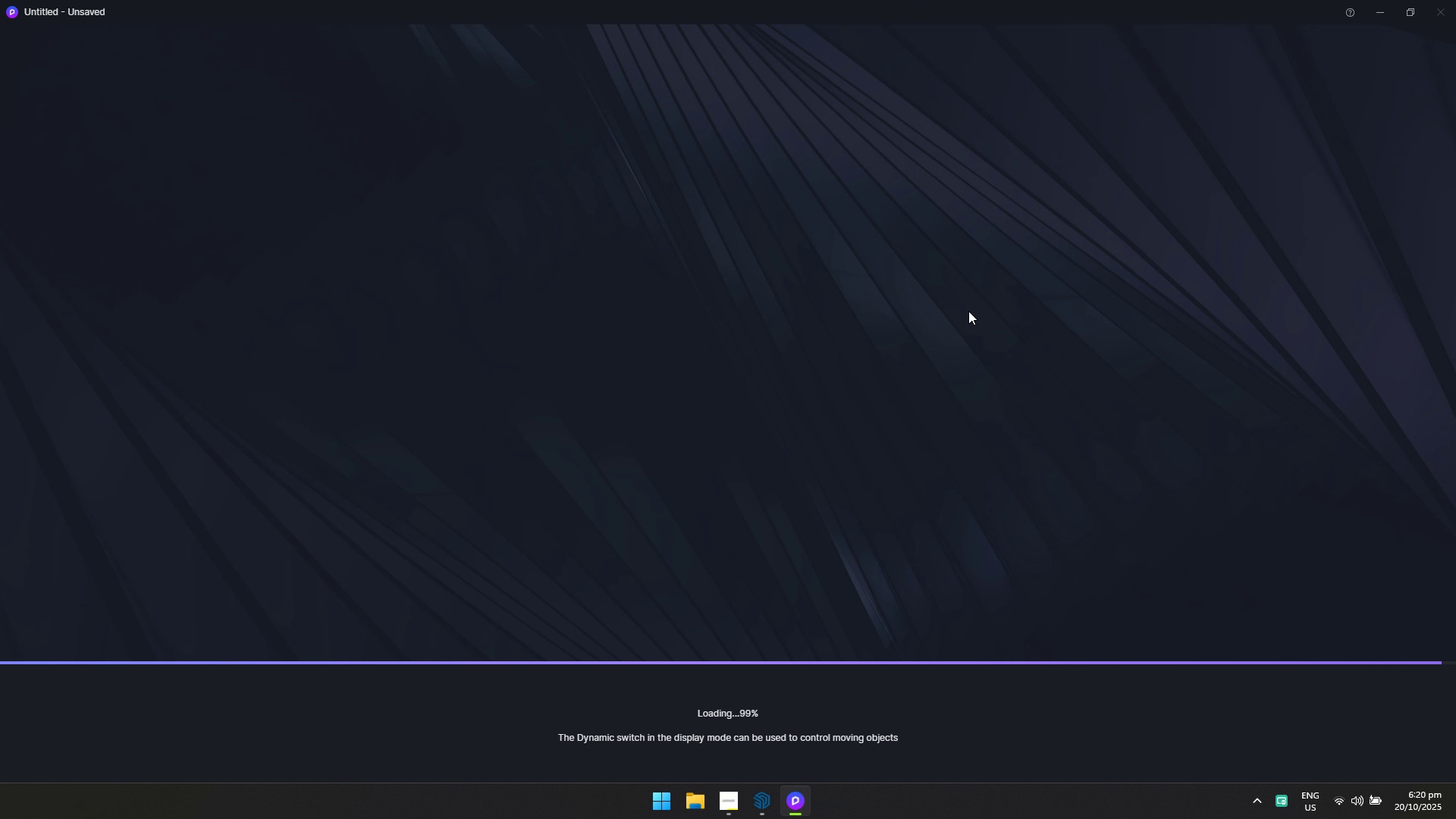 
key(Alt+Tab)
 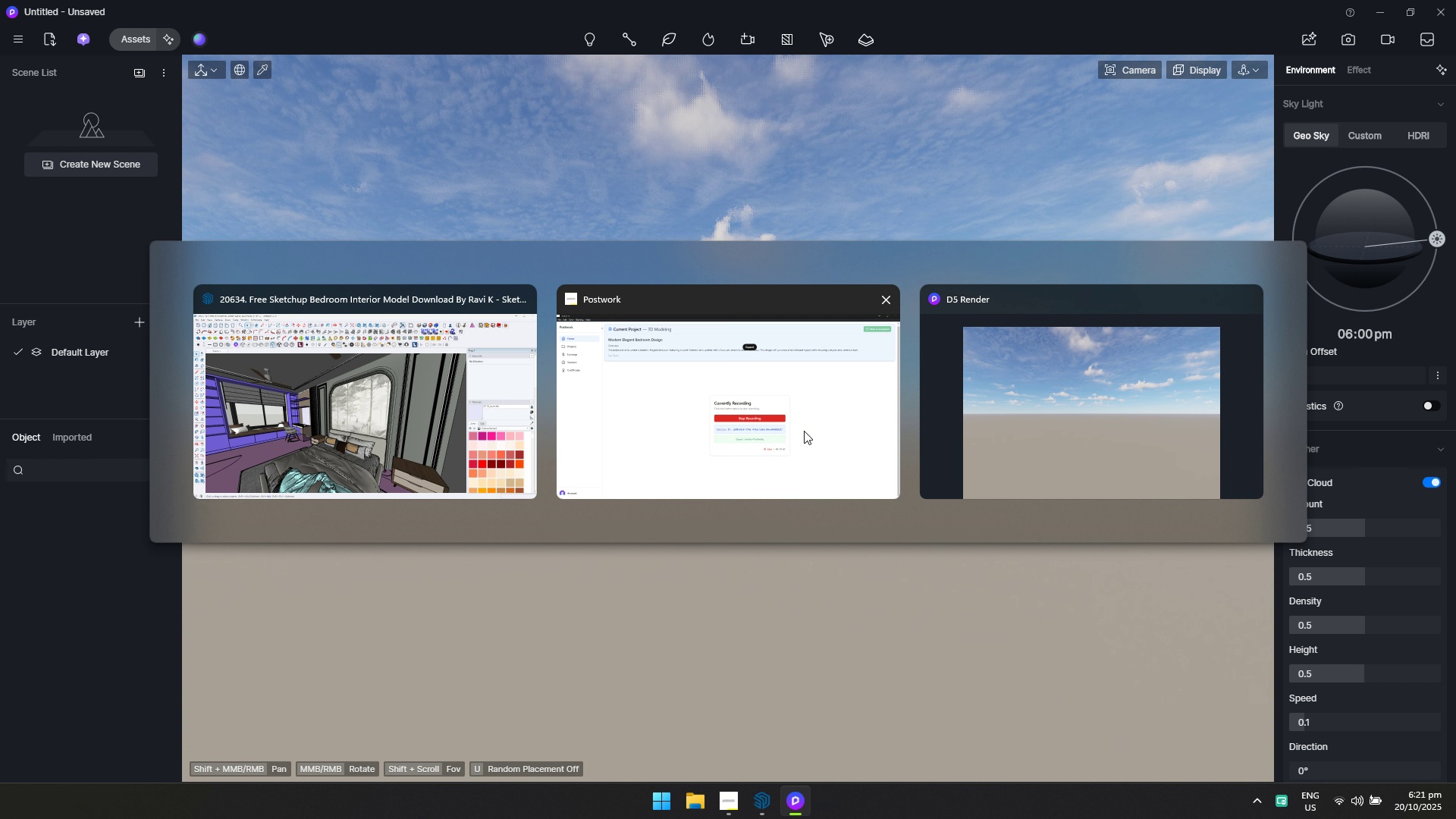 
key(Alt+Tab)
 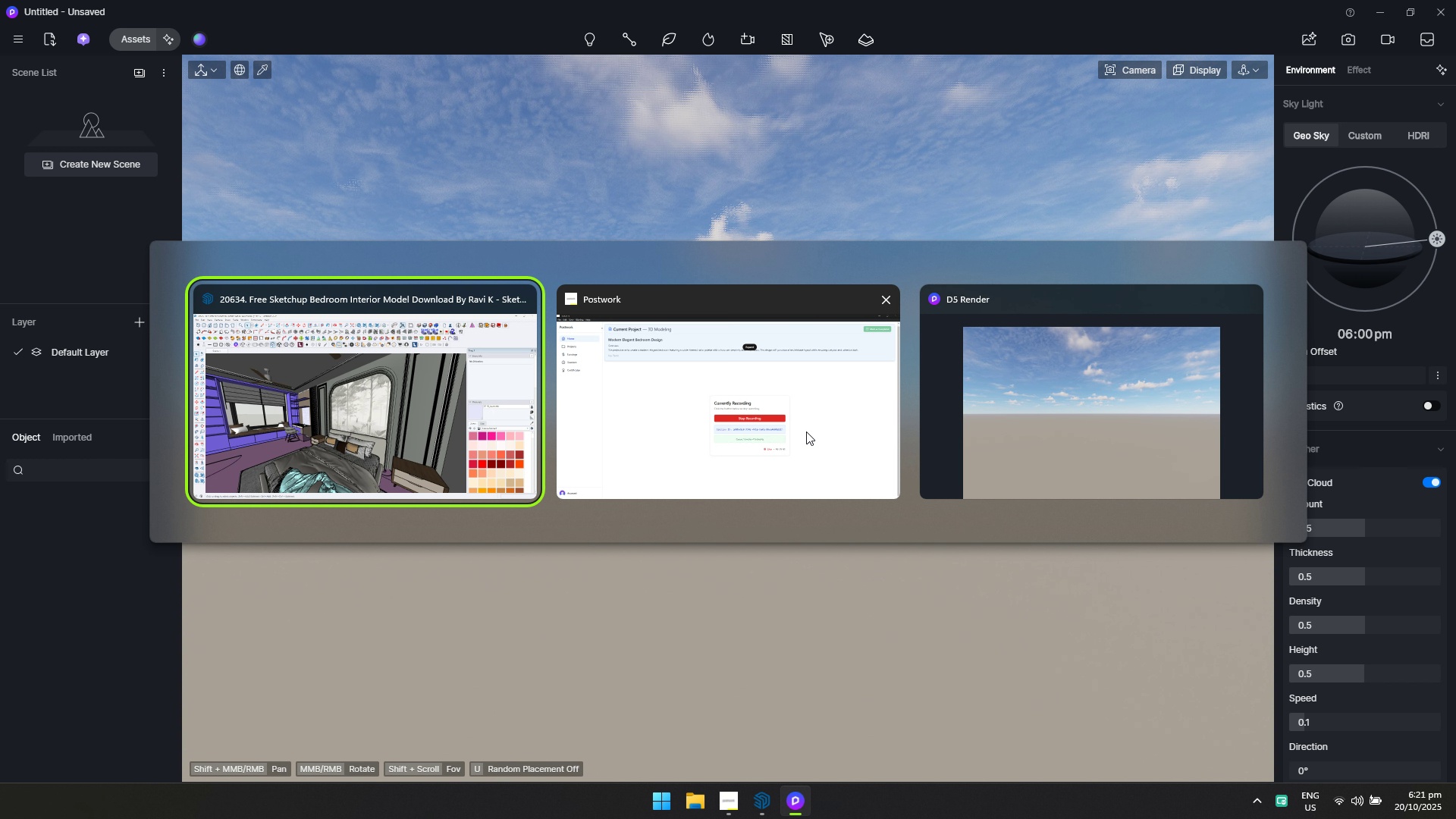 
key(Alt+Tab)
 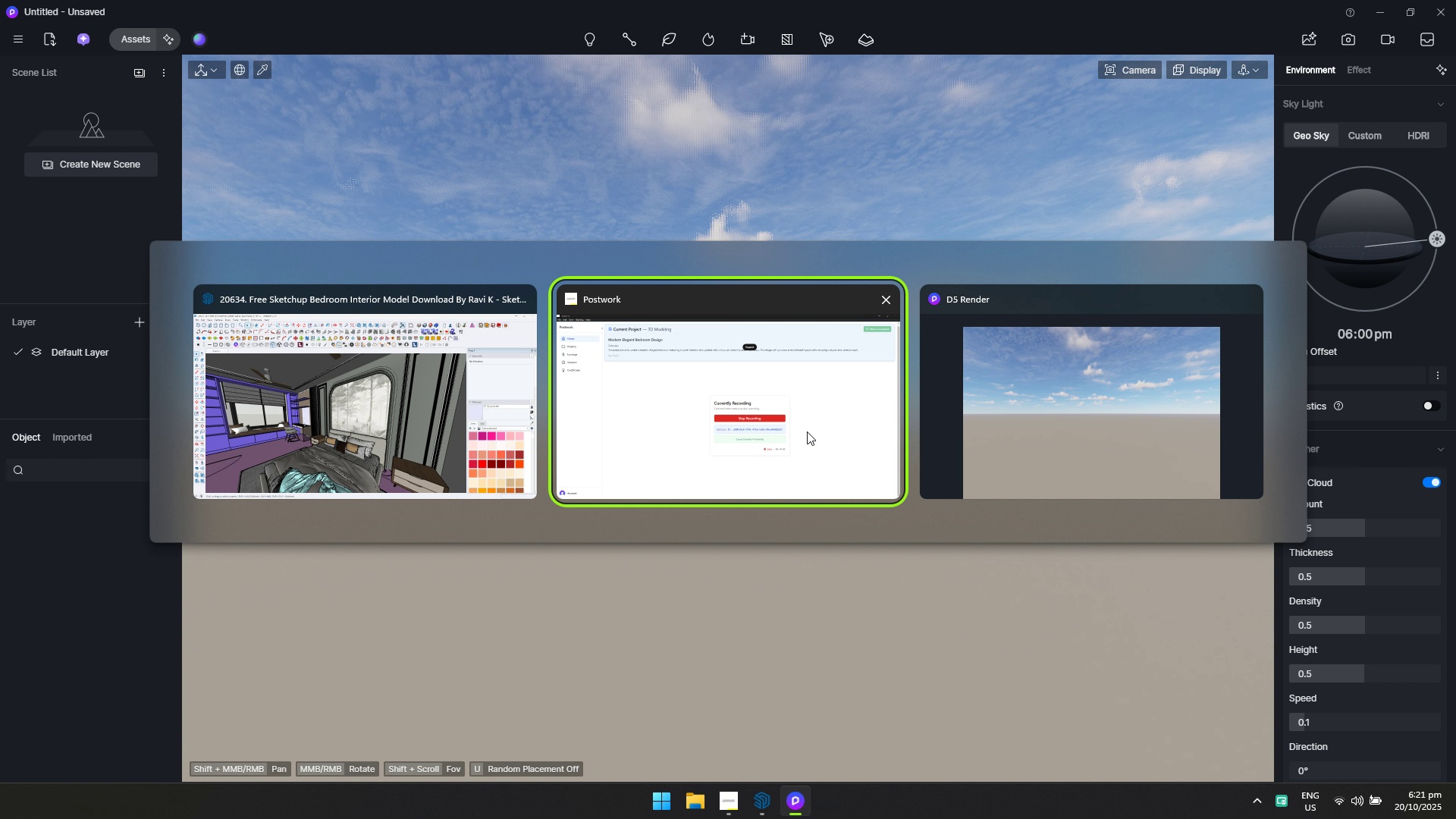 
key(Alt+Tab)
 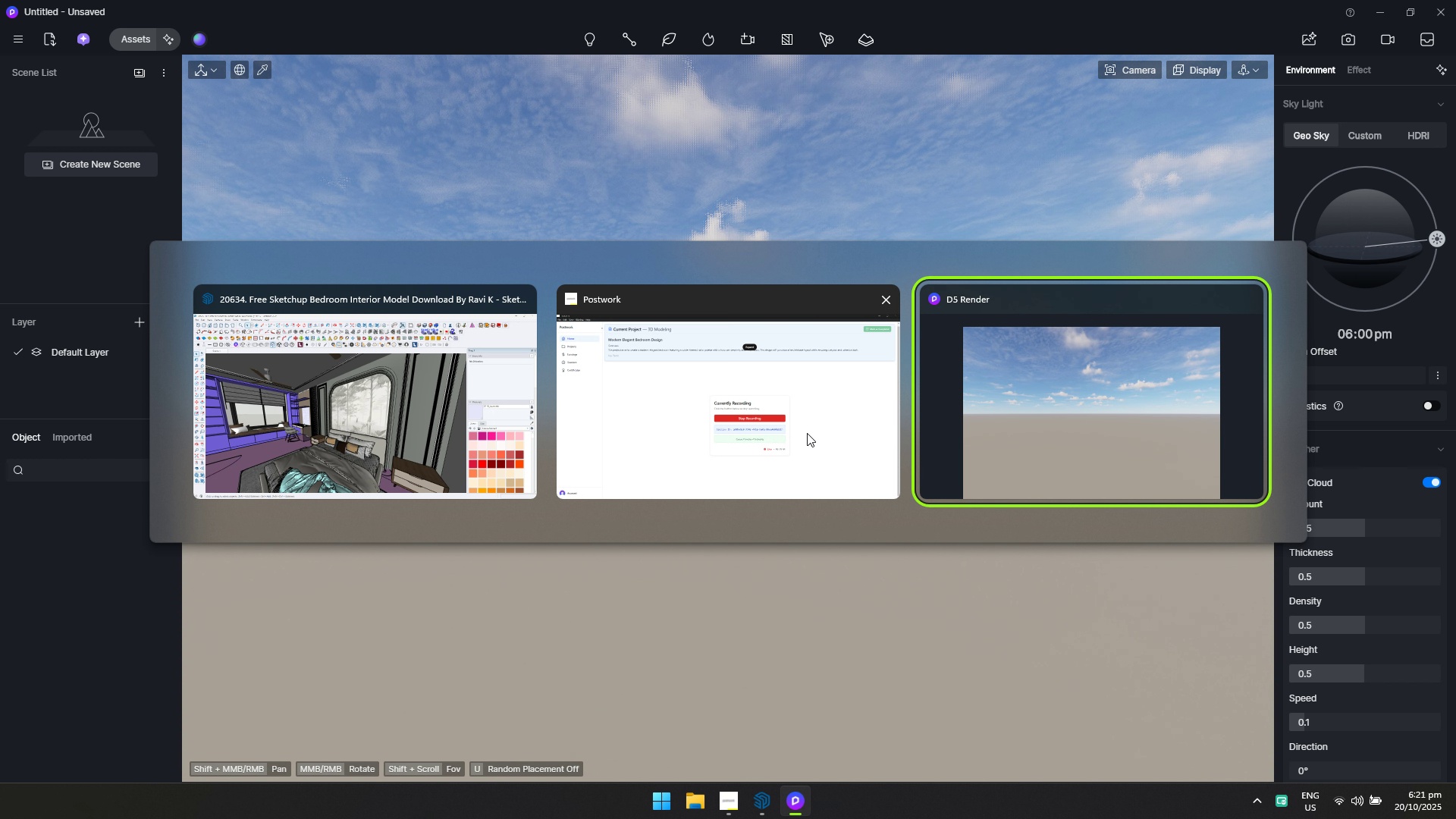 
key(Alt+Tab)
 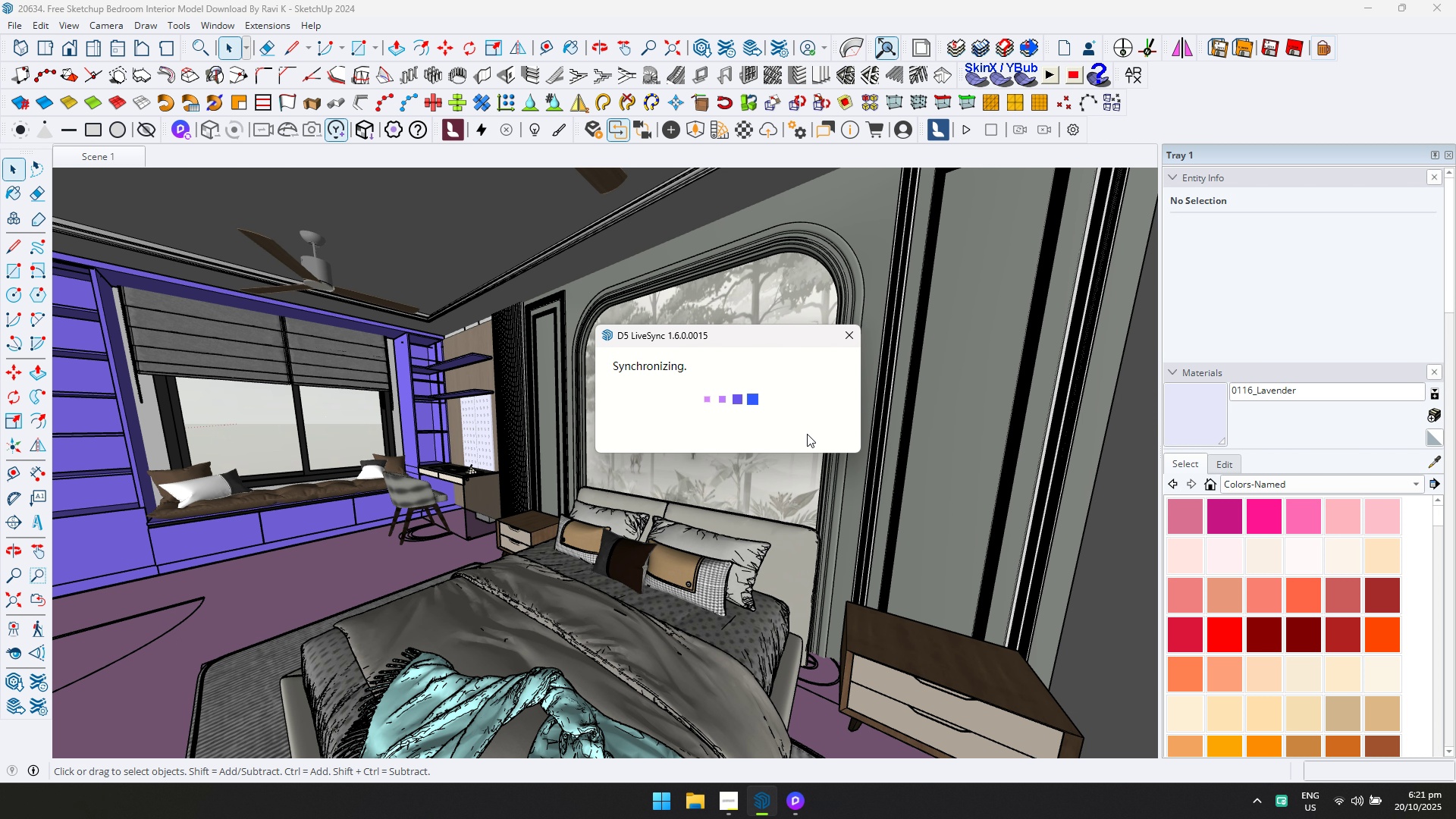 
key(Alt+Tab)
 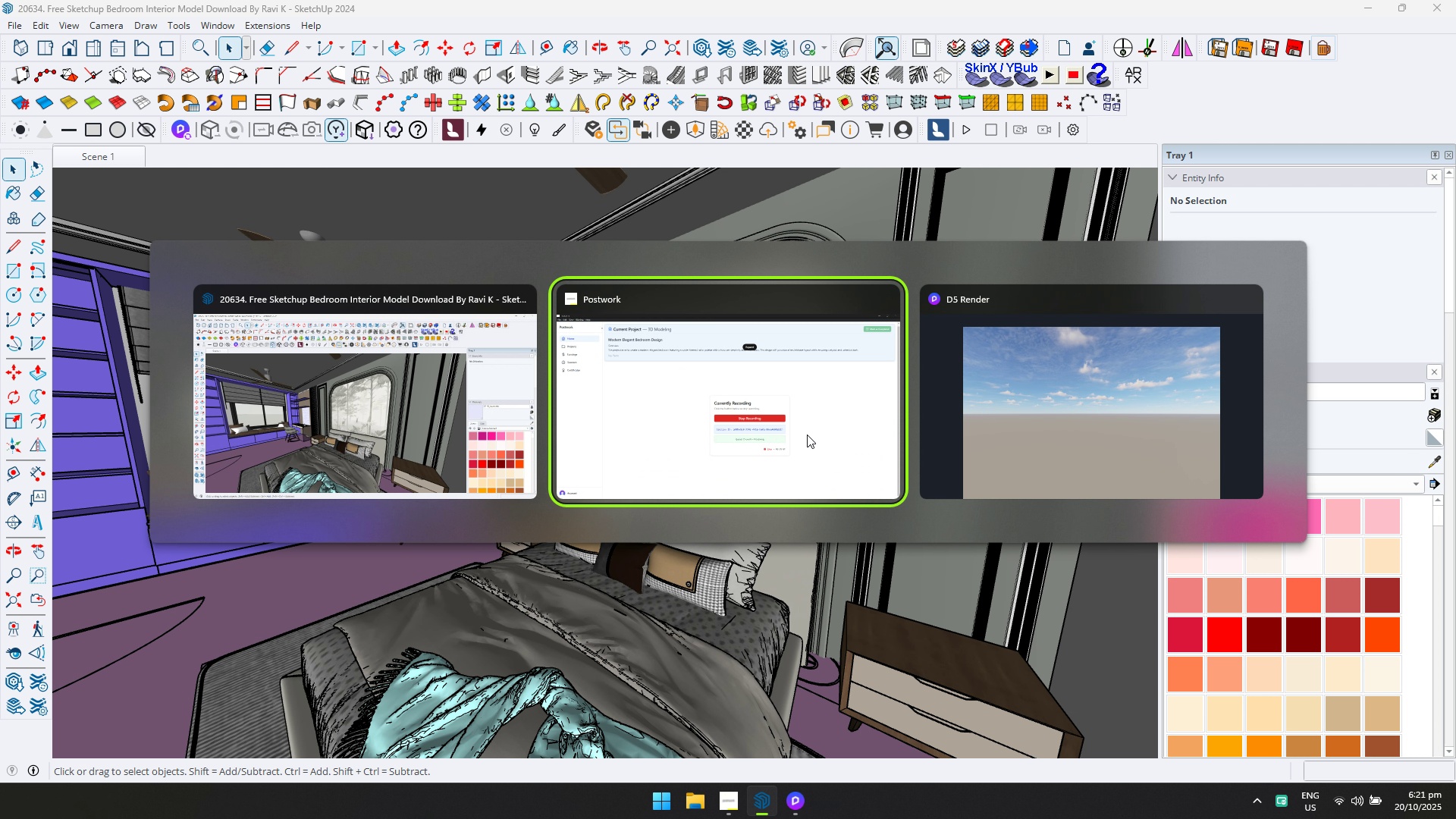 
key(Alt+Tab)
 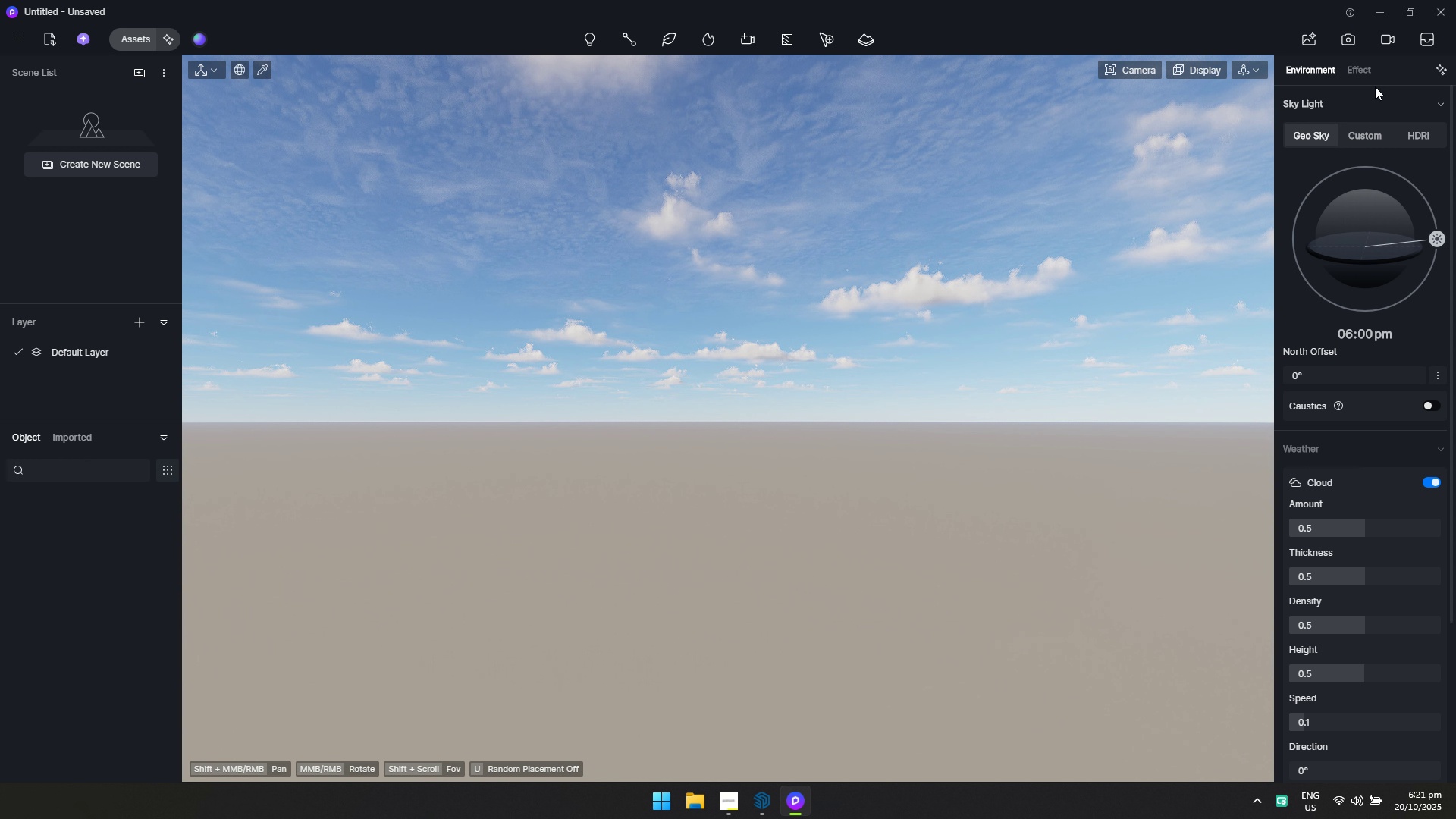 
wait(5.58)
 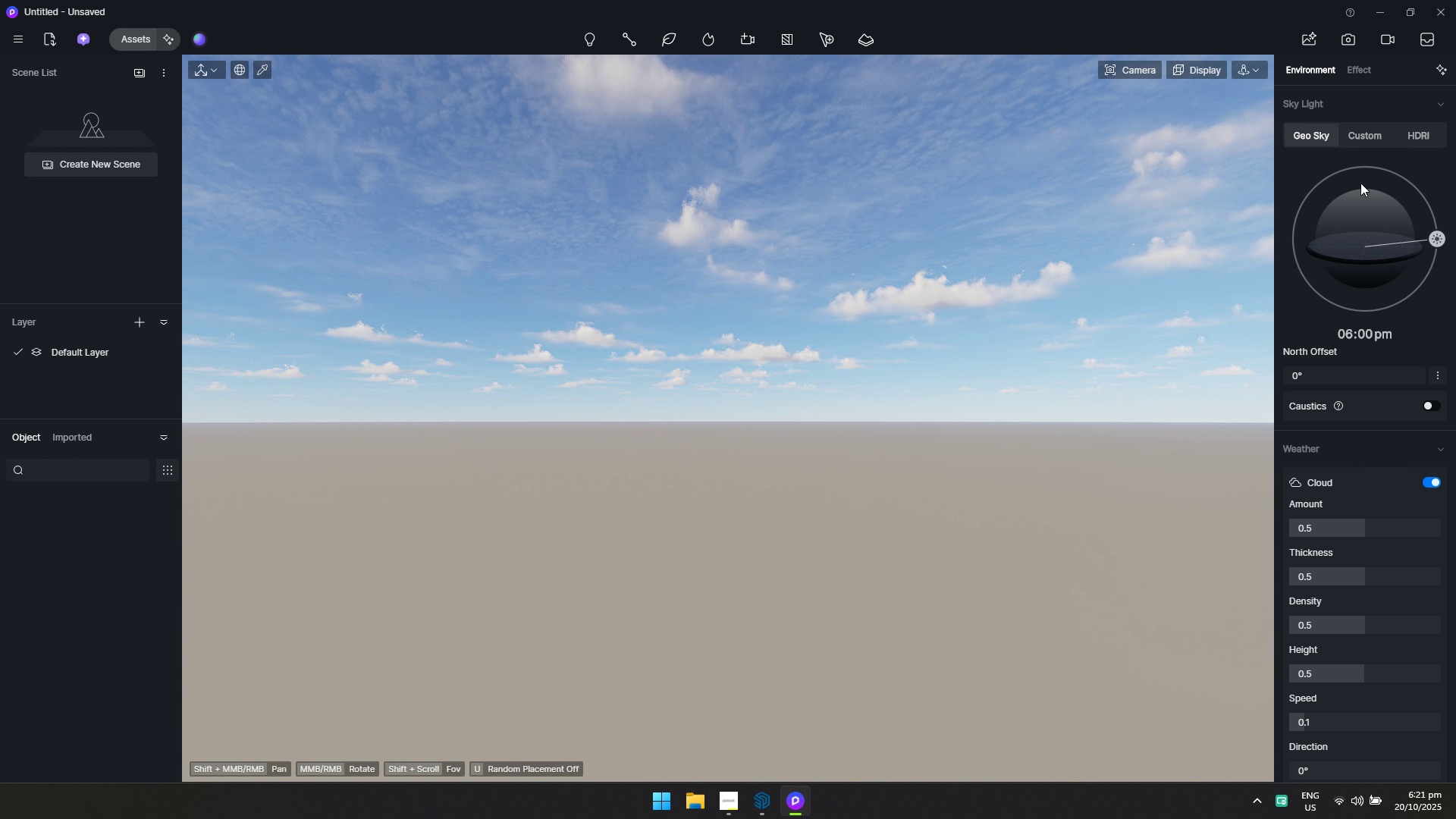 
key(Alt+AltLeft)
 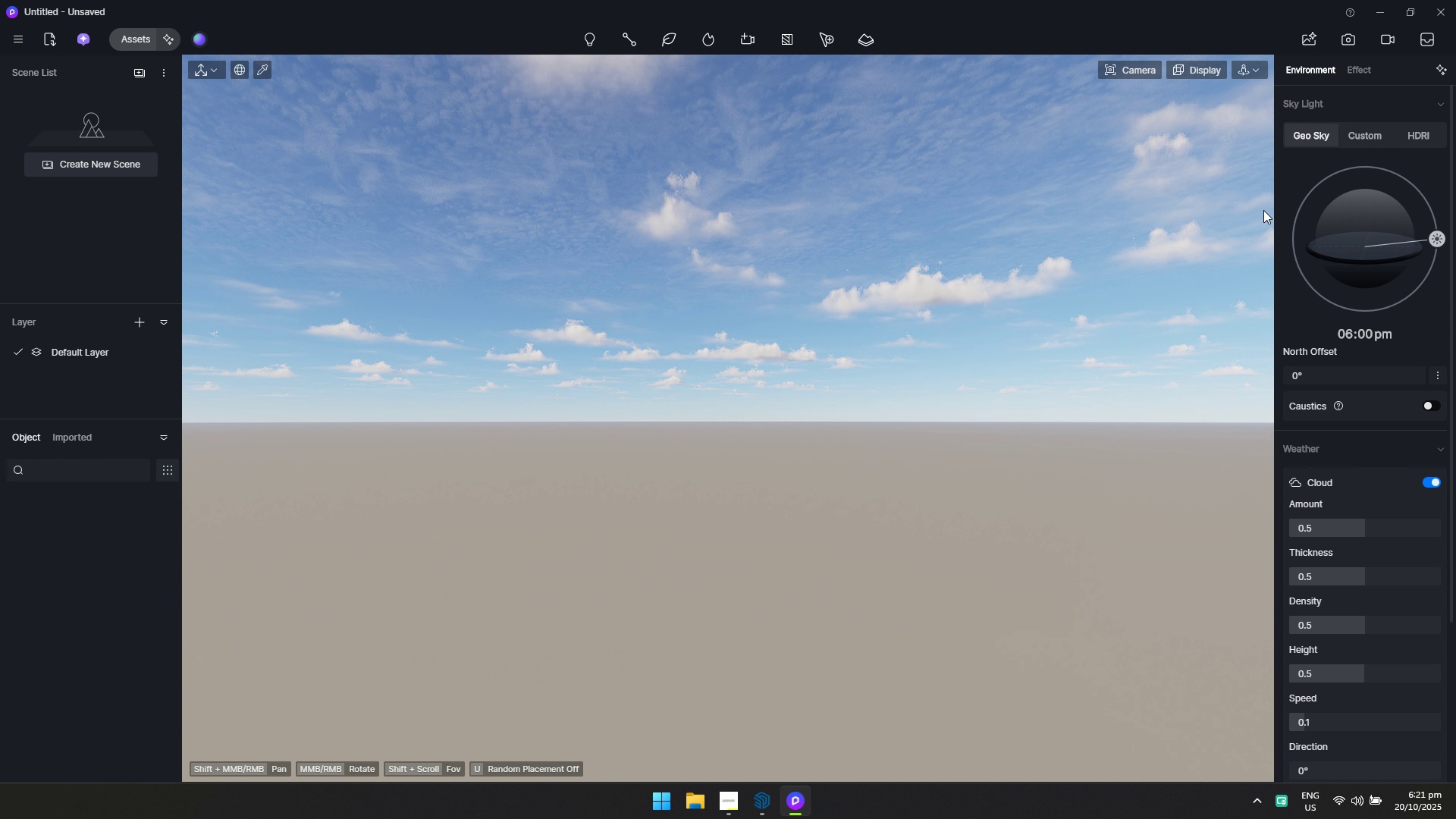 
key(Alt+Tab)
 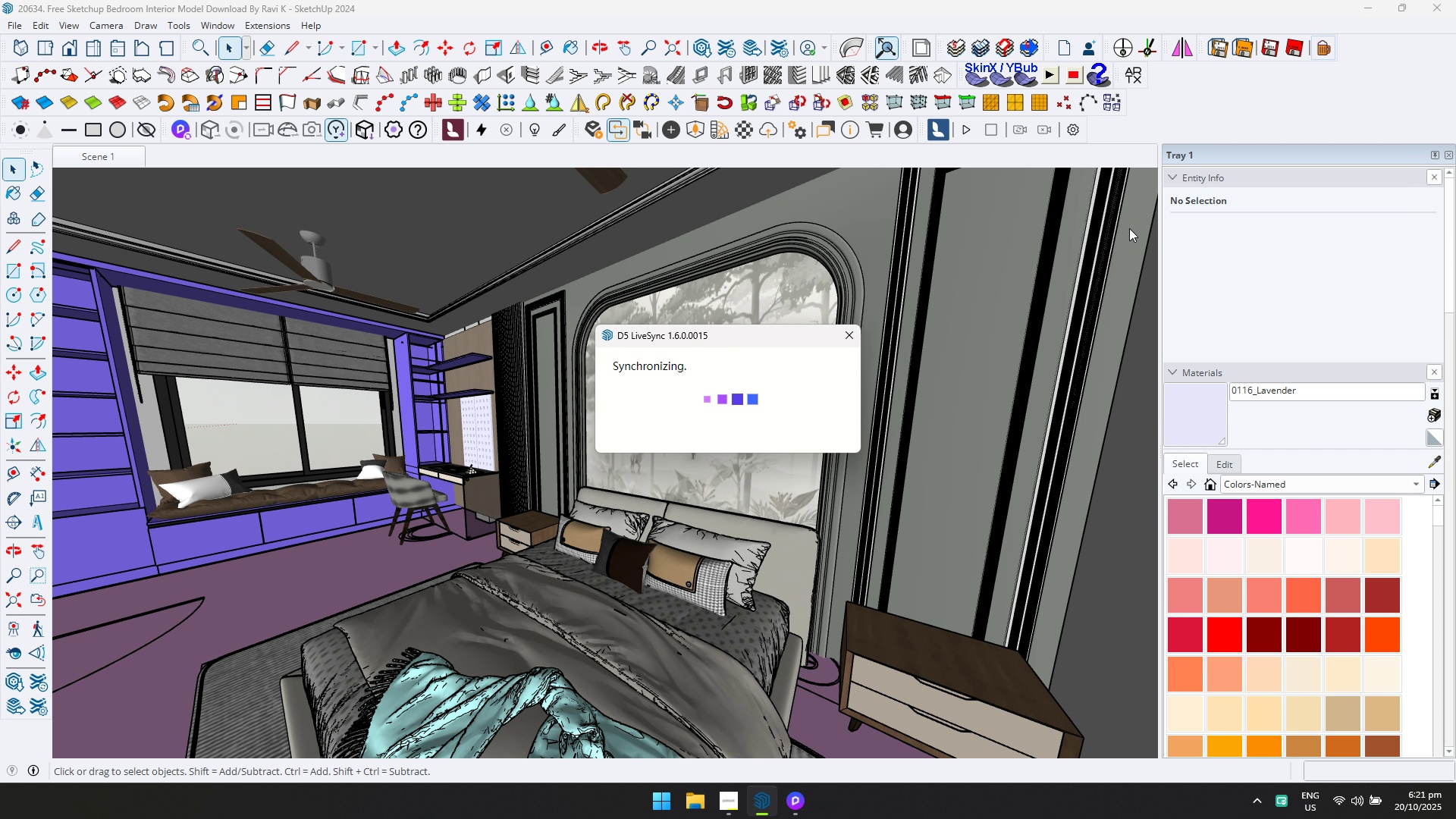 
key(Alt+AltLeft)
 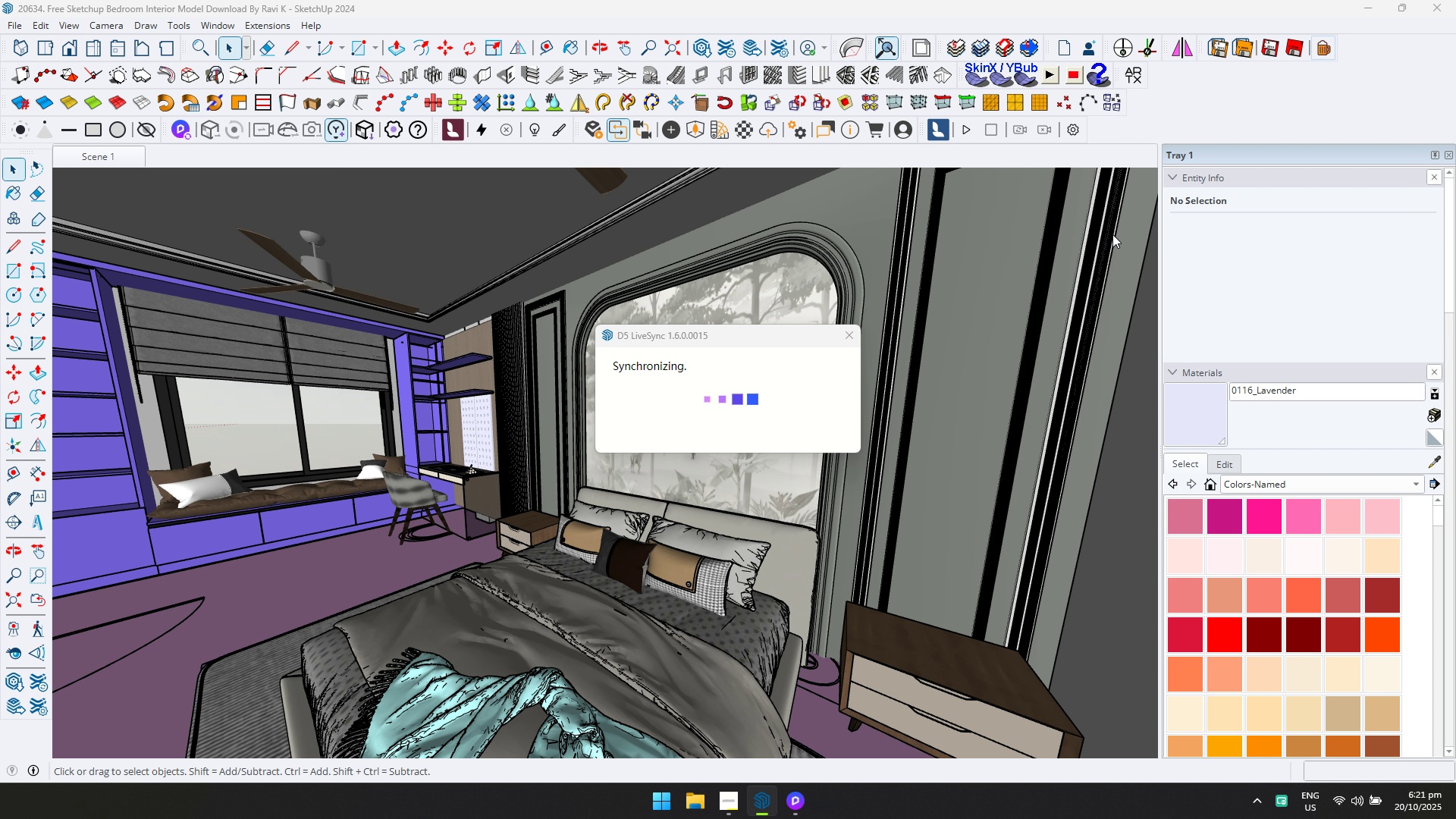 
key(Alt+Tab)
 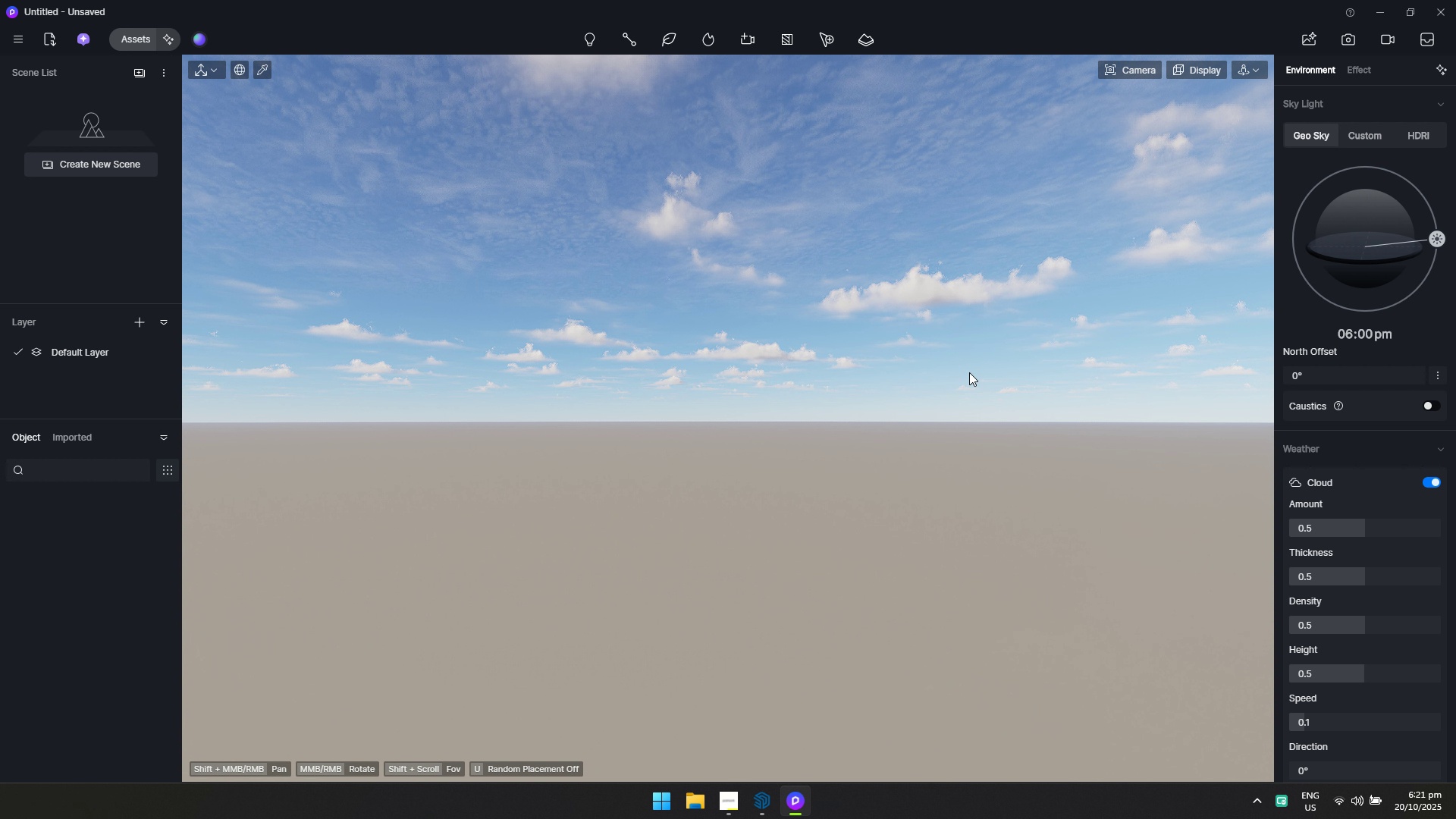 
wait(5.36)
 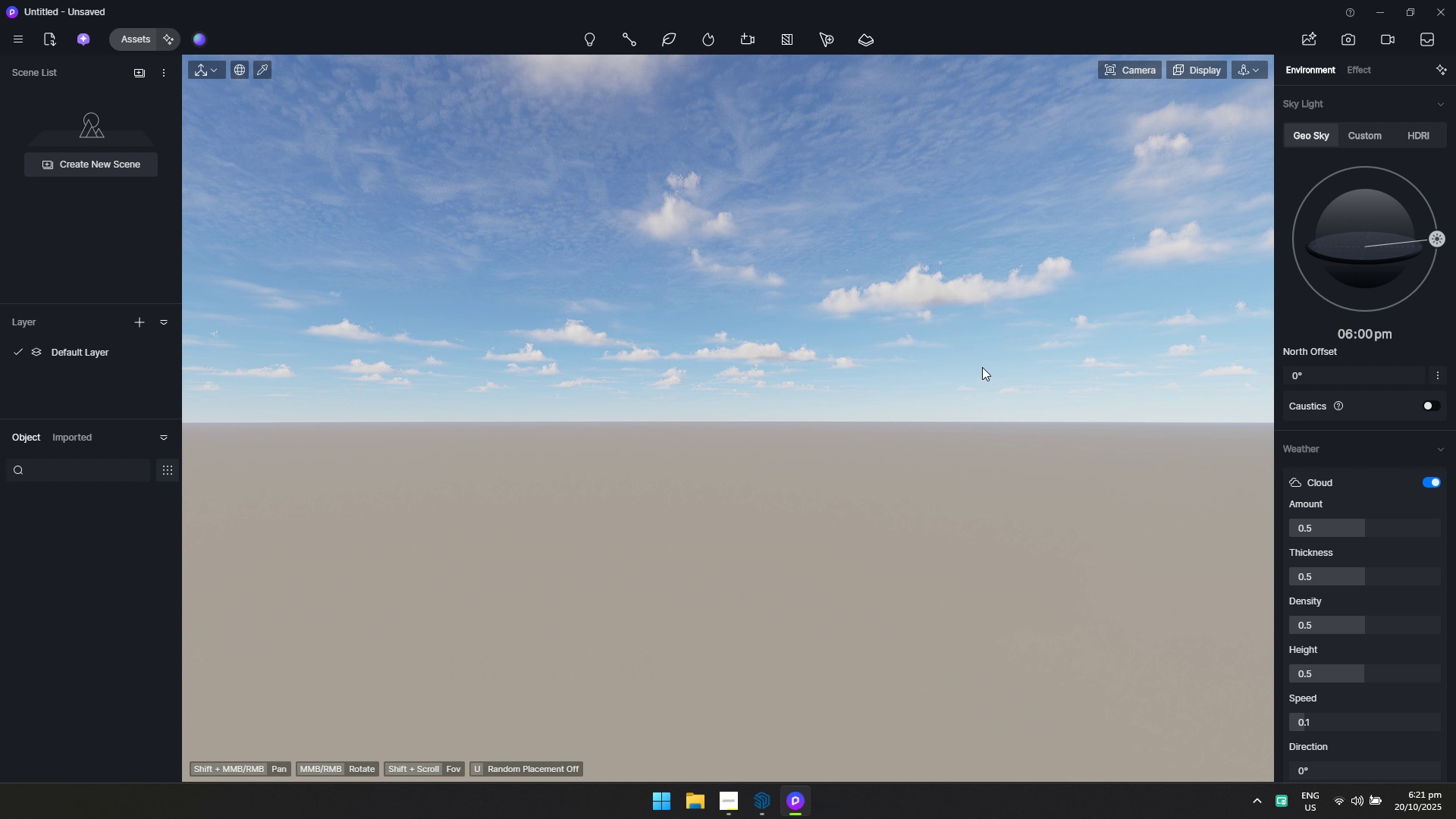 
hold_key(key=W, duration=0.42)
 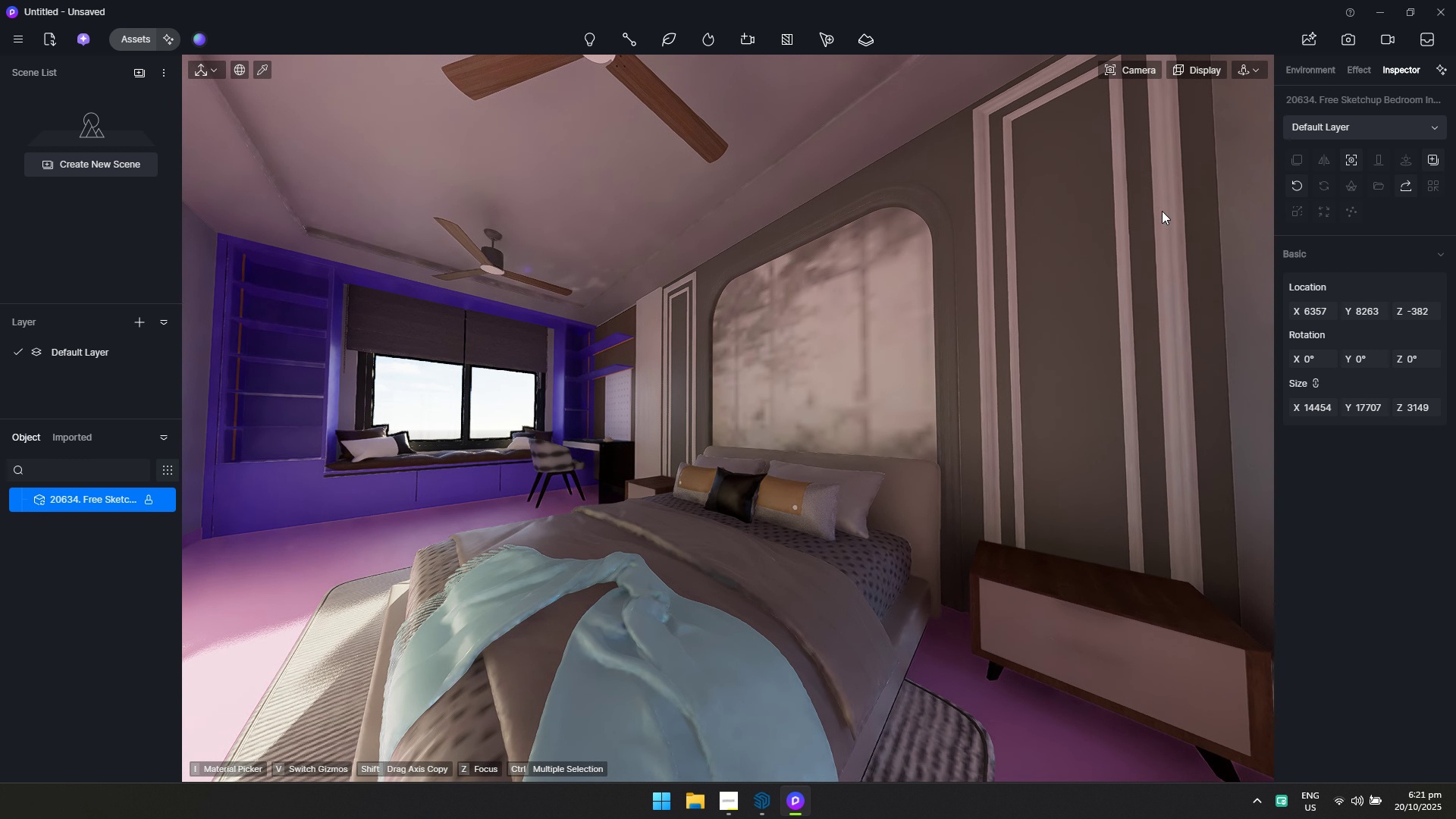 
type(aaadawawawaasds)
 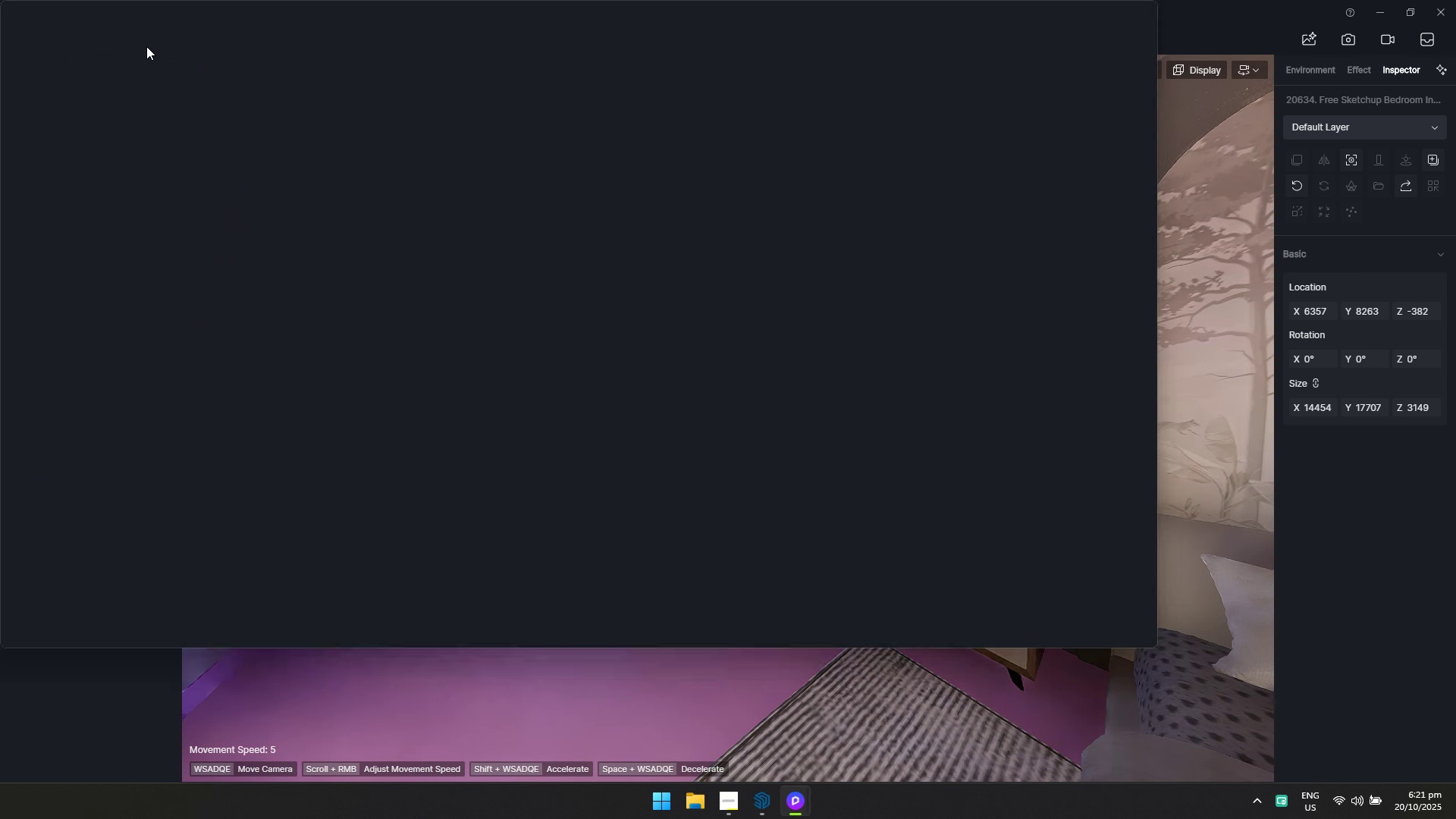 
hold_key(key=Q, duration=0.34)
 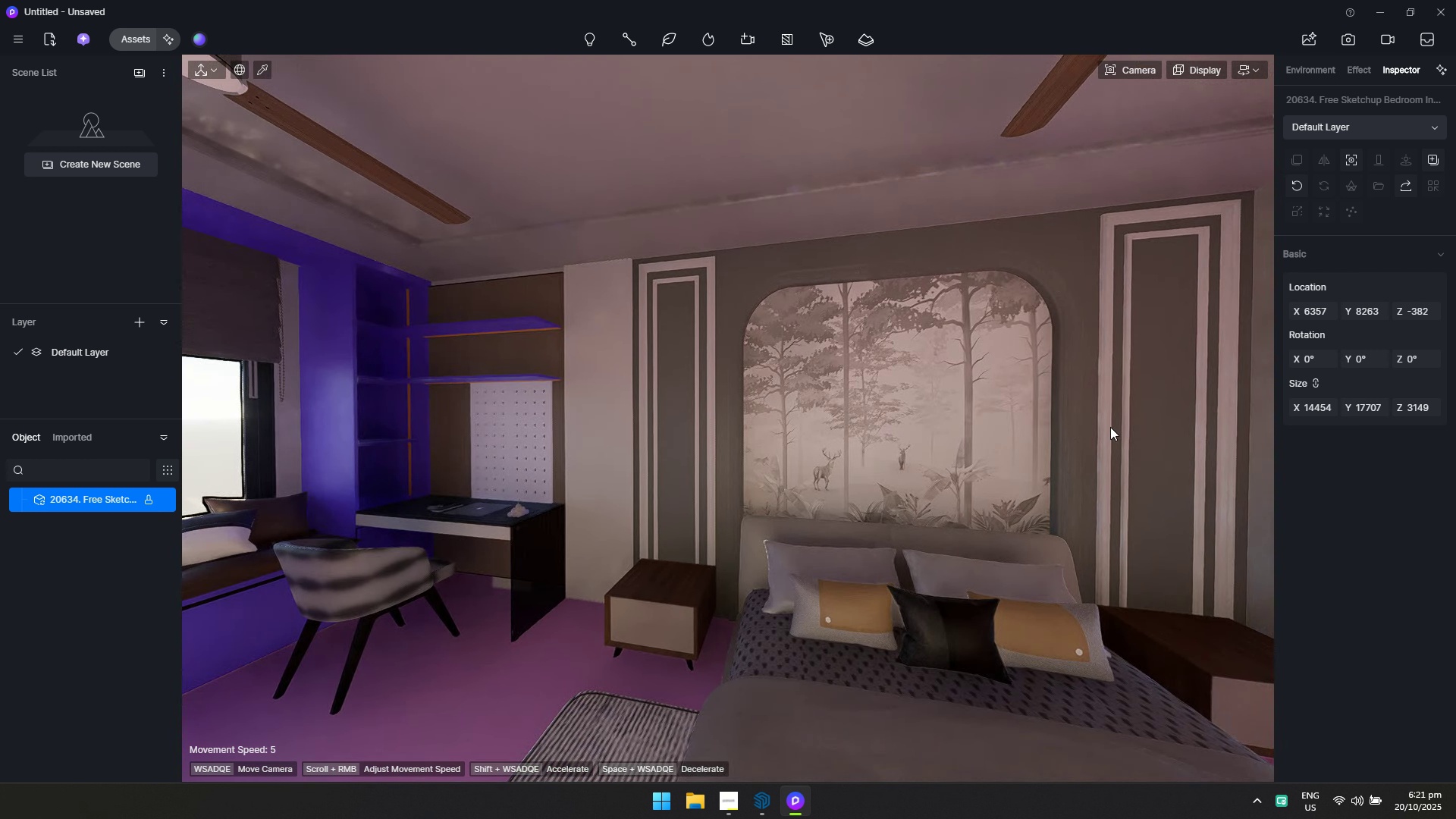 
left_click([146, 42])
 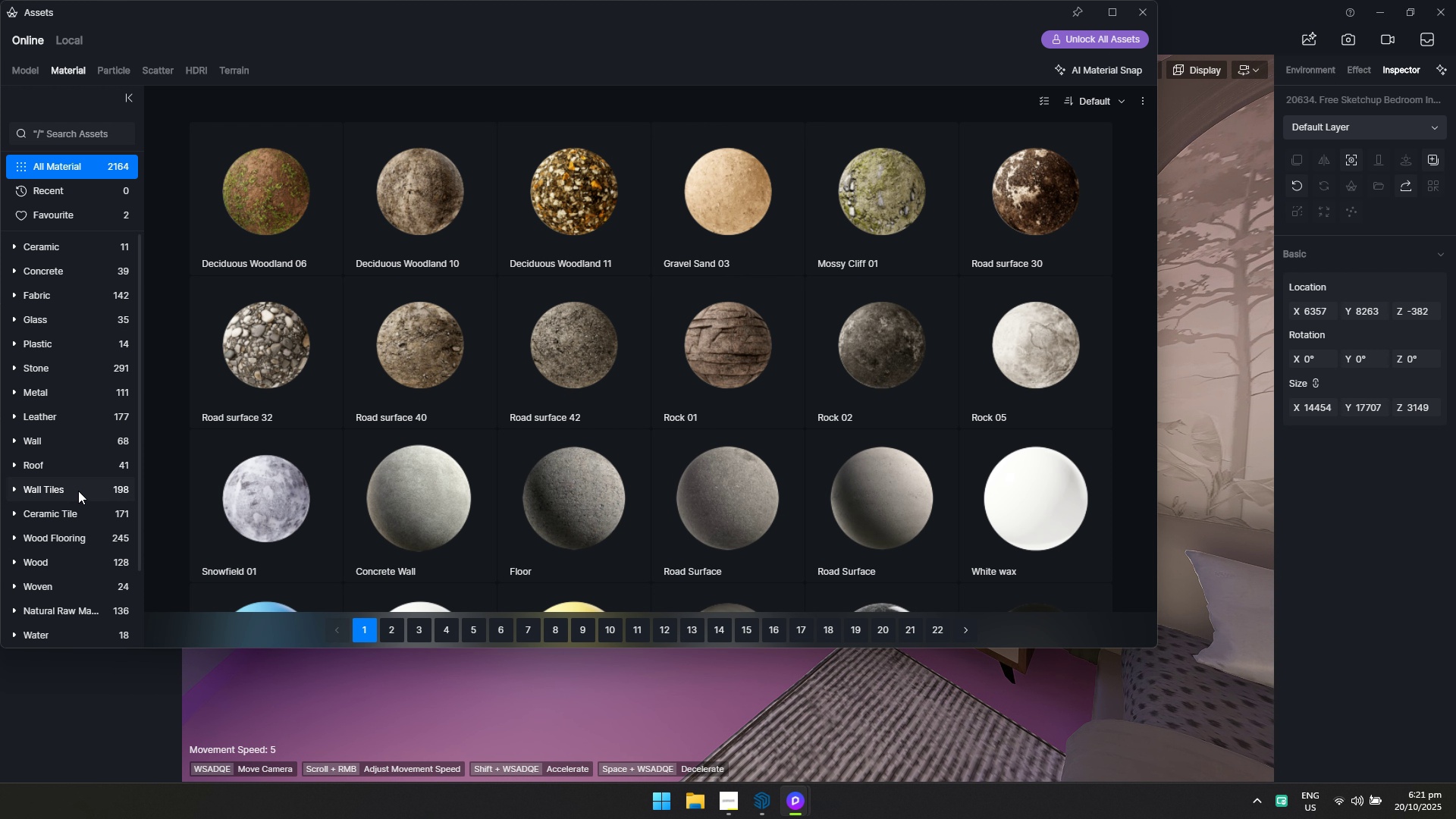 
wait(5.03)
 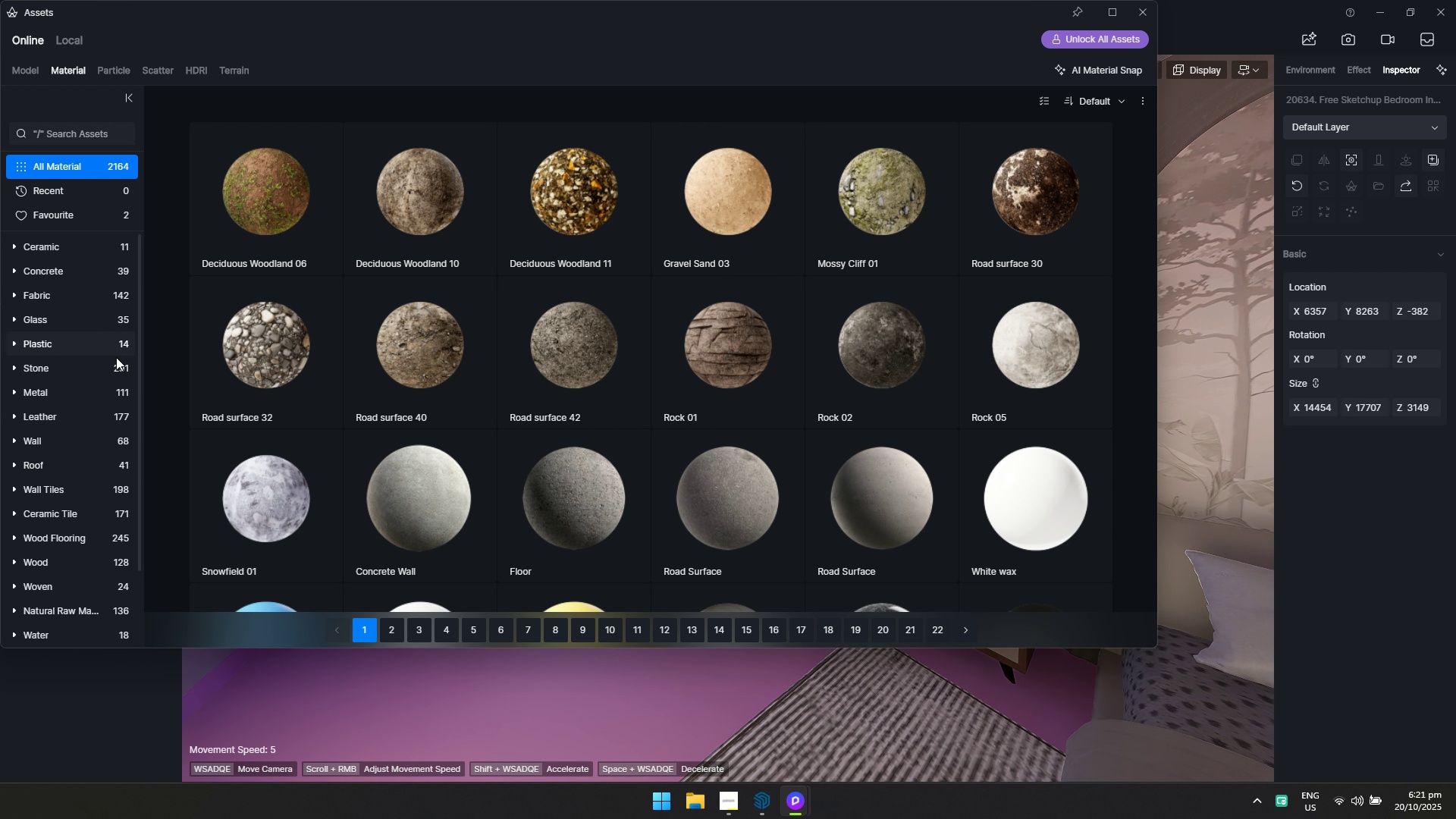 
left_click([66, 514])
 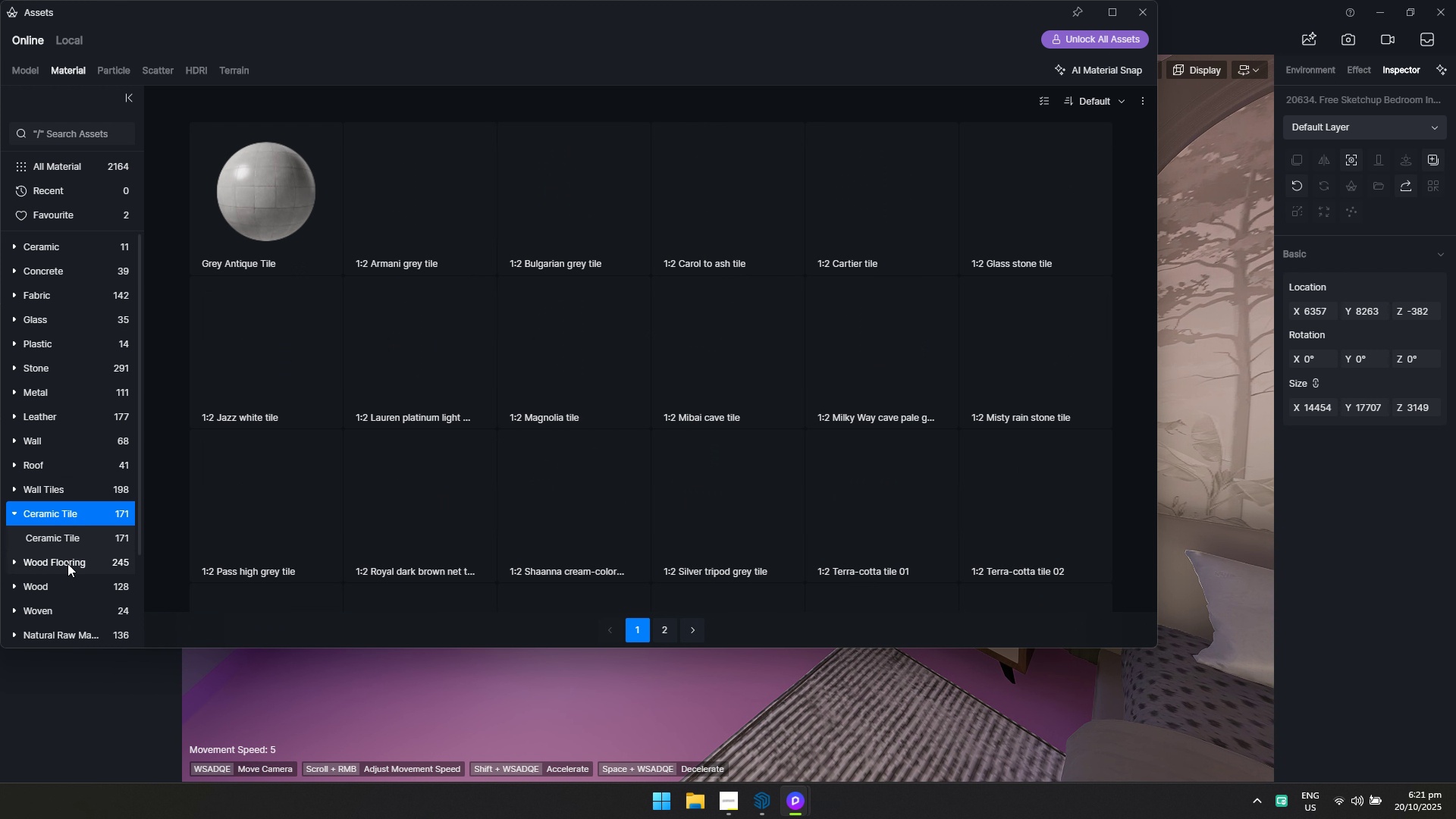 
left_click([67, 570])
 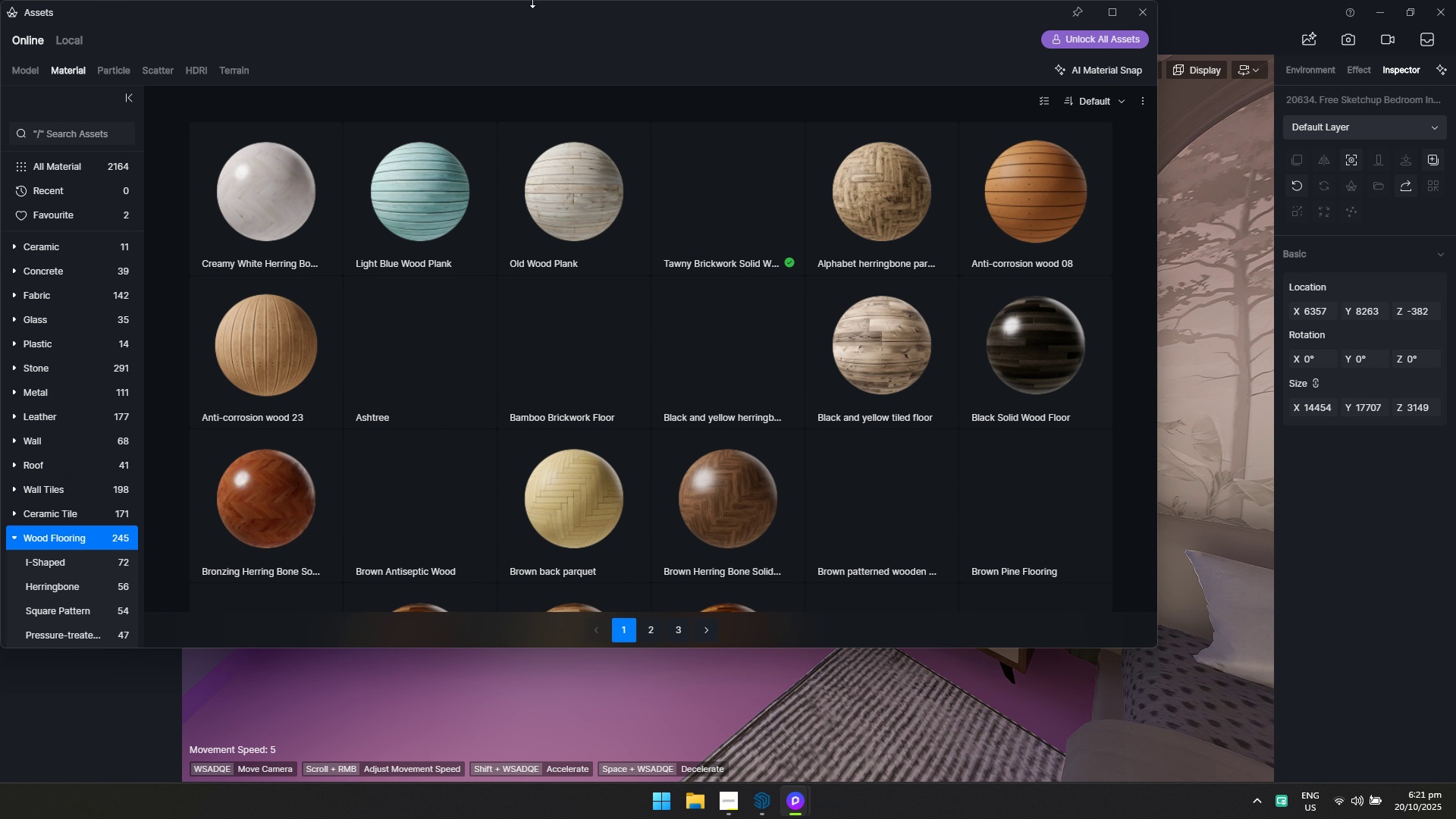 
scroll: coordinate [762, 231], scroll_direction: down, amount: 2.0
 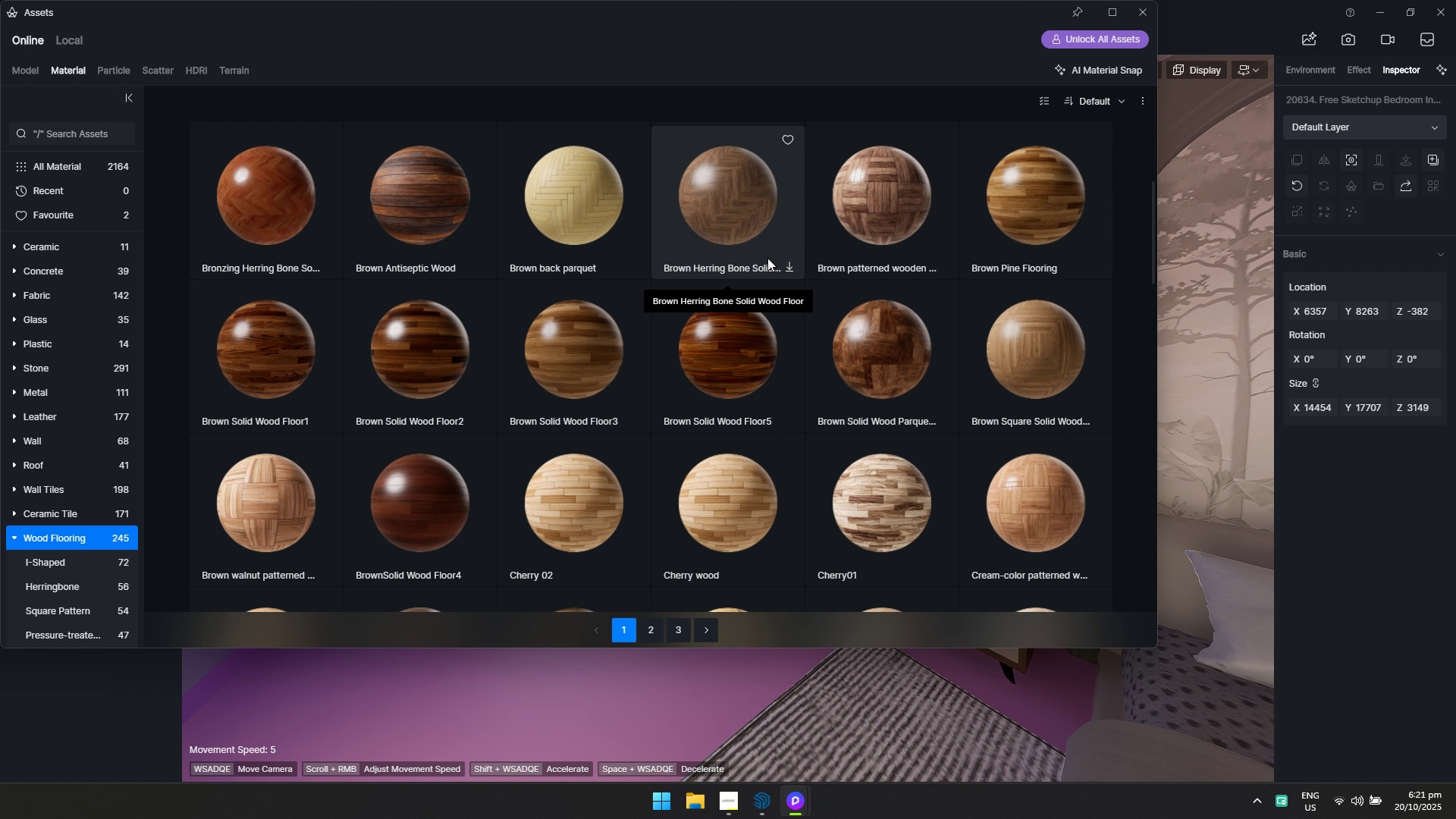 
scroll: coordinate [767, 258], scroll_direction: up, amount: 2.0
 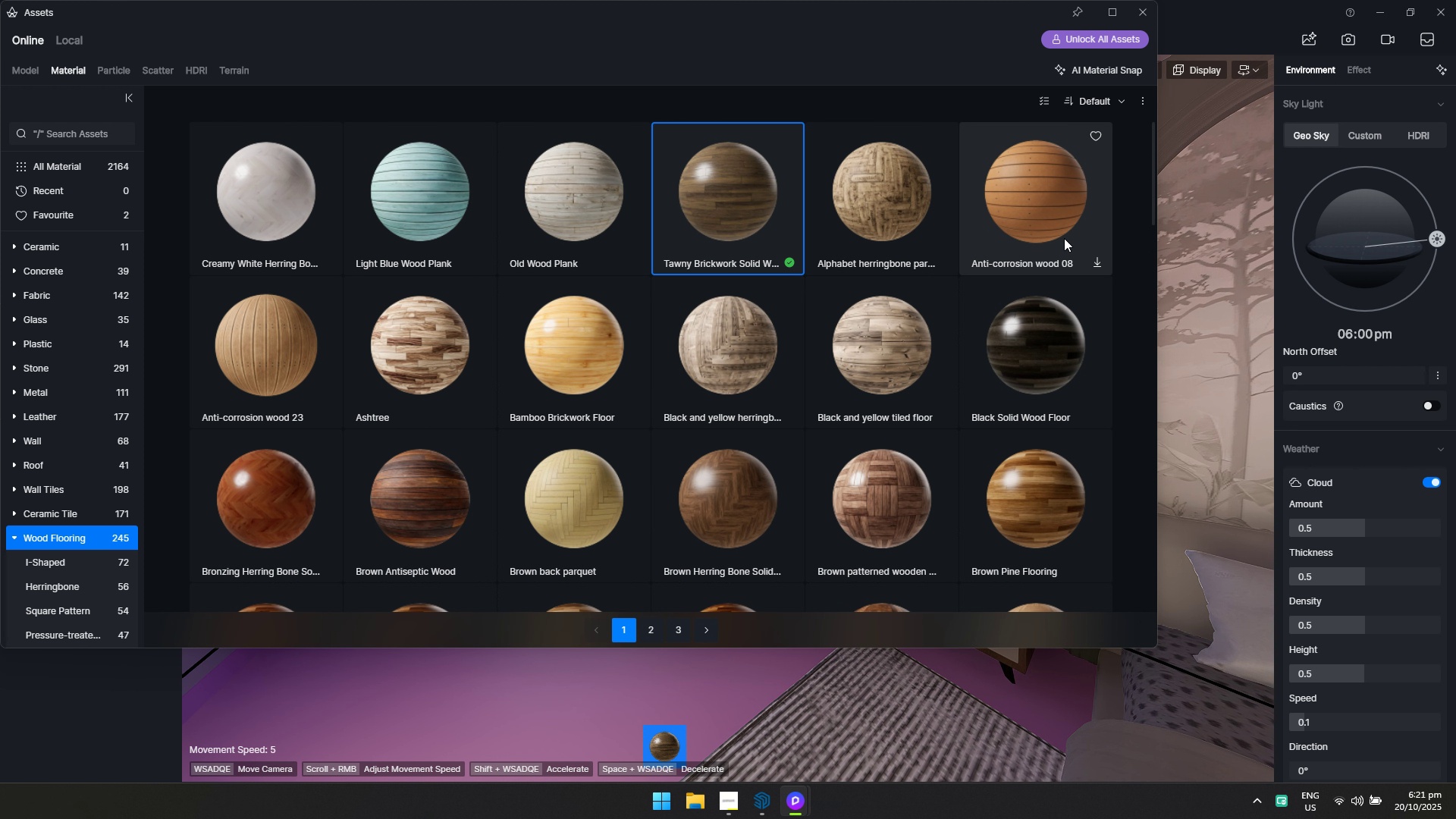 
left_click_drag(start_coordinate=[1040, 13], to_coordinate=[1084, 102])
 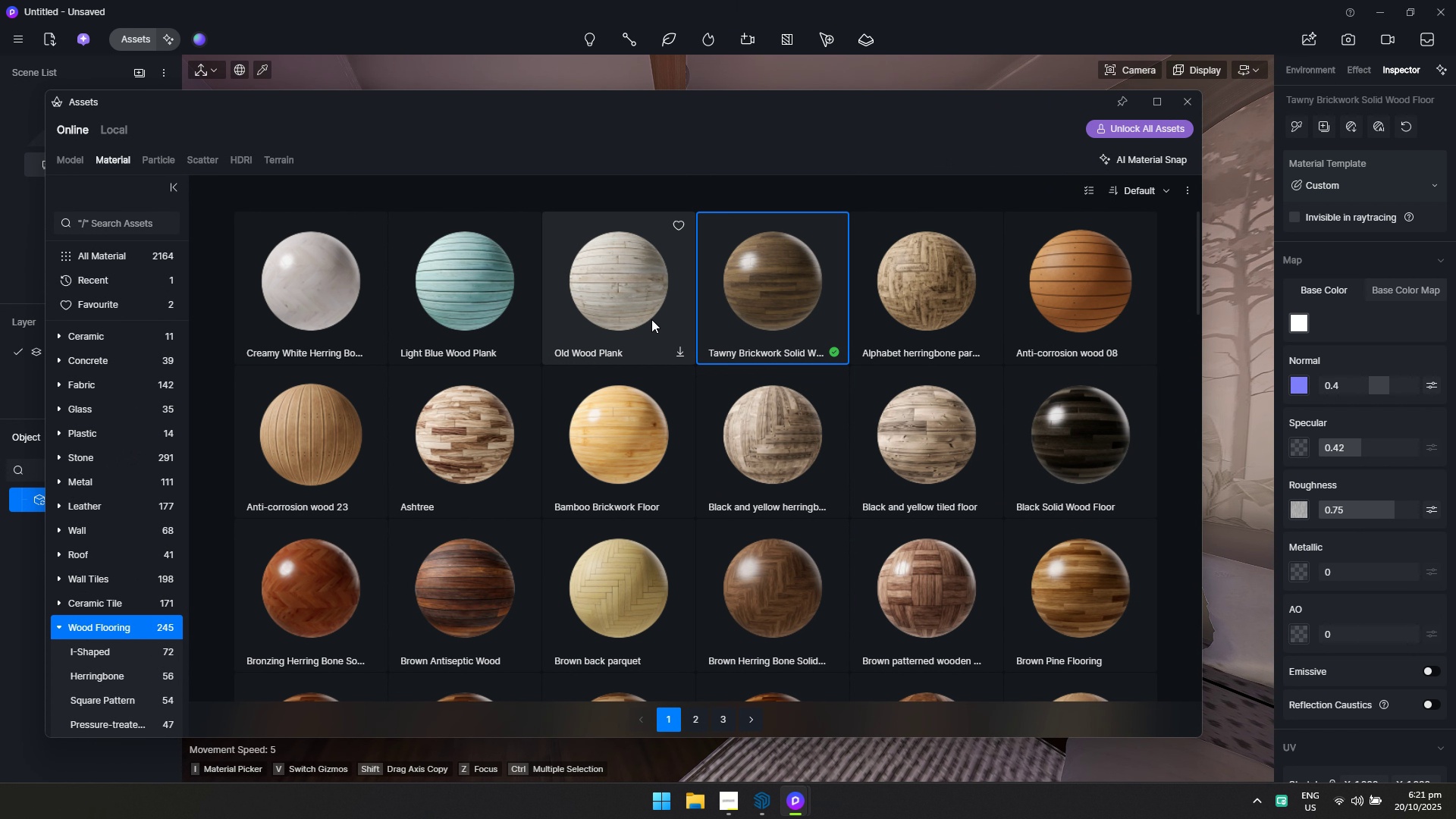 
scroll: coordinate [651, 319], scroll_direction: down, amount: 5.0
 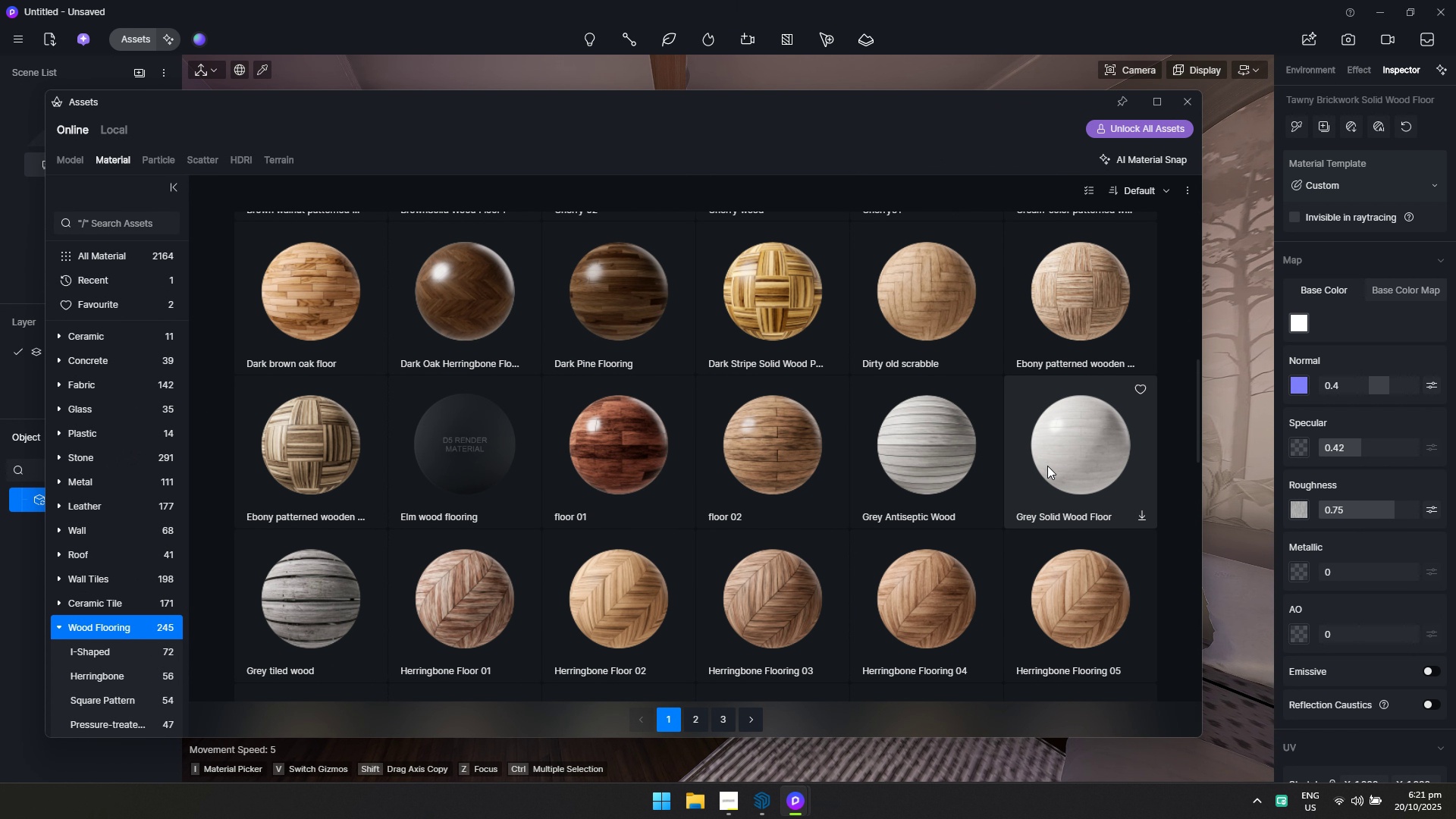 
left_click([1074, 466])
 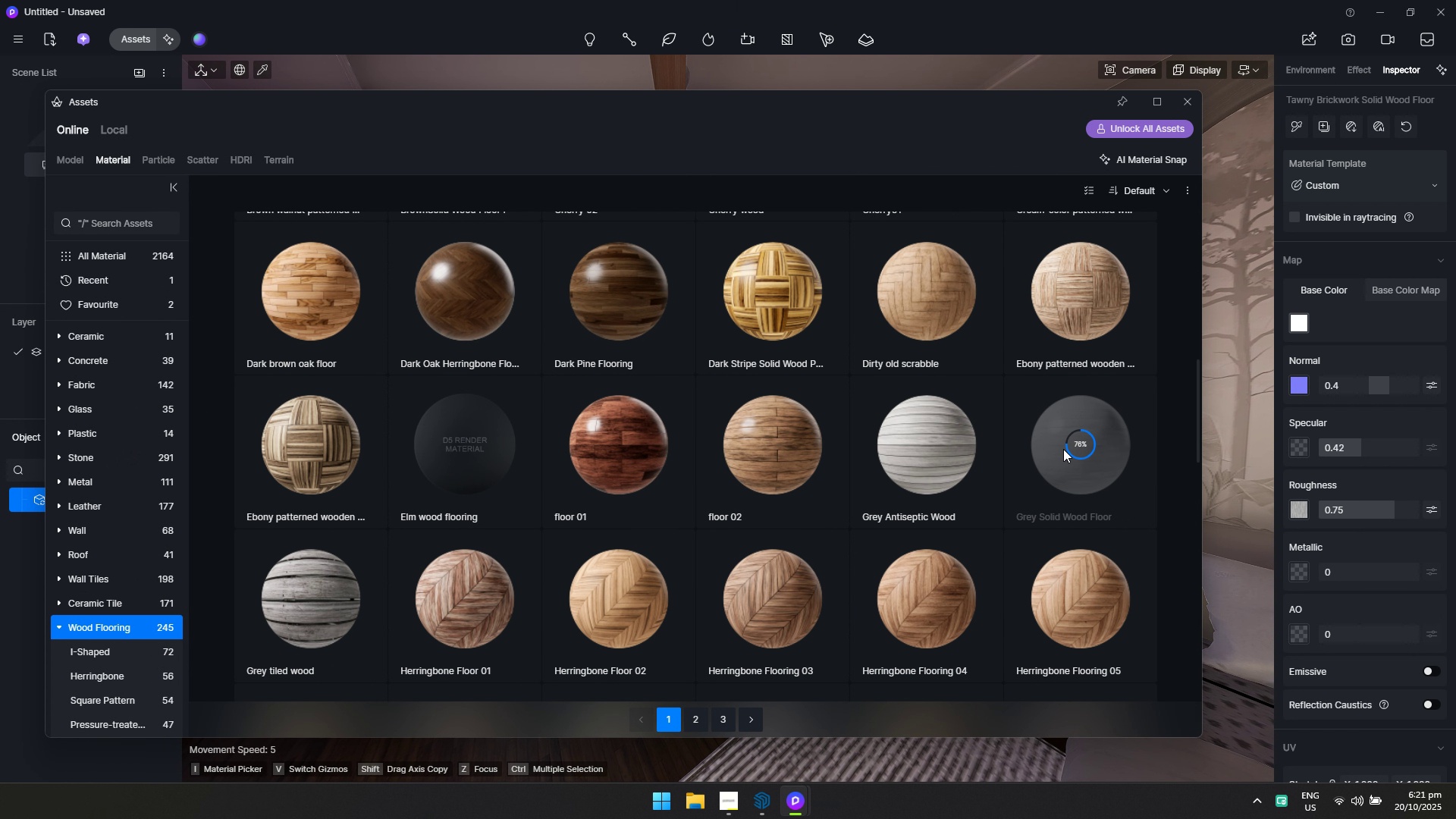 
left_click([1063, 449])
 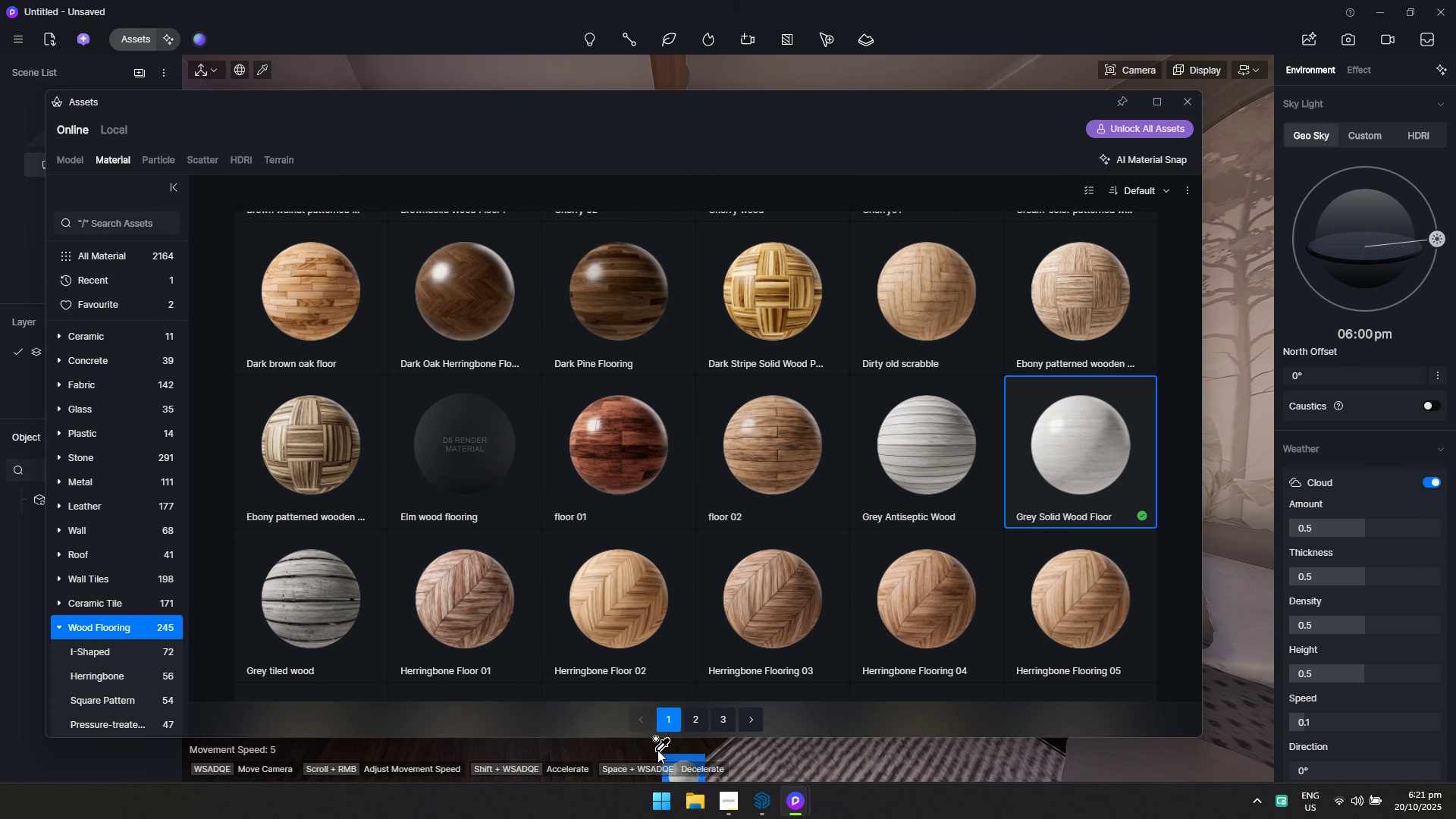 
left_click([657, 750])
 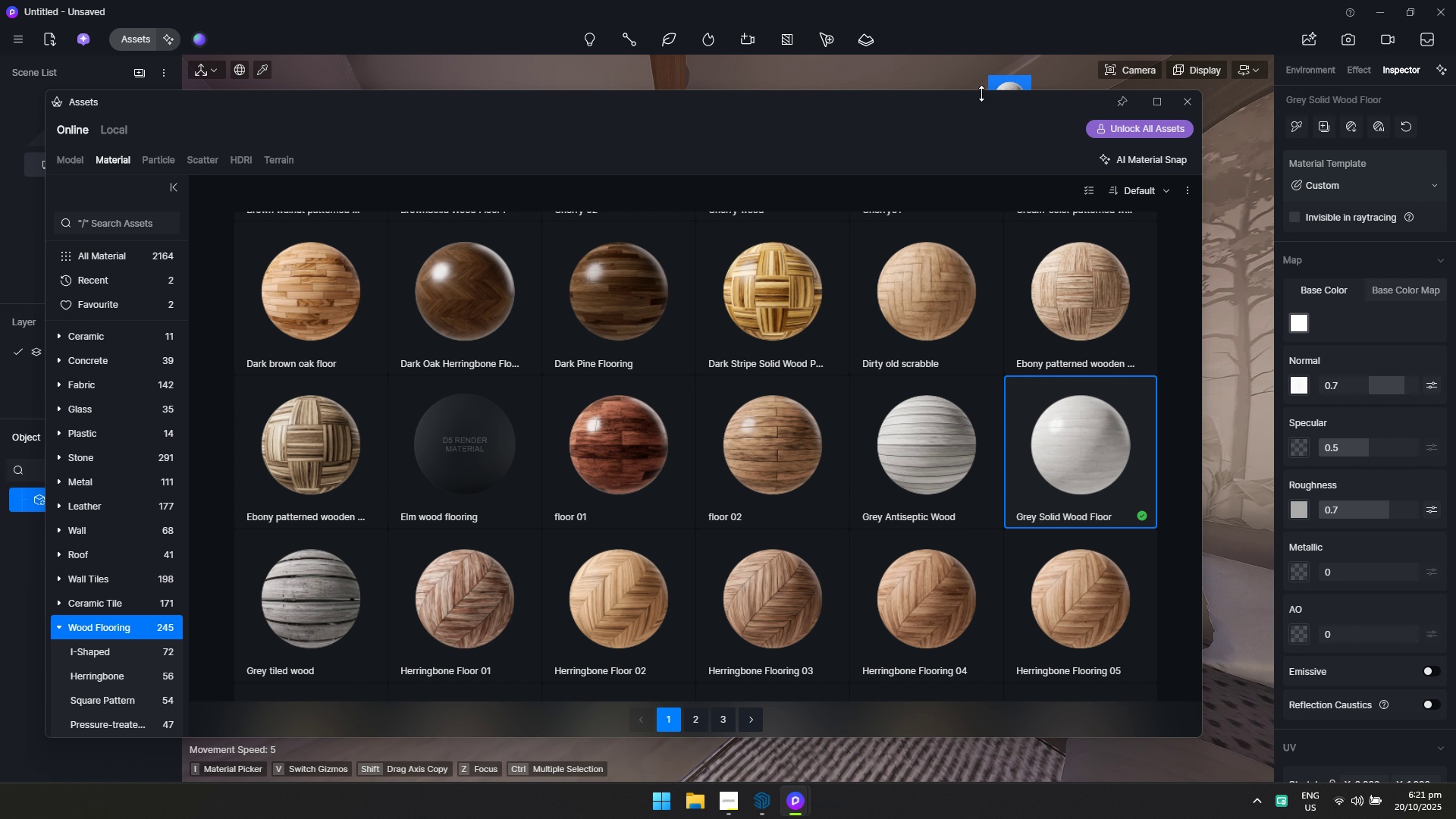 
left_click_drag(start_coordinate=[991, 101], to_coordinate=[474, 155])
 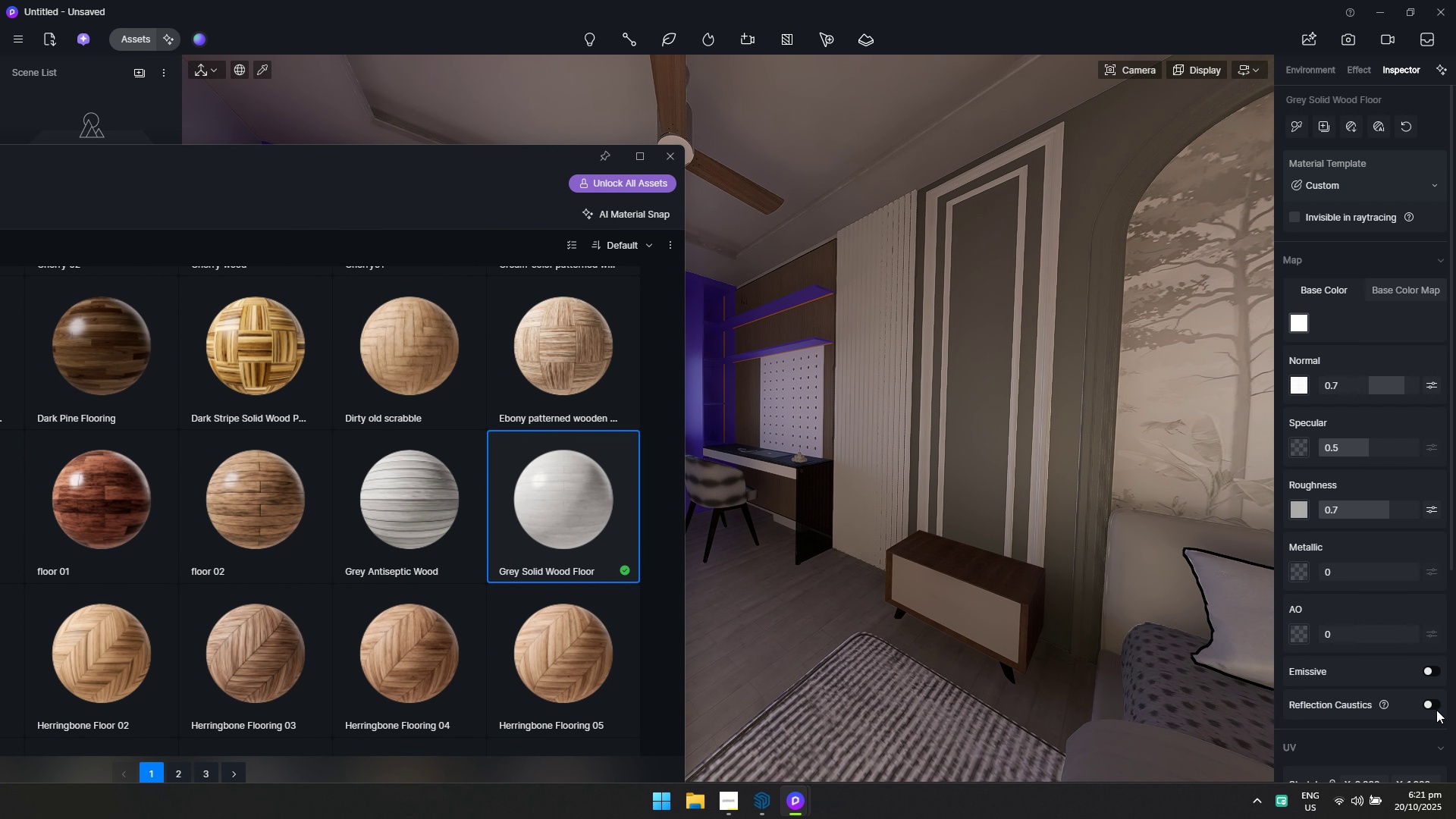 
left_click([1436, 707])
 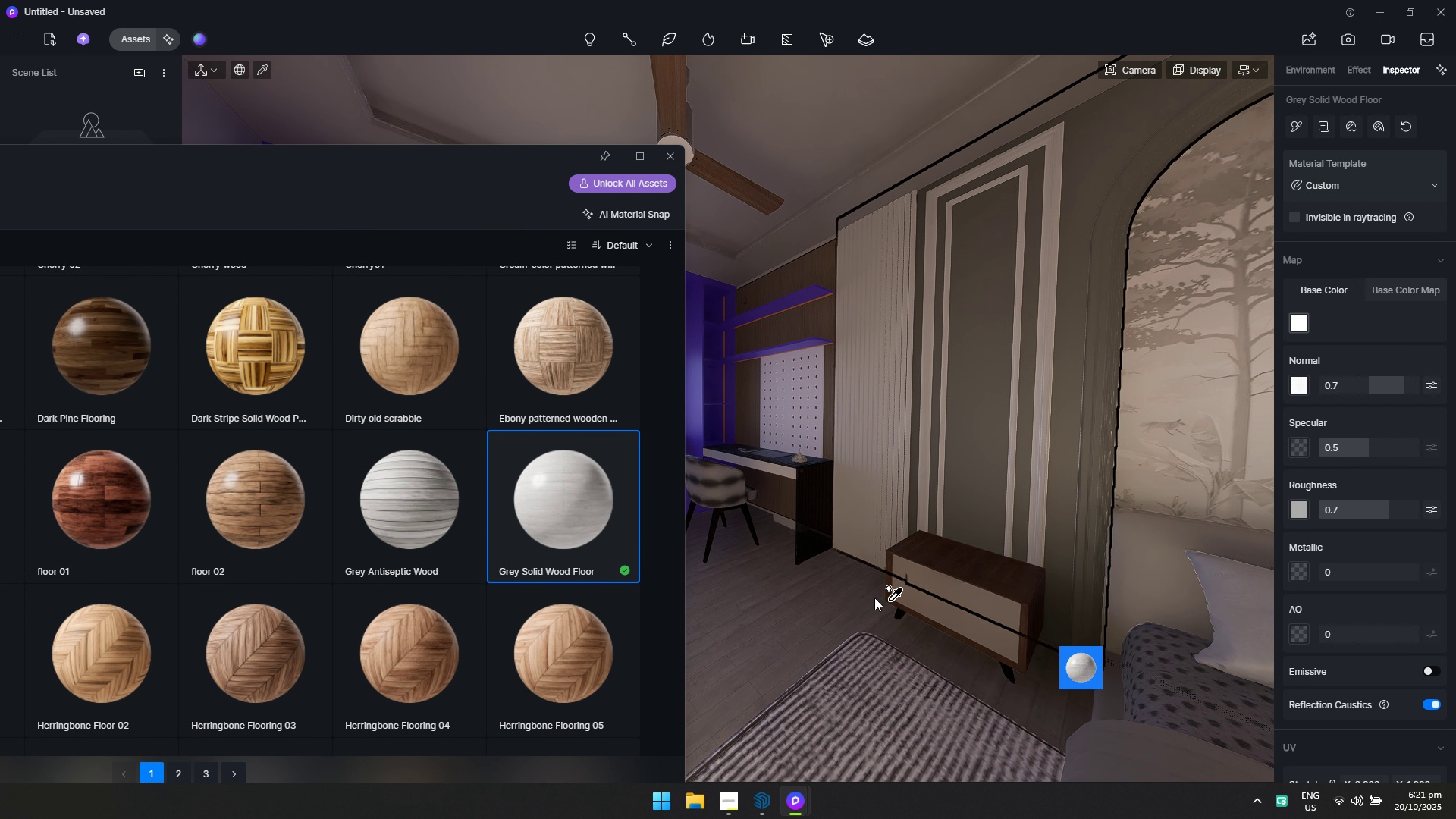 
key(Escape)
 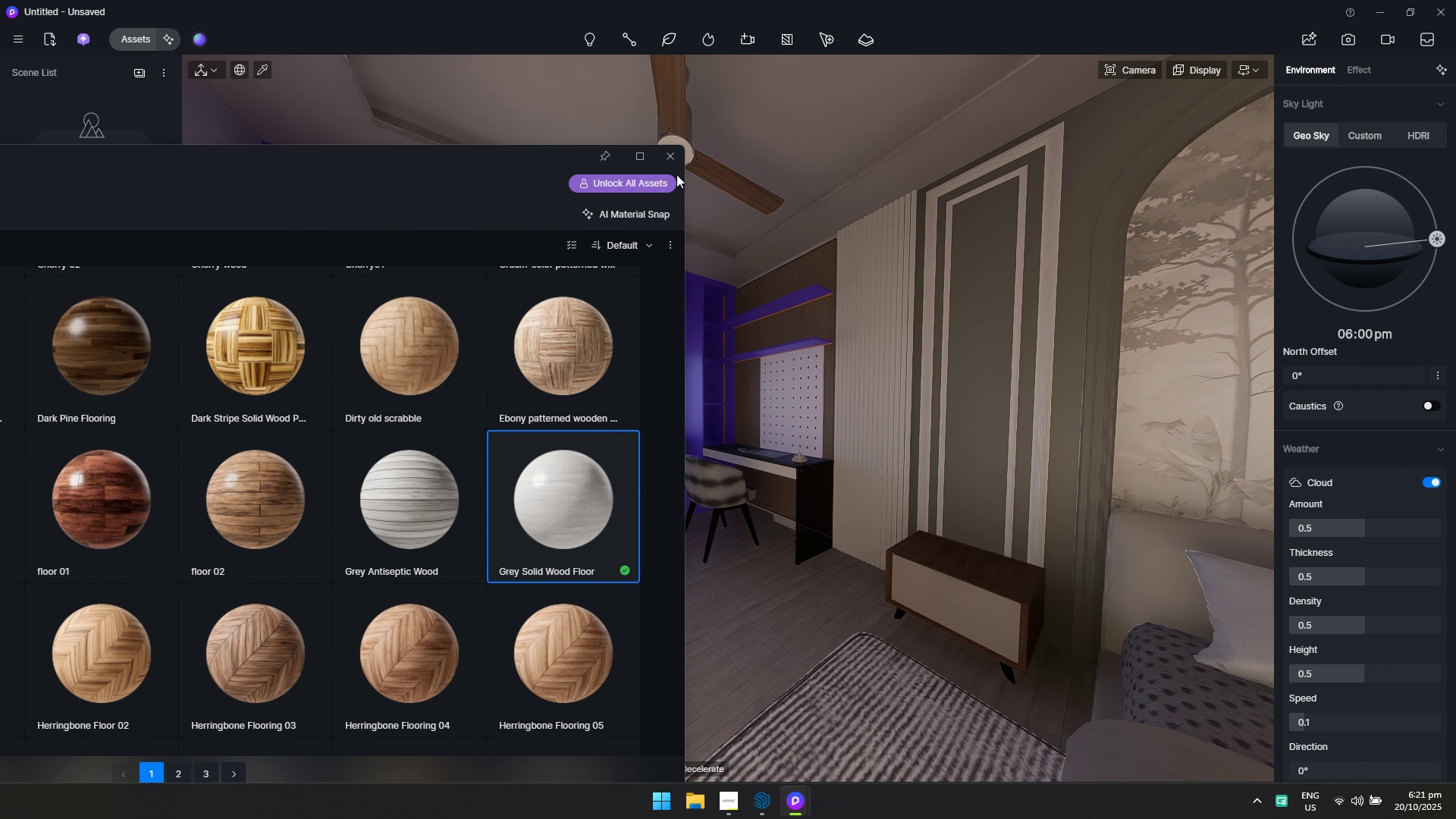 
left_click_drag(start_coordinate=[540, 157], to_coordinate=[1263, 101])
 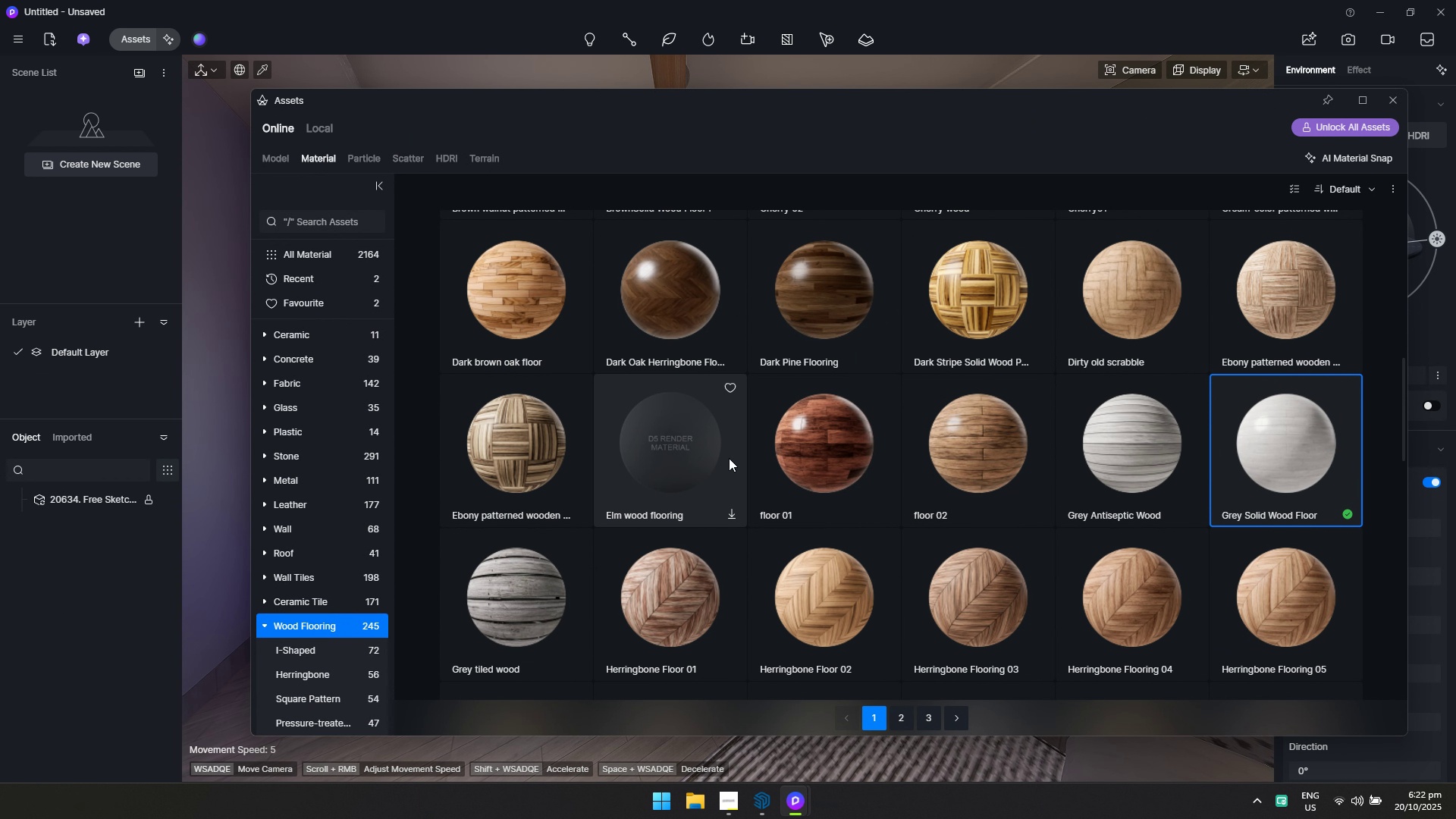 
scroll: coordinate [732, 496], scroll_direction: down, amount: 9.0
 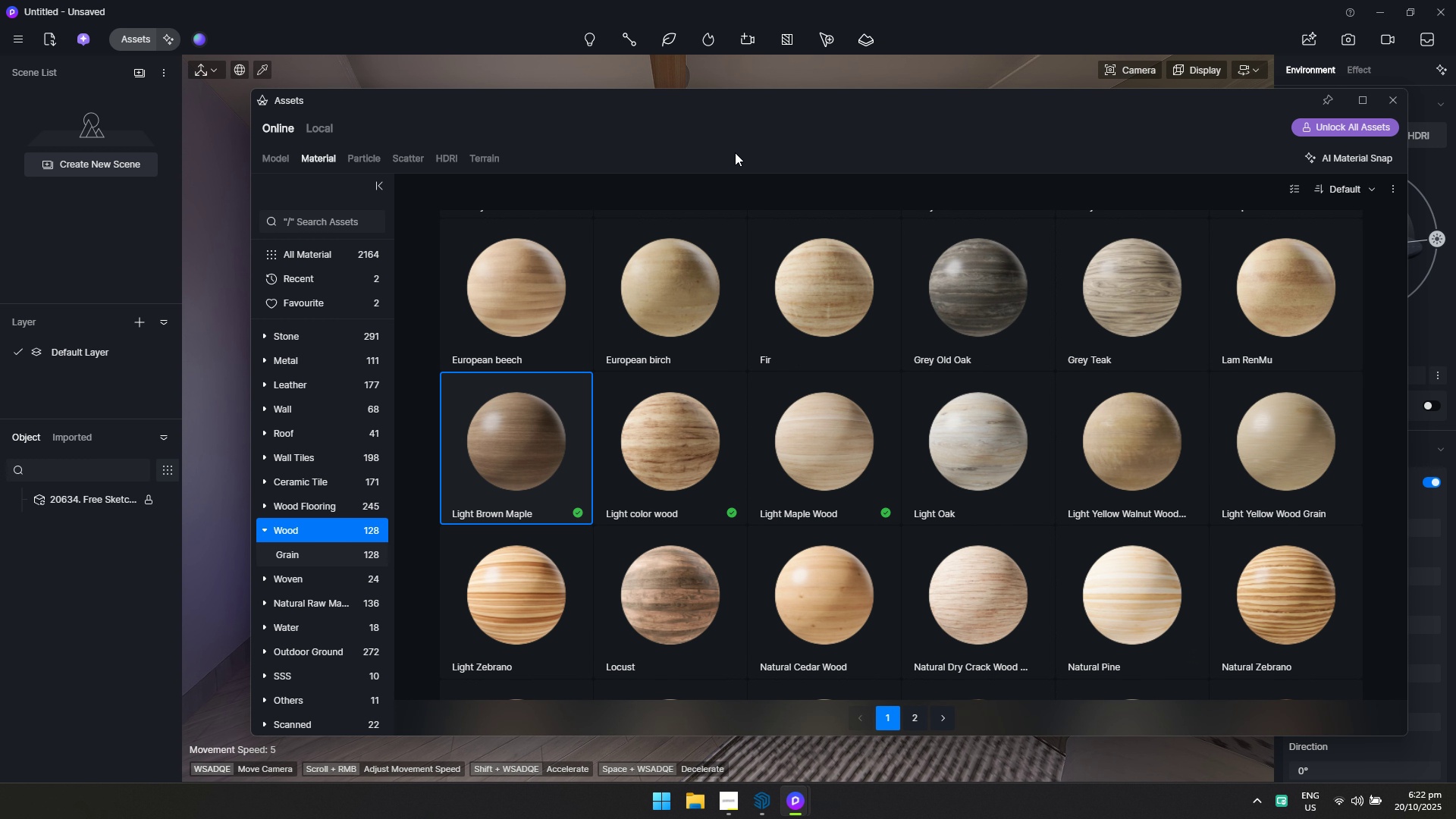 
left_click_drag(start_coordinate=[757, 100], to_coordinate=[495, 767])
 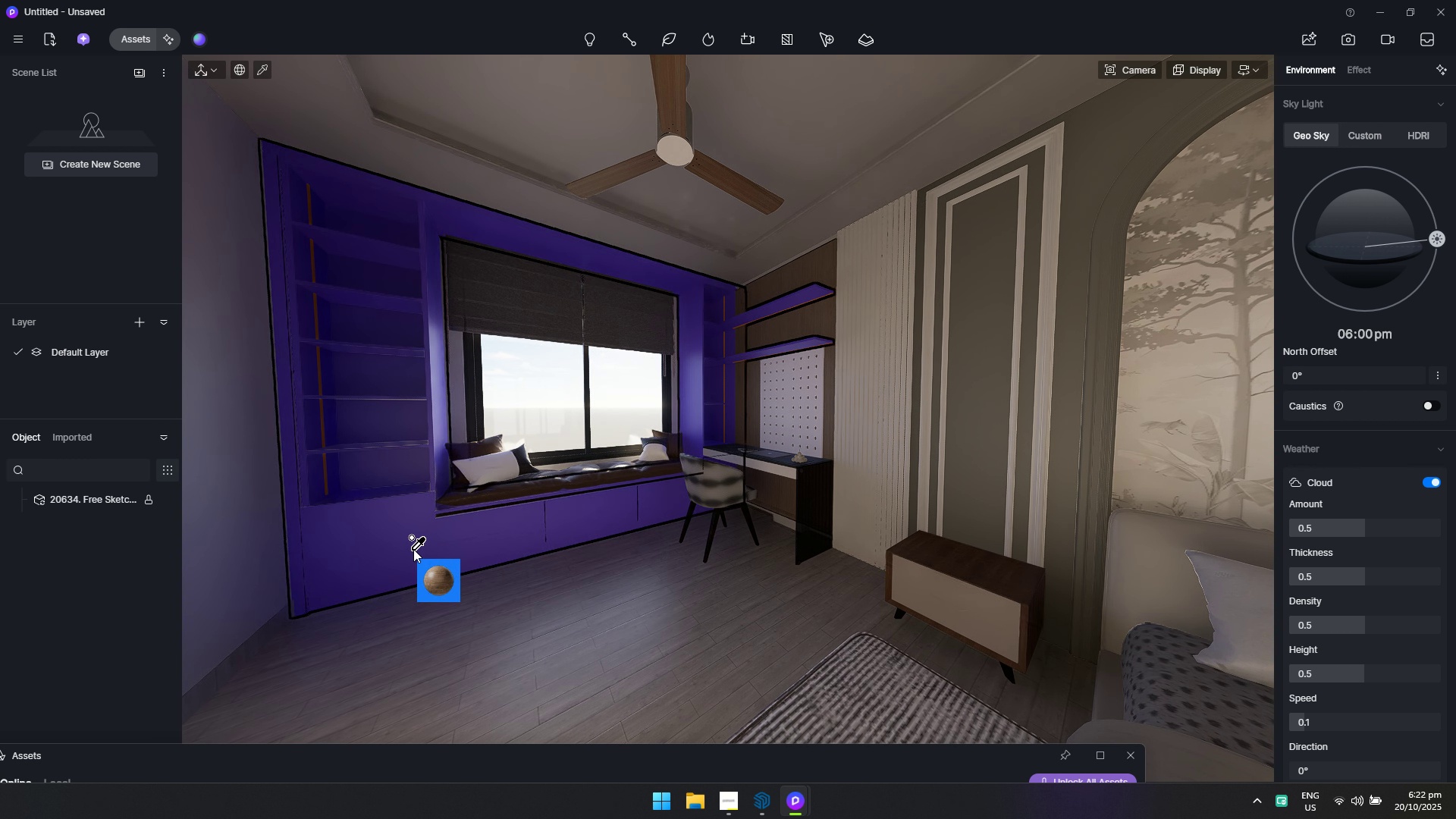 
left_click([413, 549])
 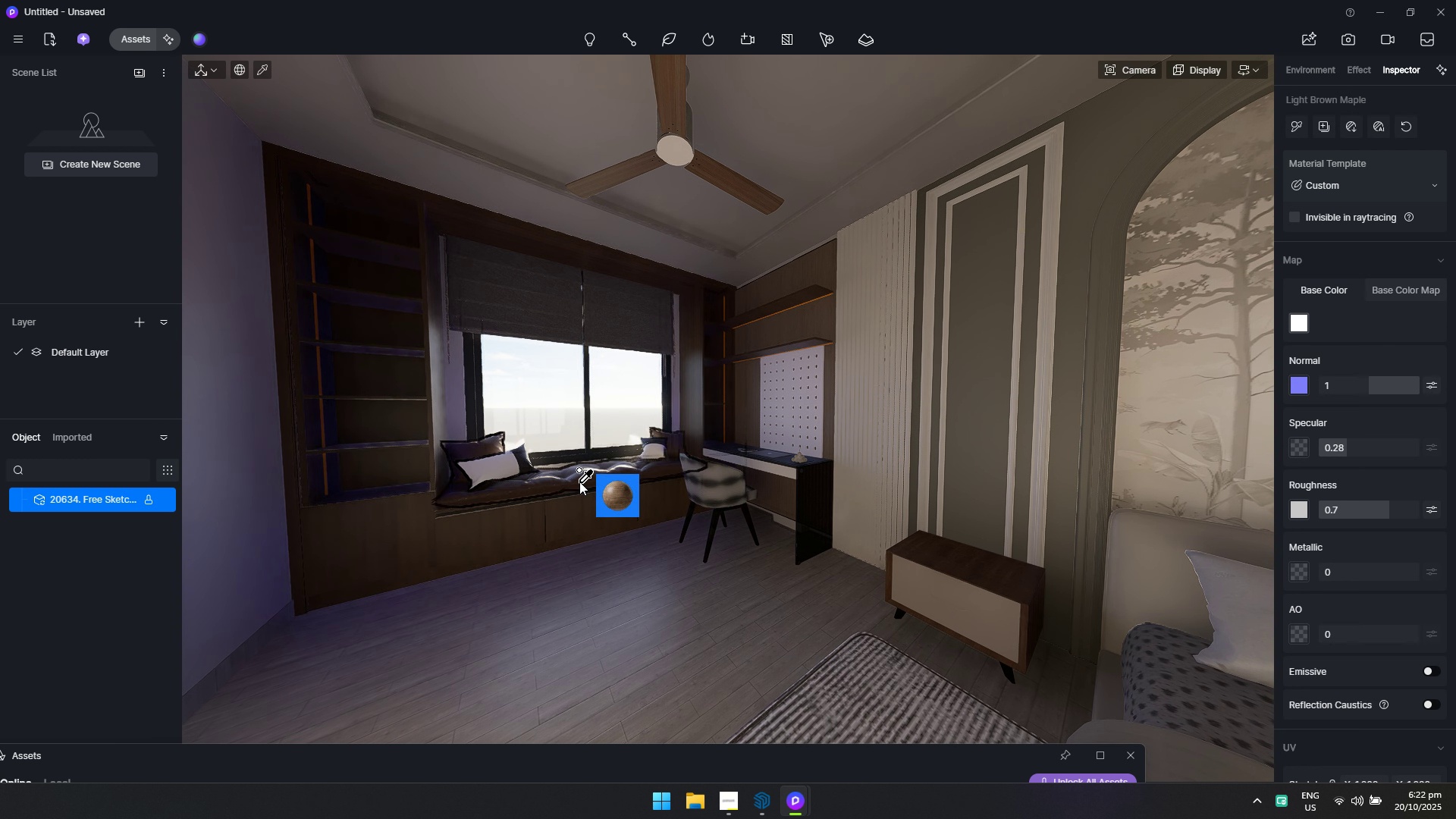 
hold_key(key=W, duration=0.46)
 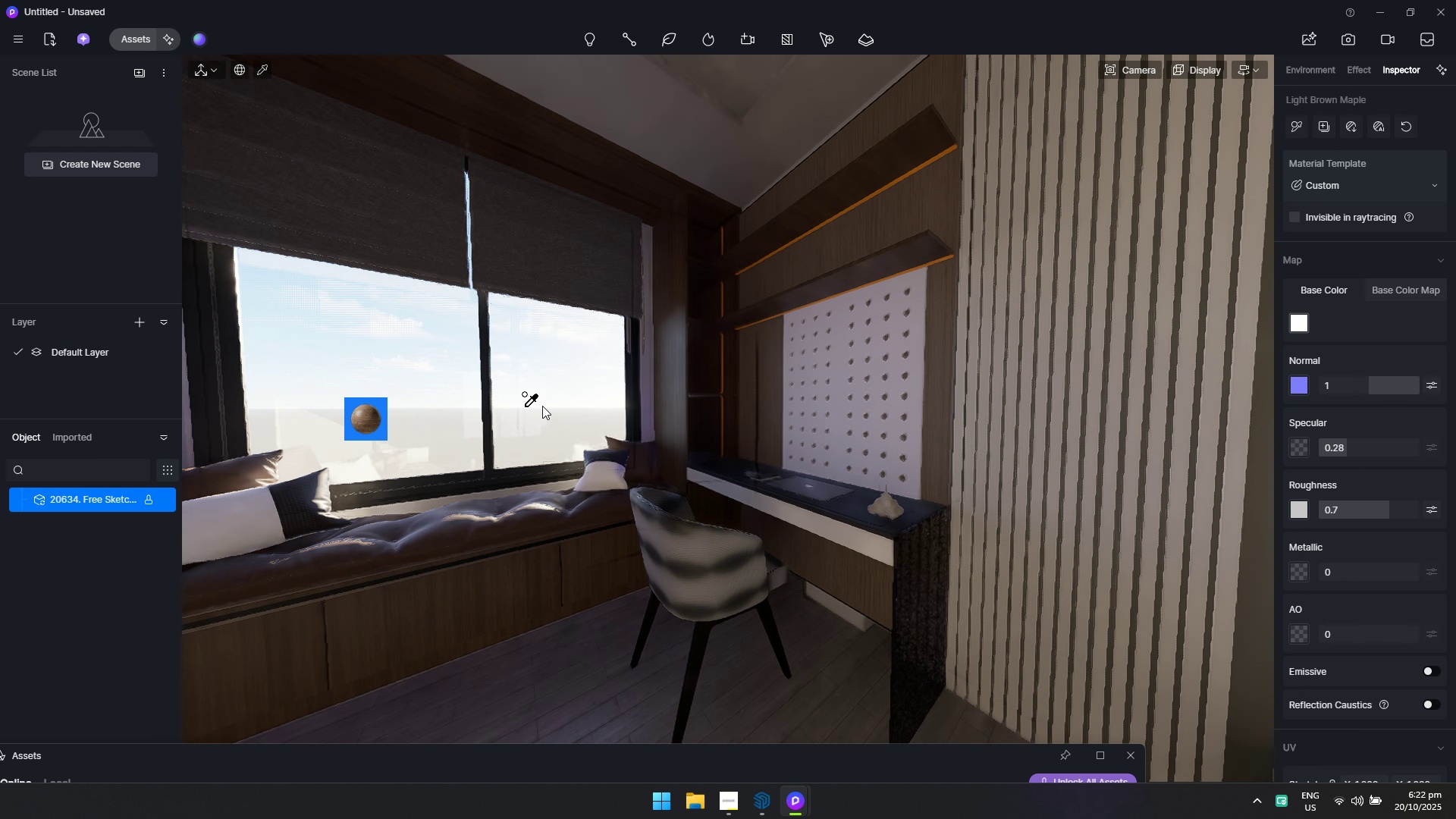 
key(A)
 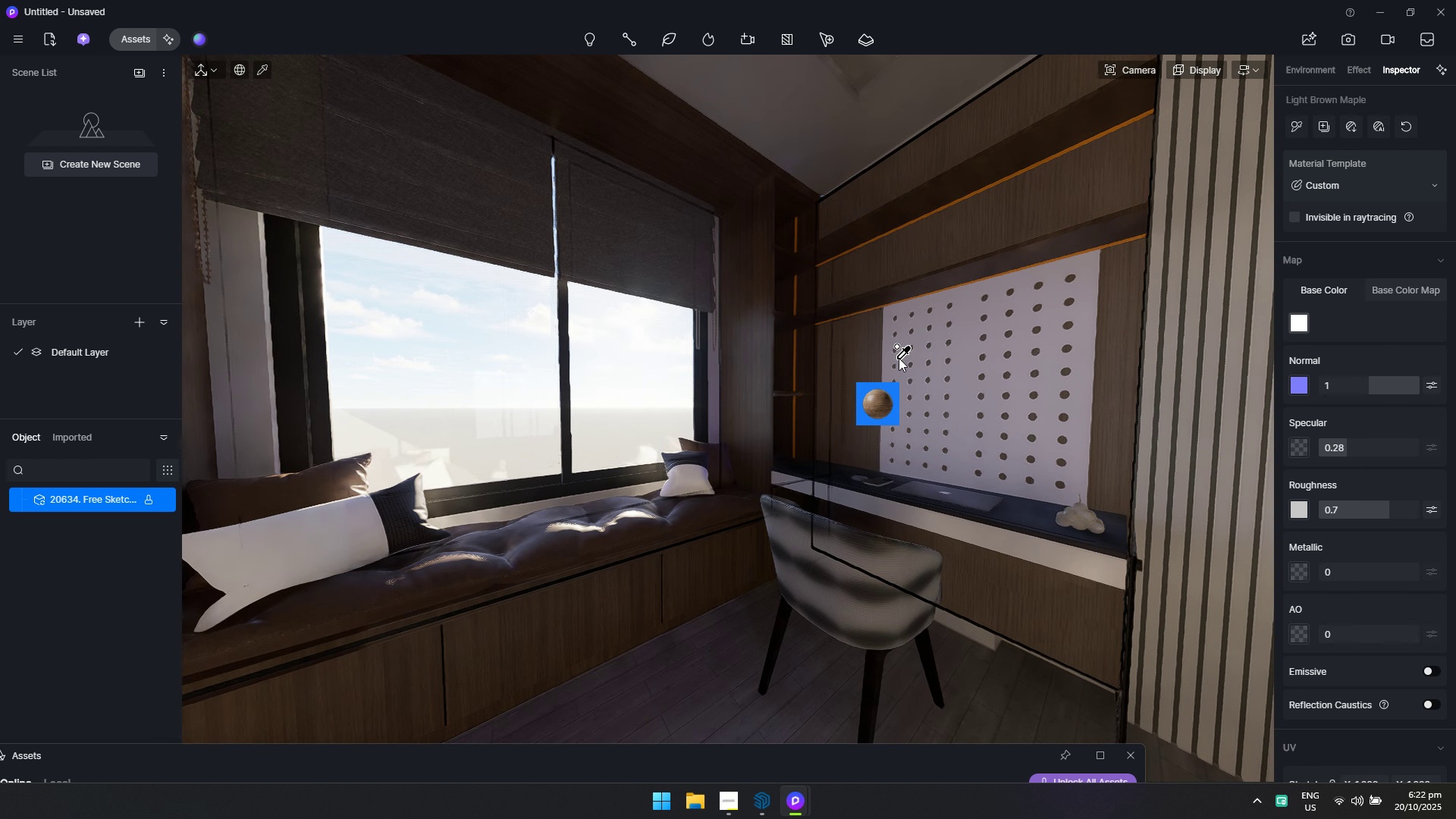 
key(Escape)
 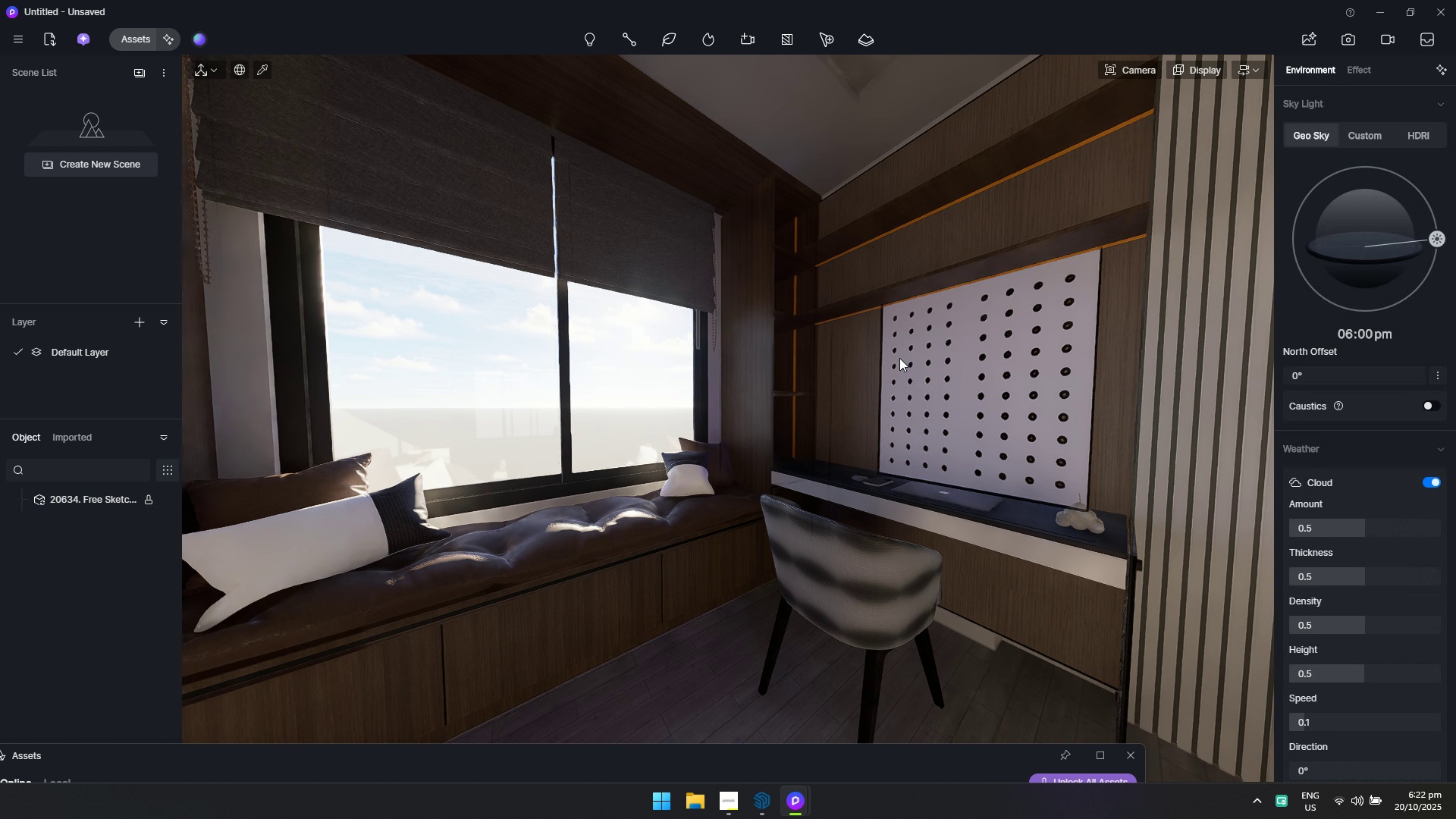 
key(Alt+AltLeft)
 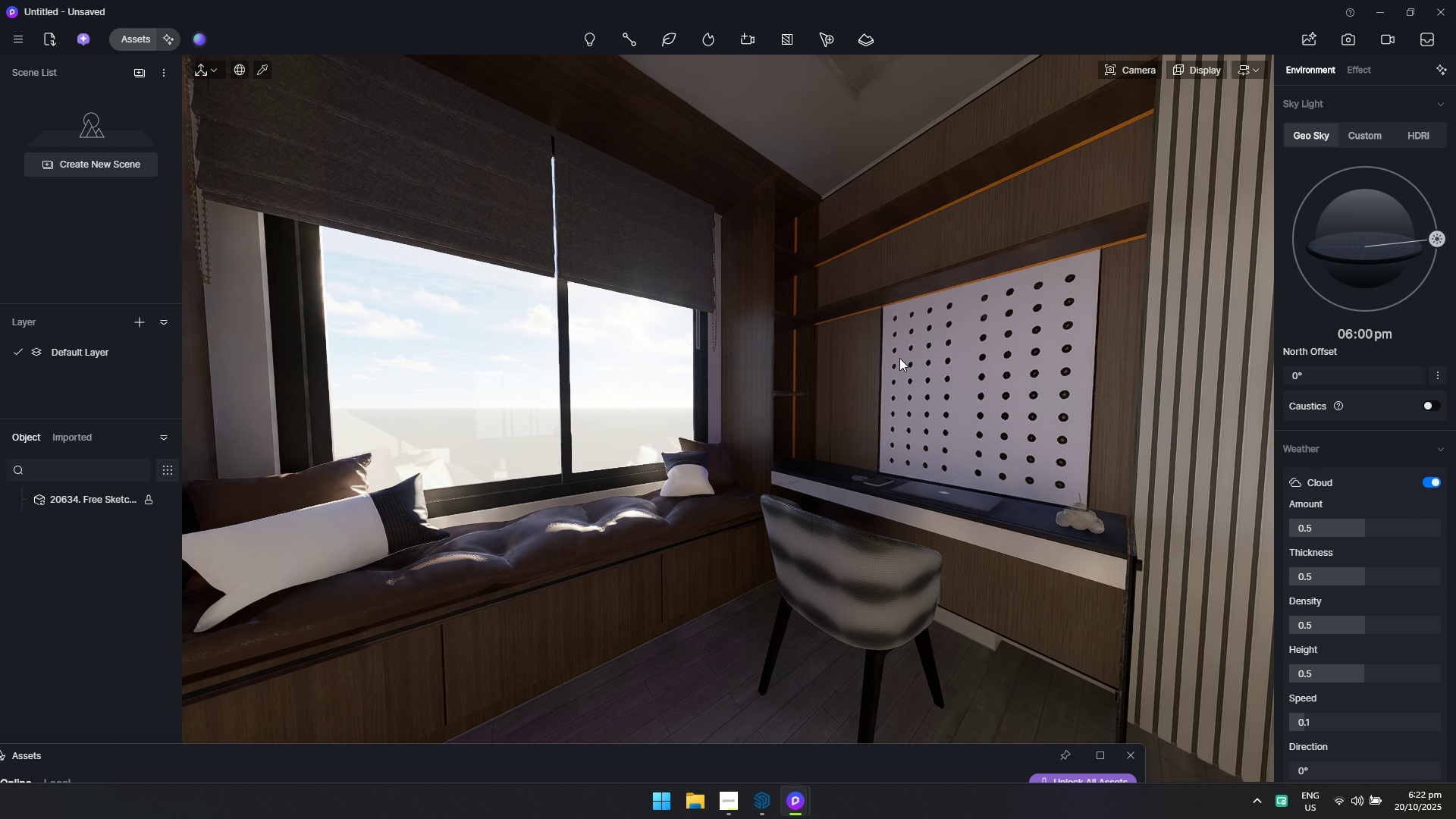 
key(Tab)
type(daw)
 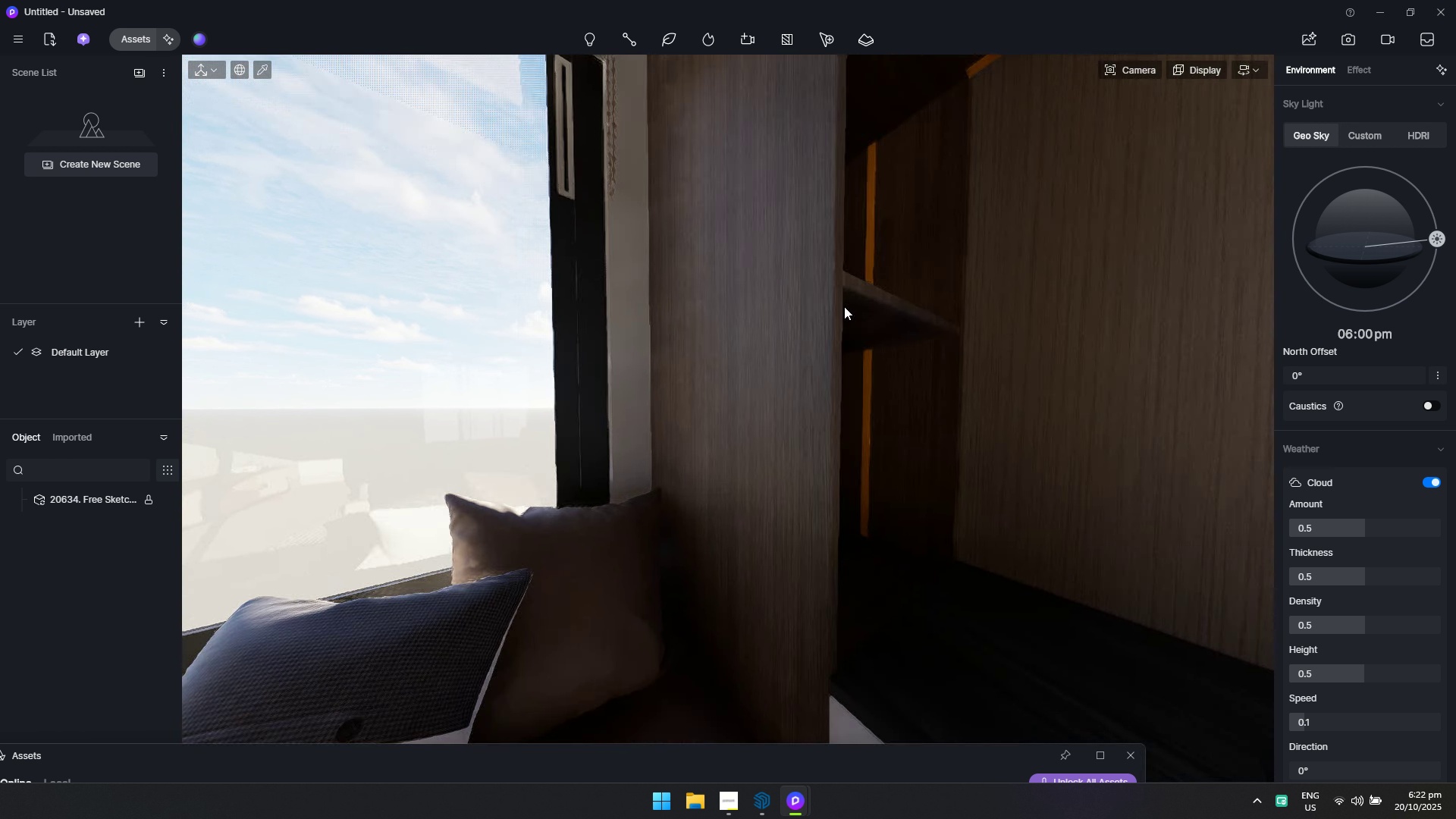 
scroll: coordinate [877, 342], scroll_direction: up, amount: 6.0
 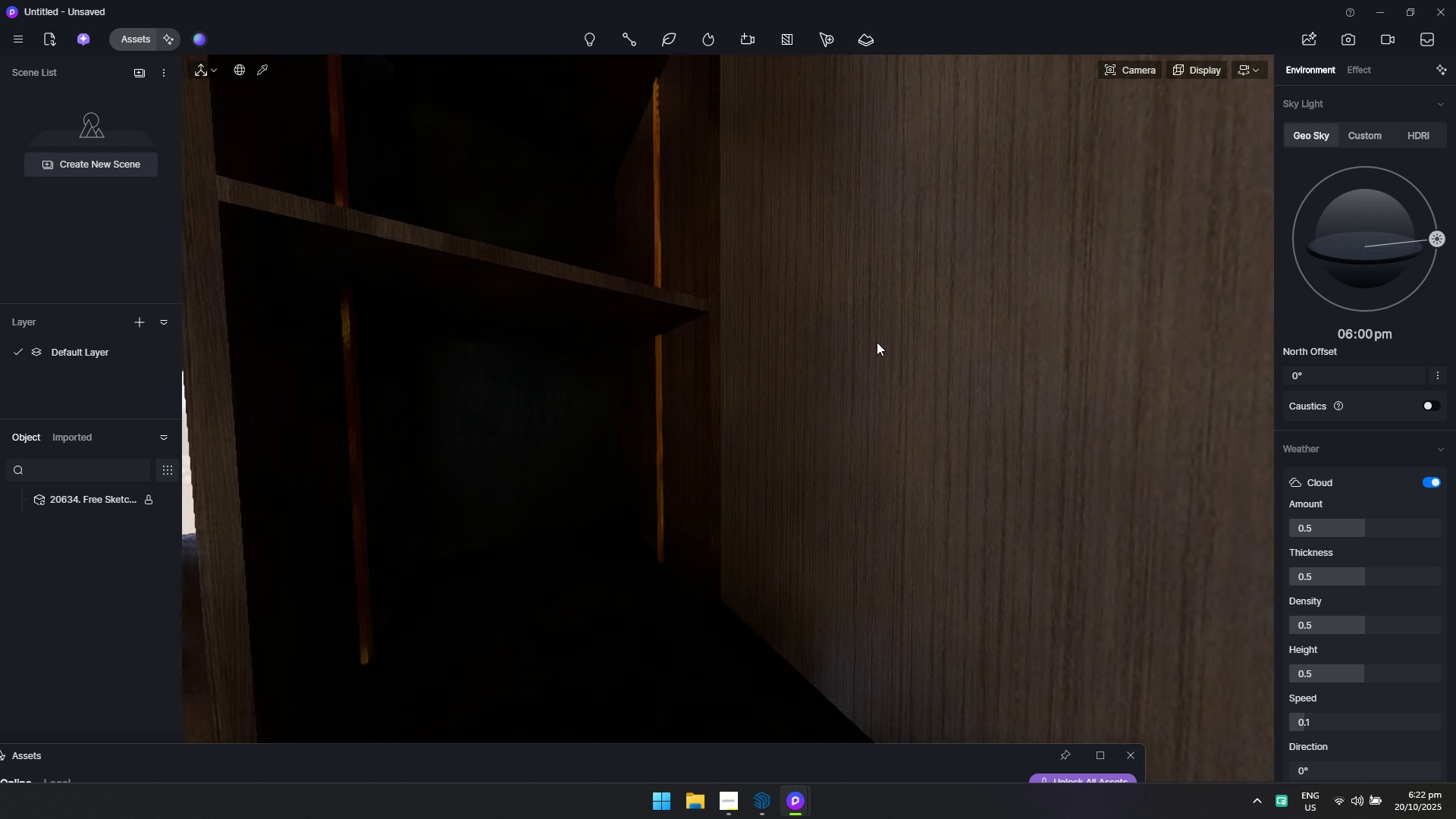 
hold_key(key=S, duration=0.37)
 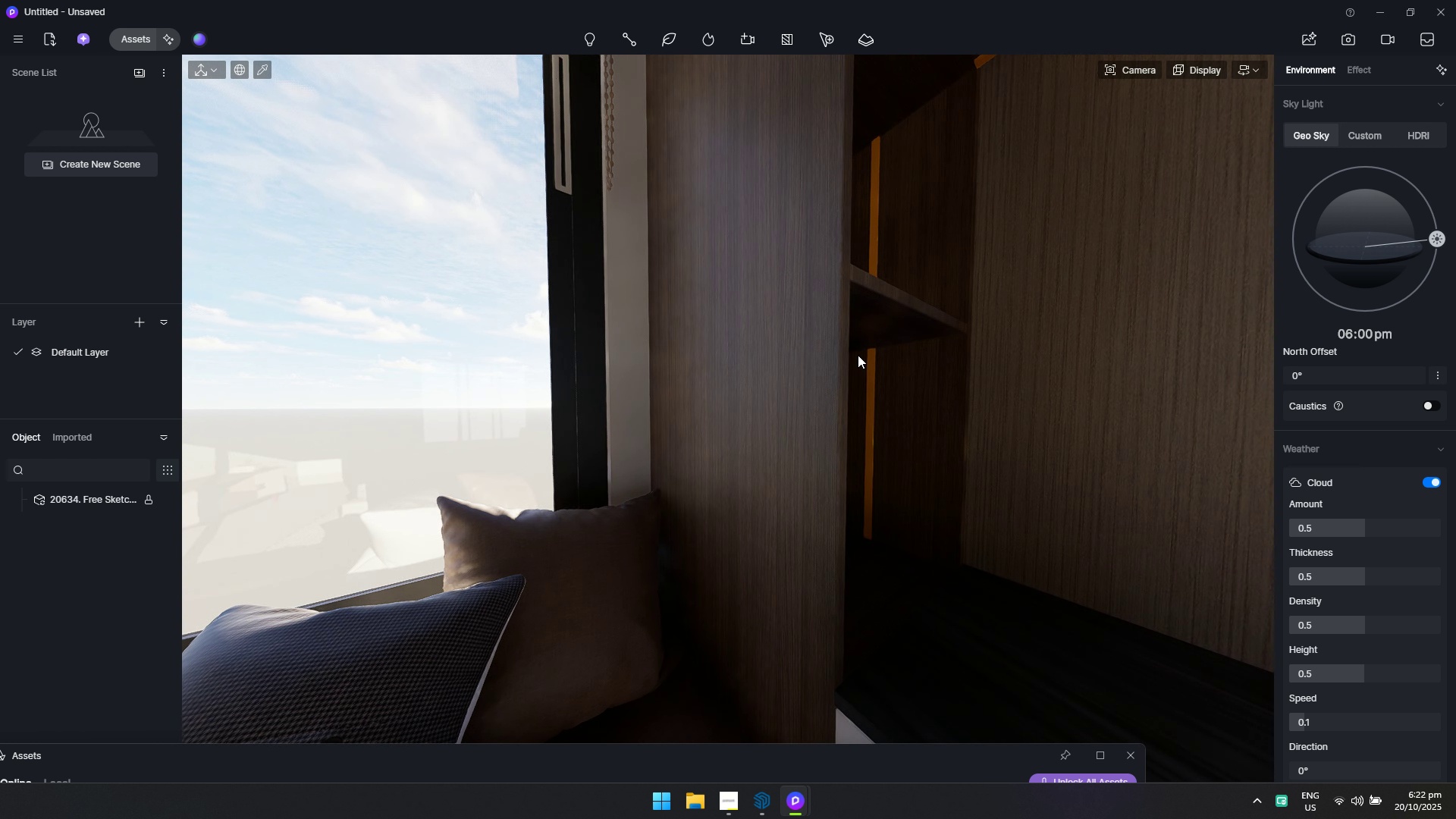 
left_click([871, 367])
 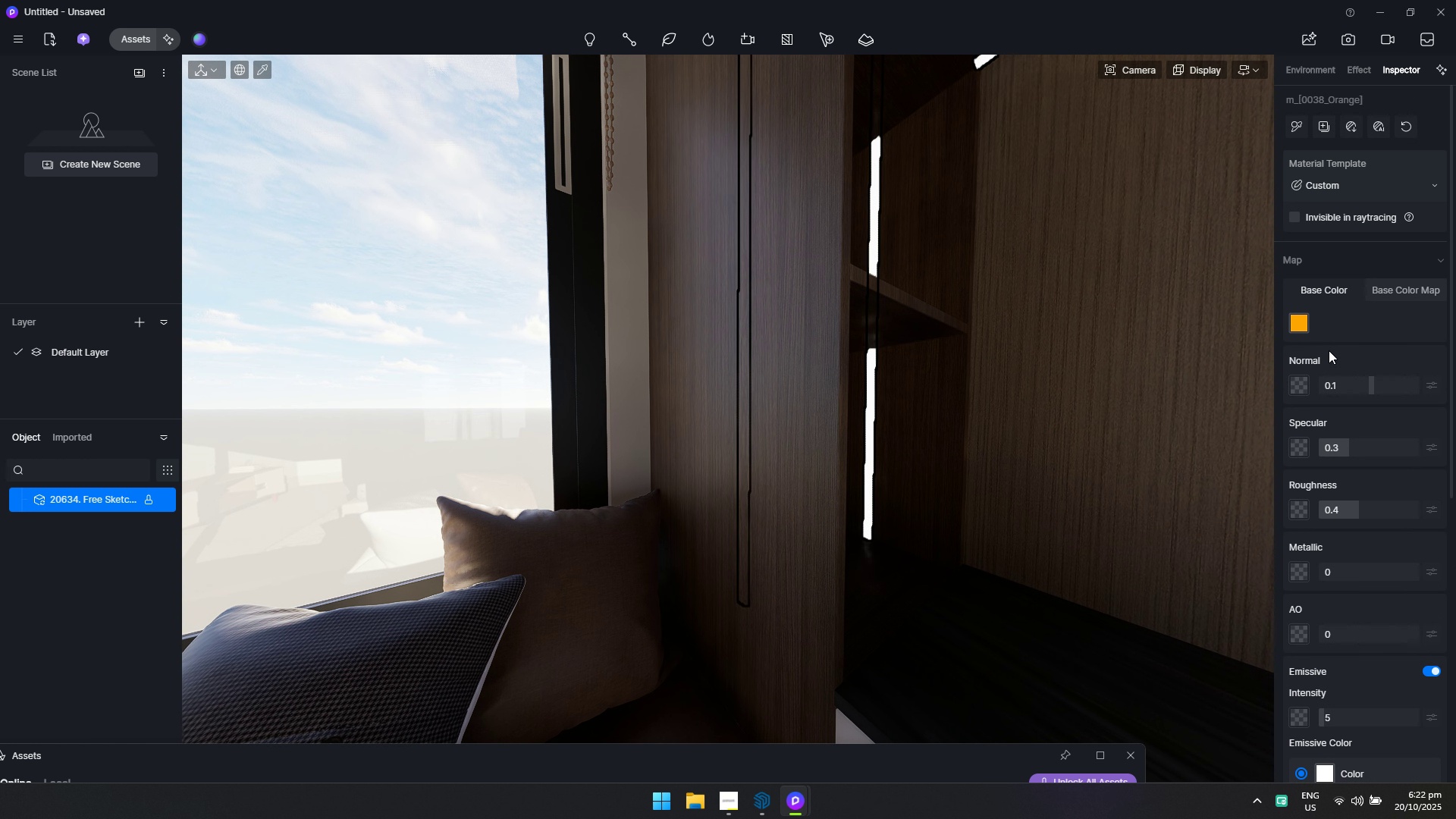 
hold_key(key=S, duration=0.7)
 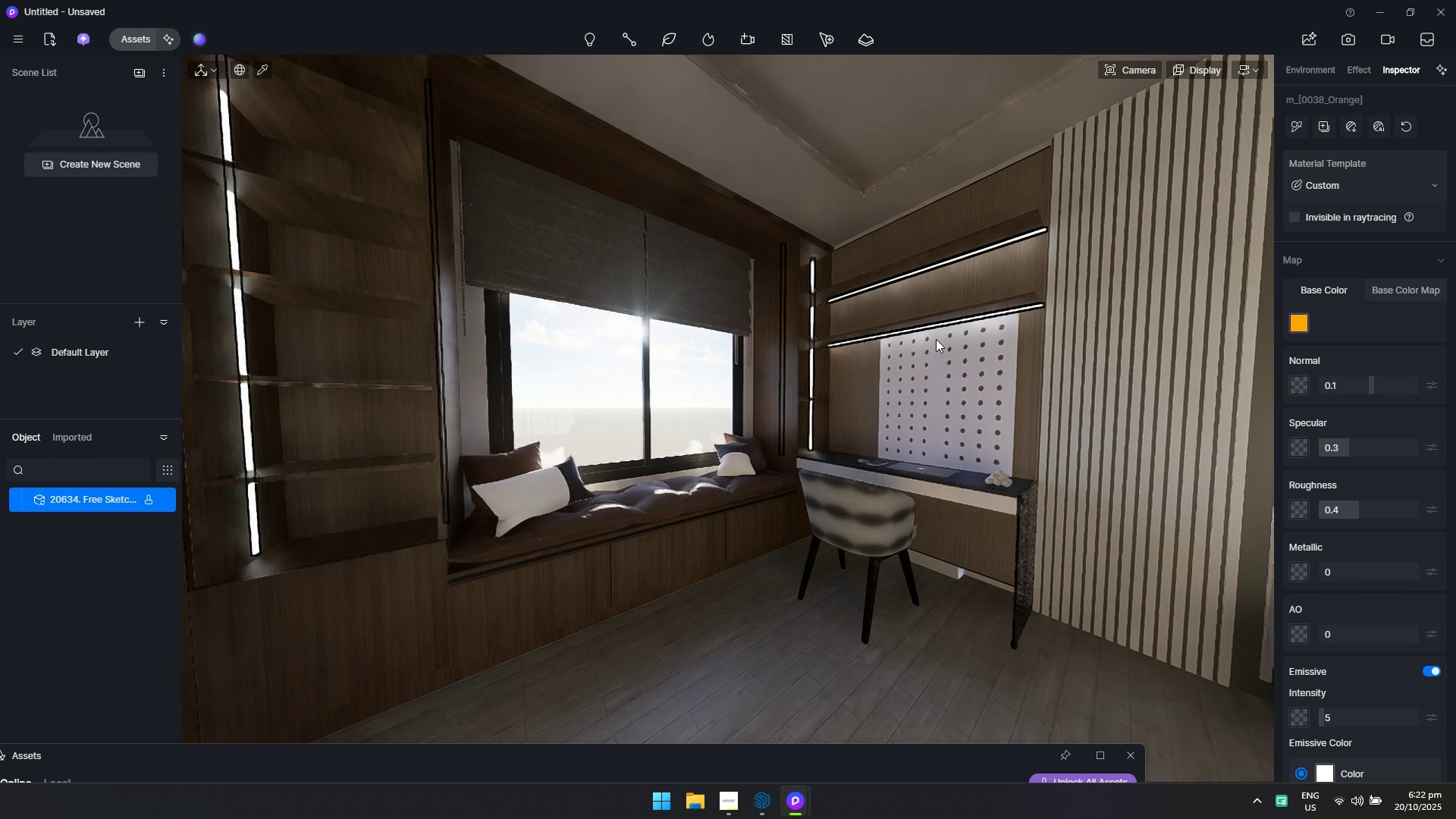 
type(a)
key(Escape)
type(sad)
 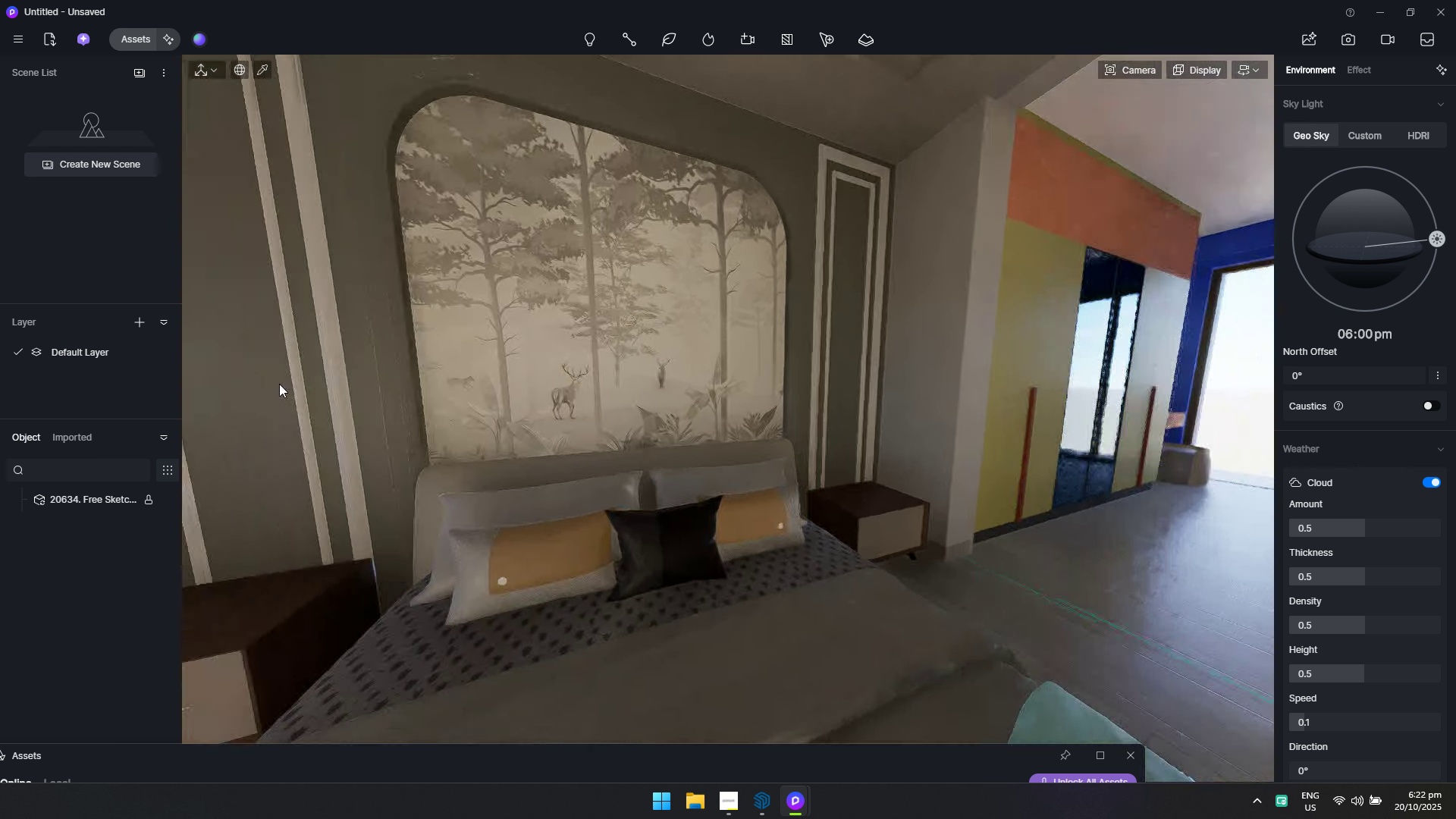 
hold_key(key=W, duration=0.31)
 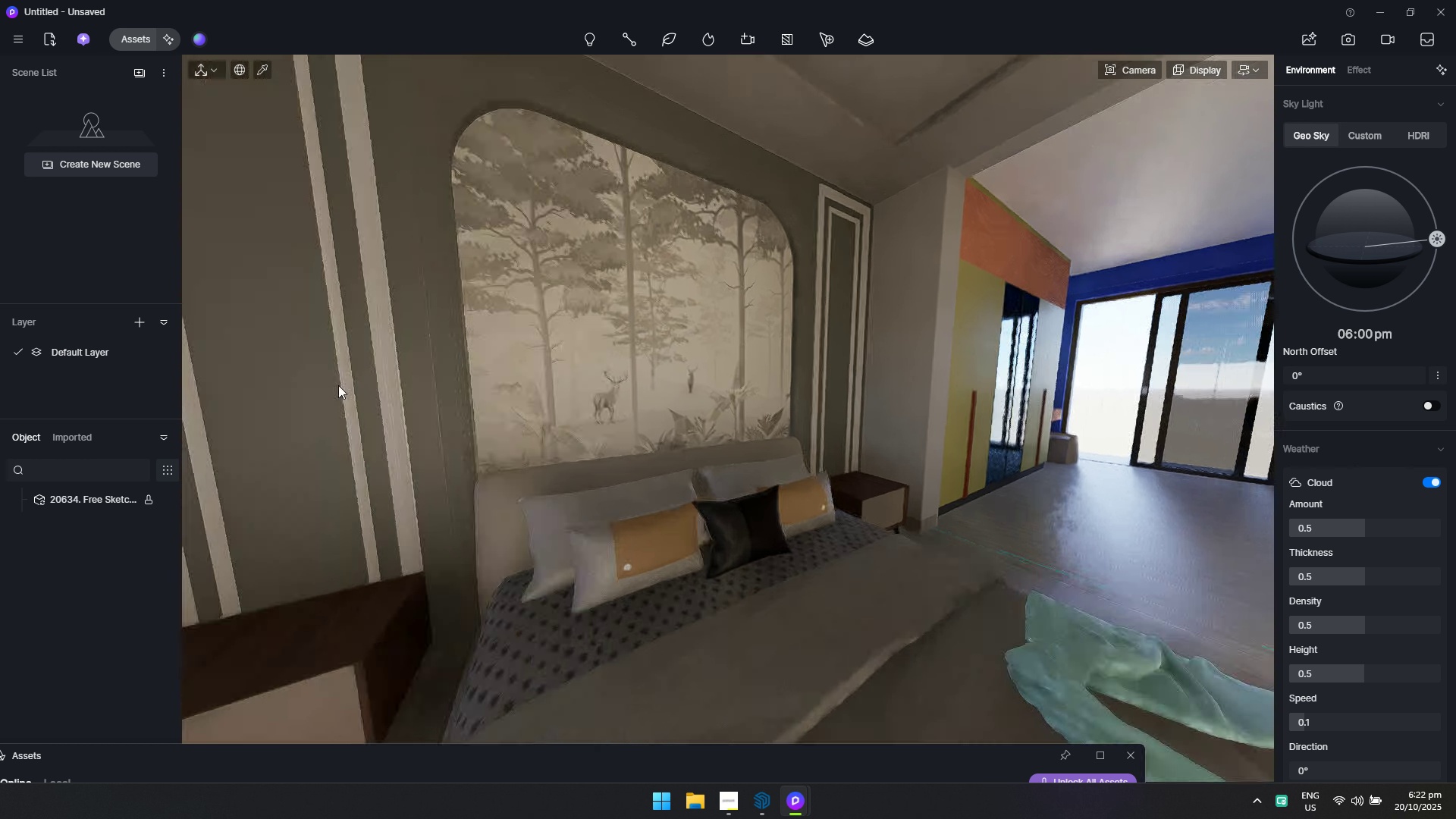 
hold_key(key=D, duration=0.31)
 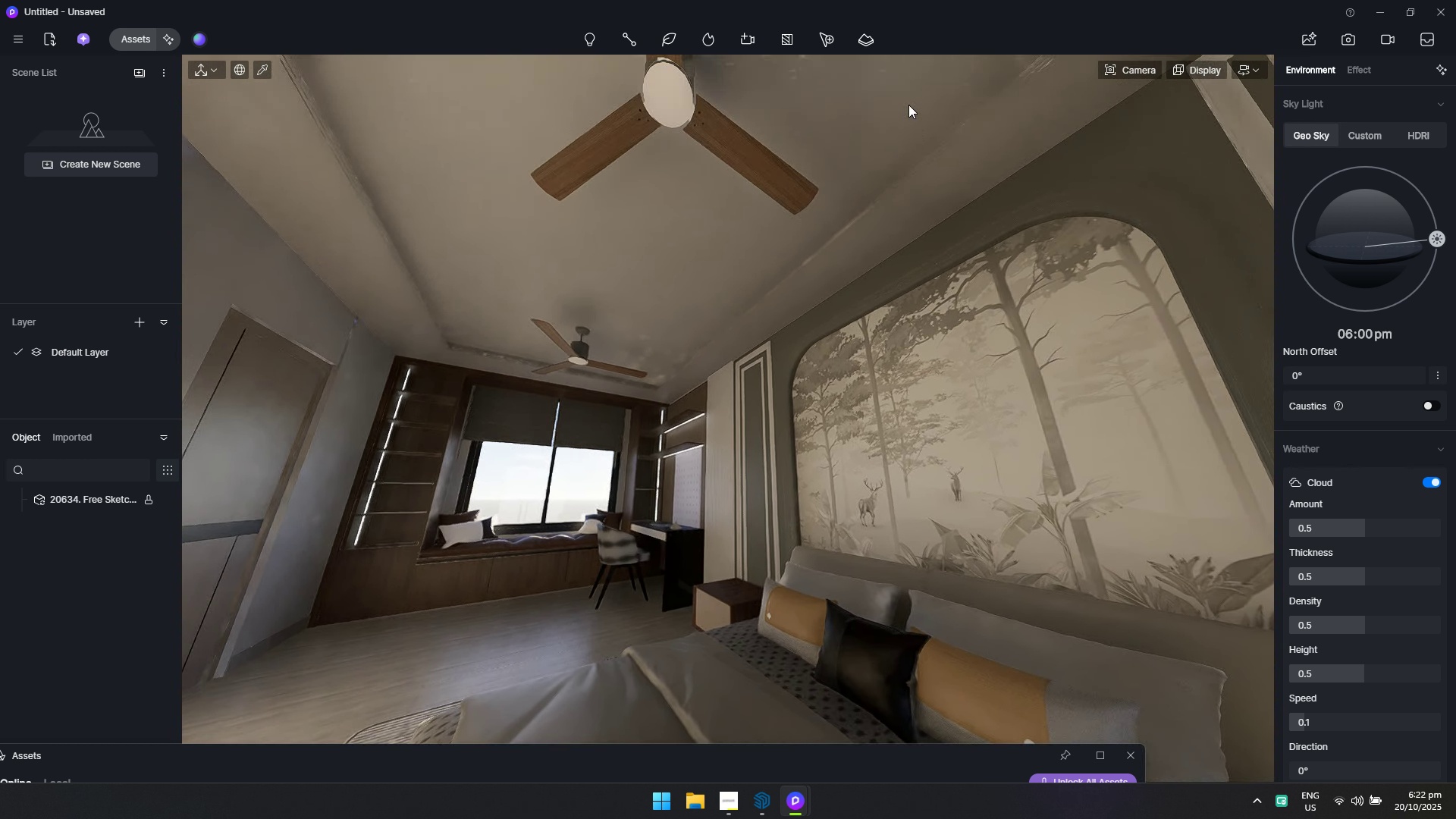 
key(Alt+AltLeft)
 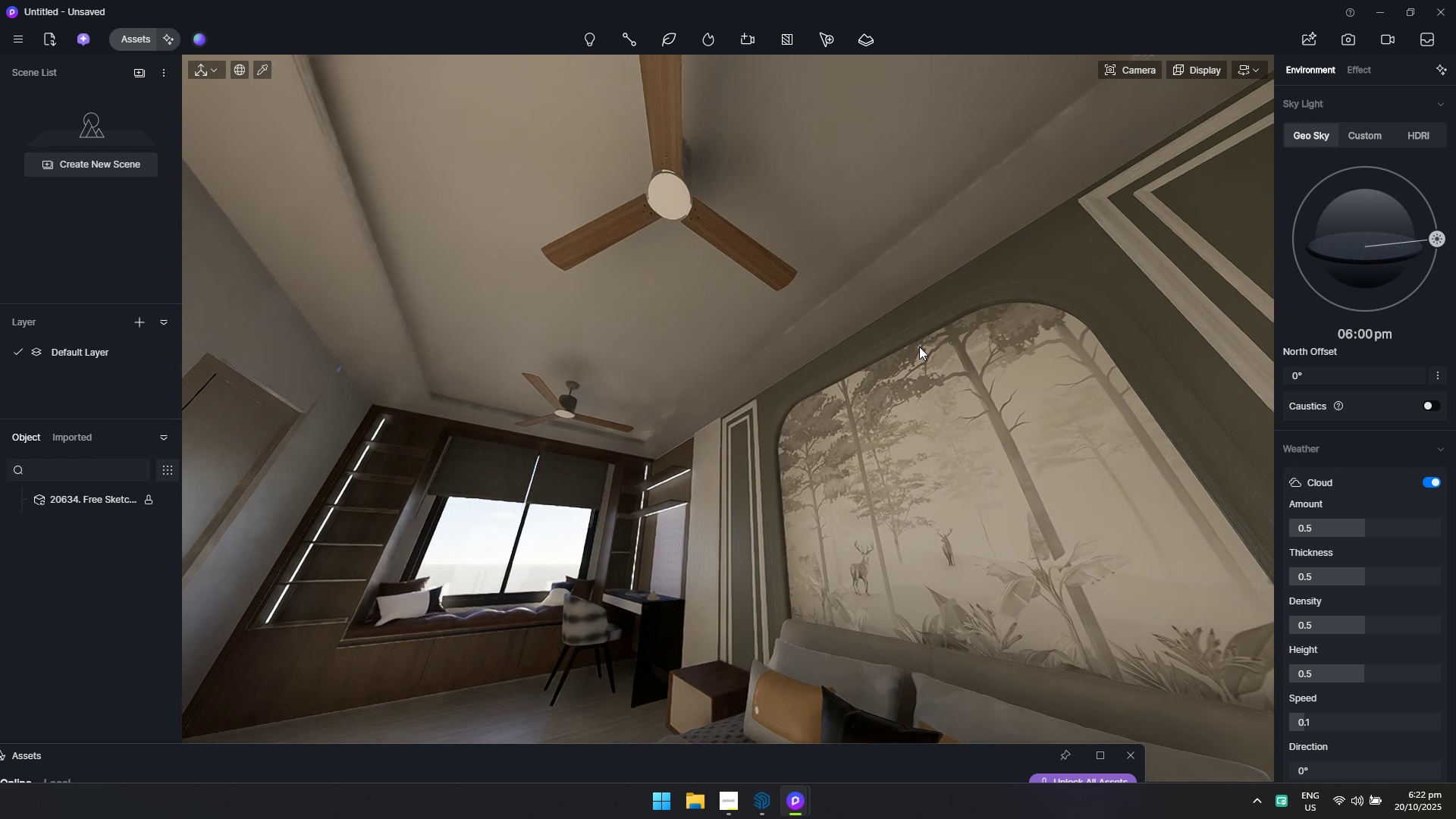 
key(Alt+Tab)
 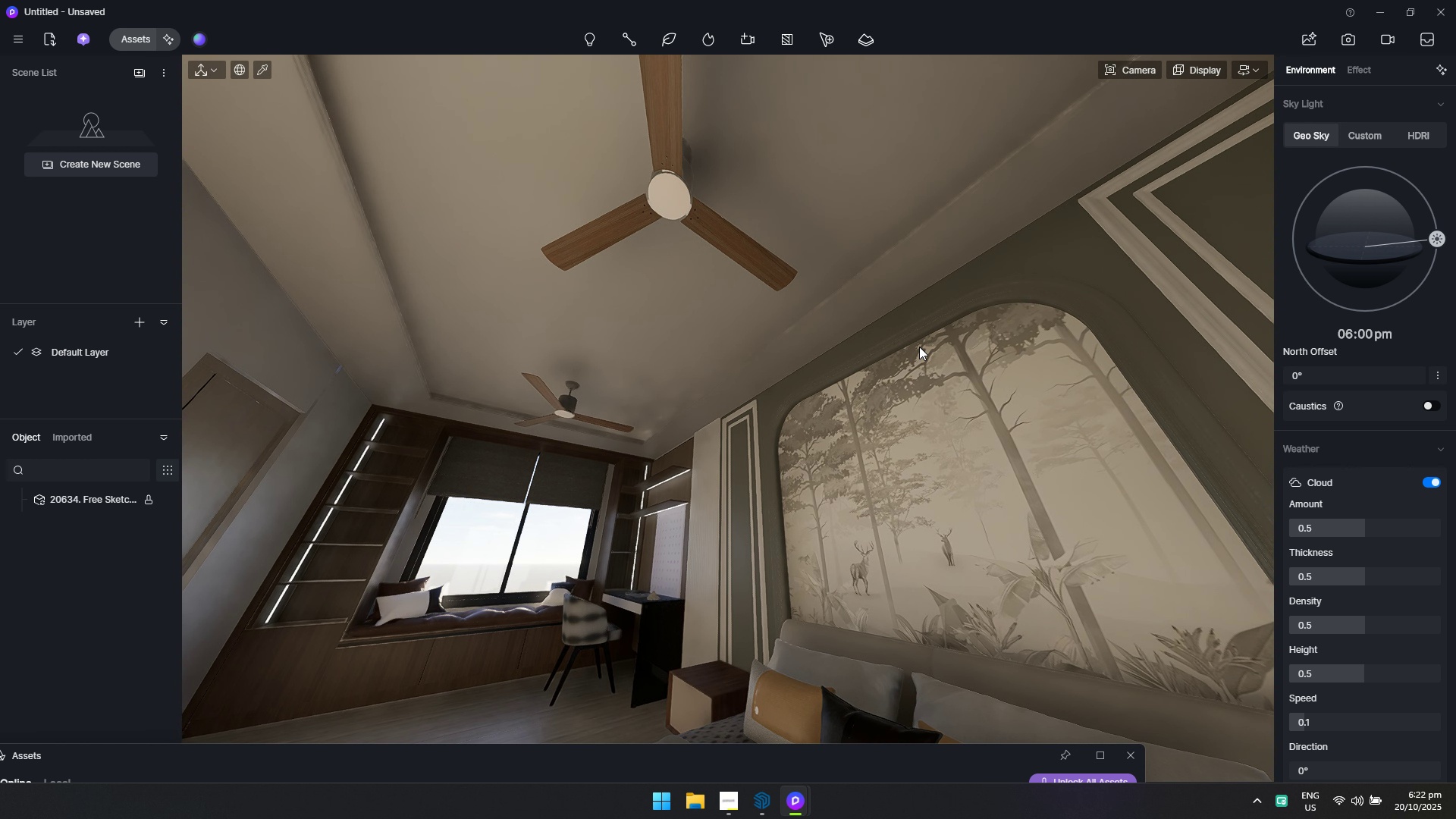 
key(Alt+Tab)
 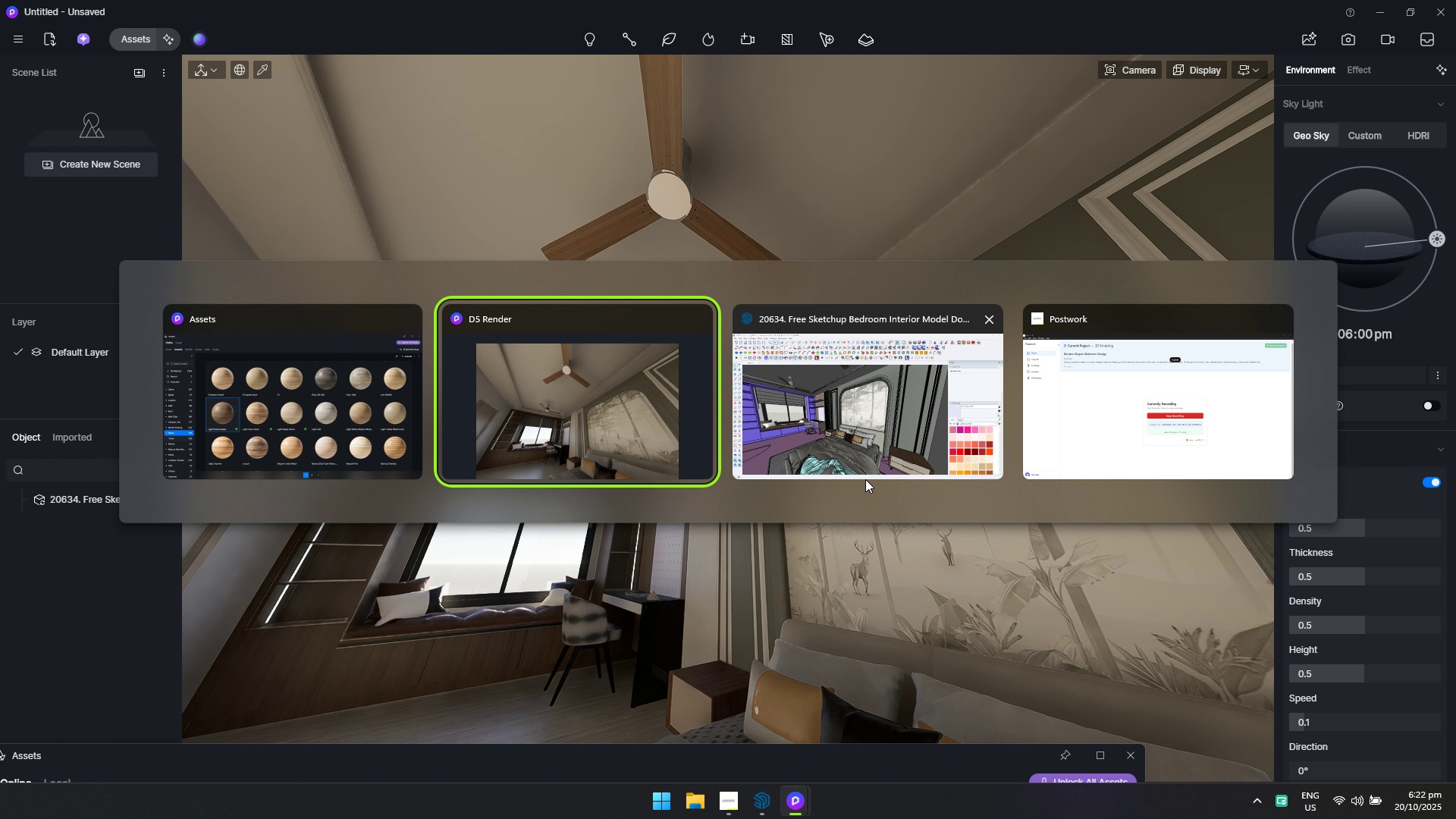 
key(Alt+Tab)
 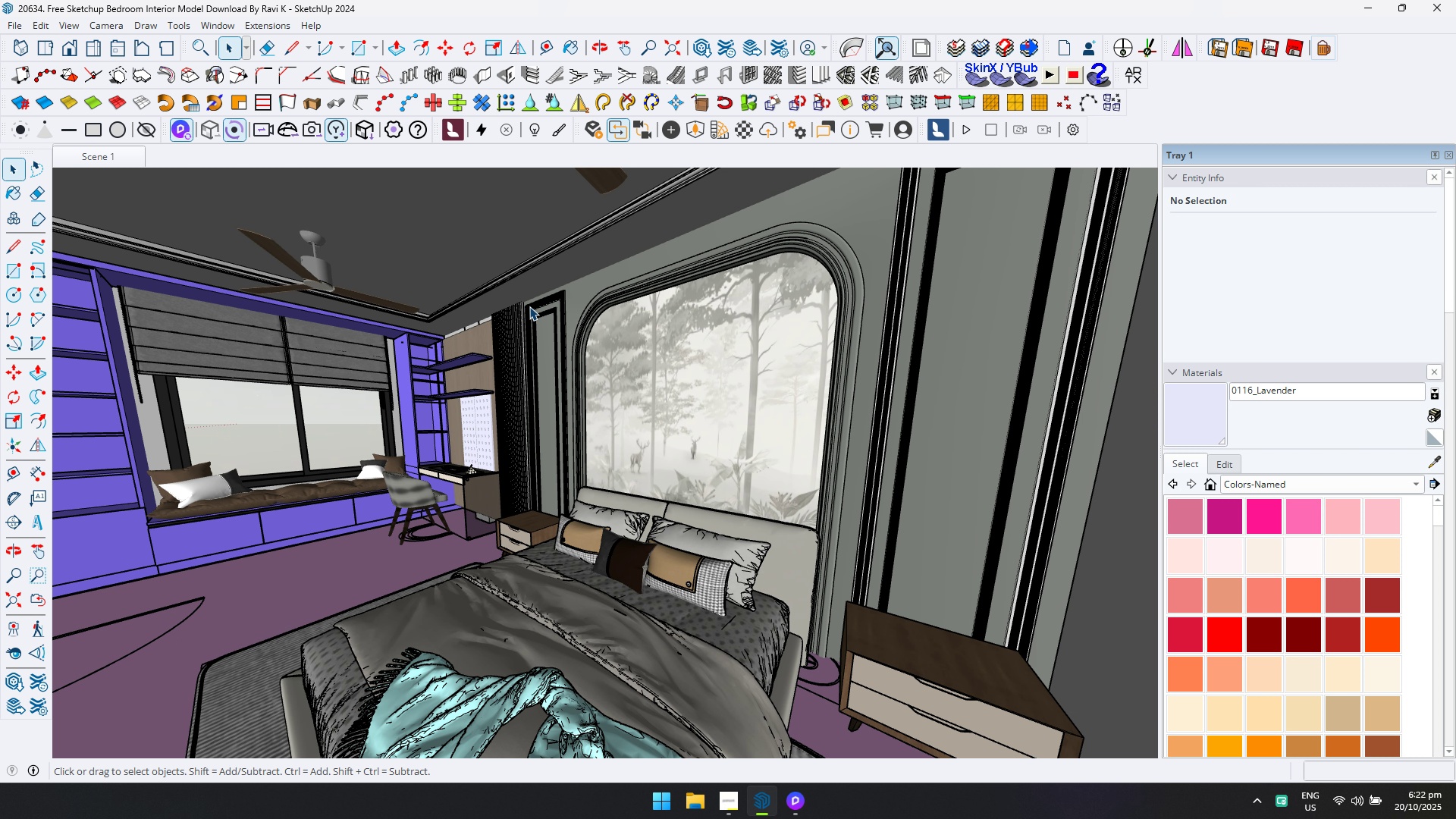 
scroll: coordinate [467, 308], scroll_direction: up, amount: 10.0
 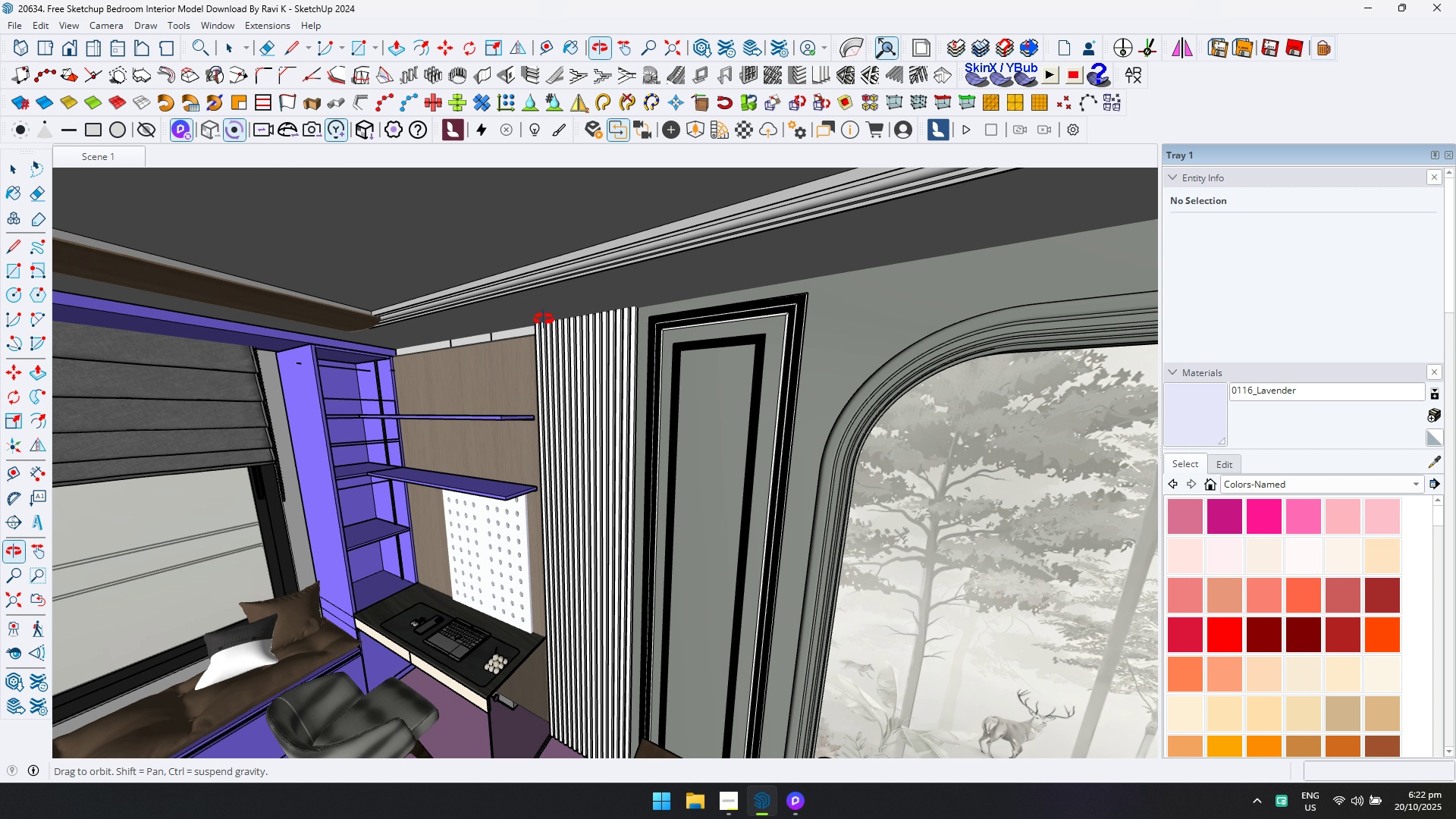 
key(Alt+AltLeft)
 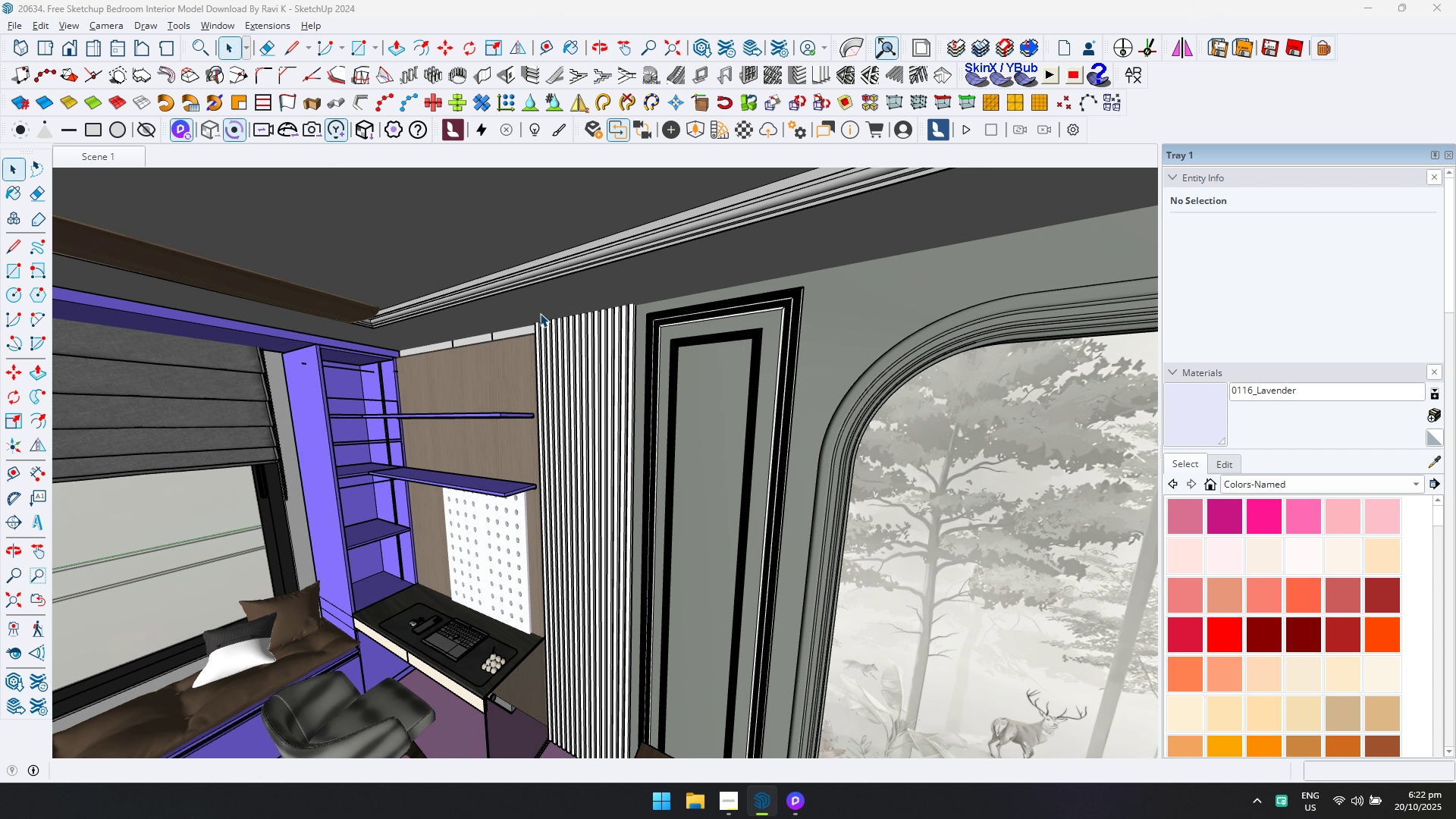 
key(Alt+Tab)
 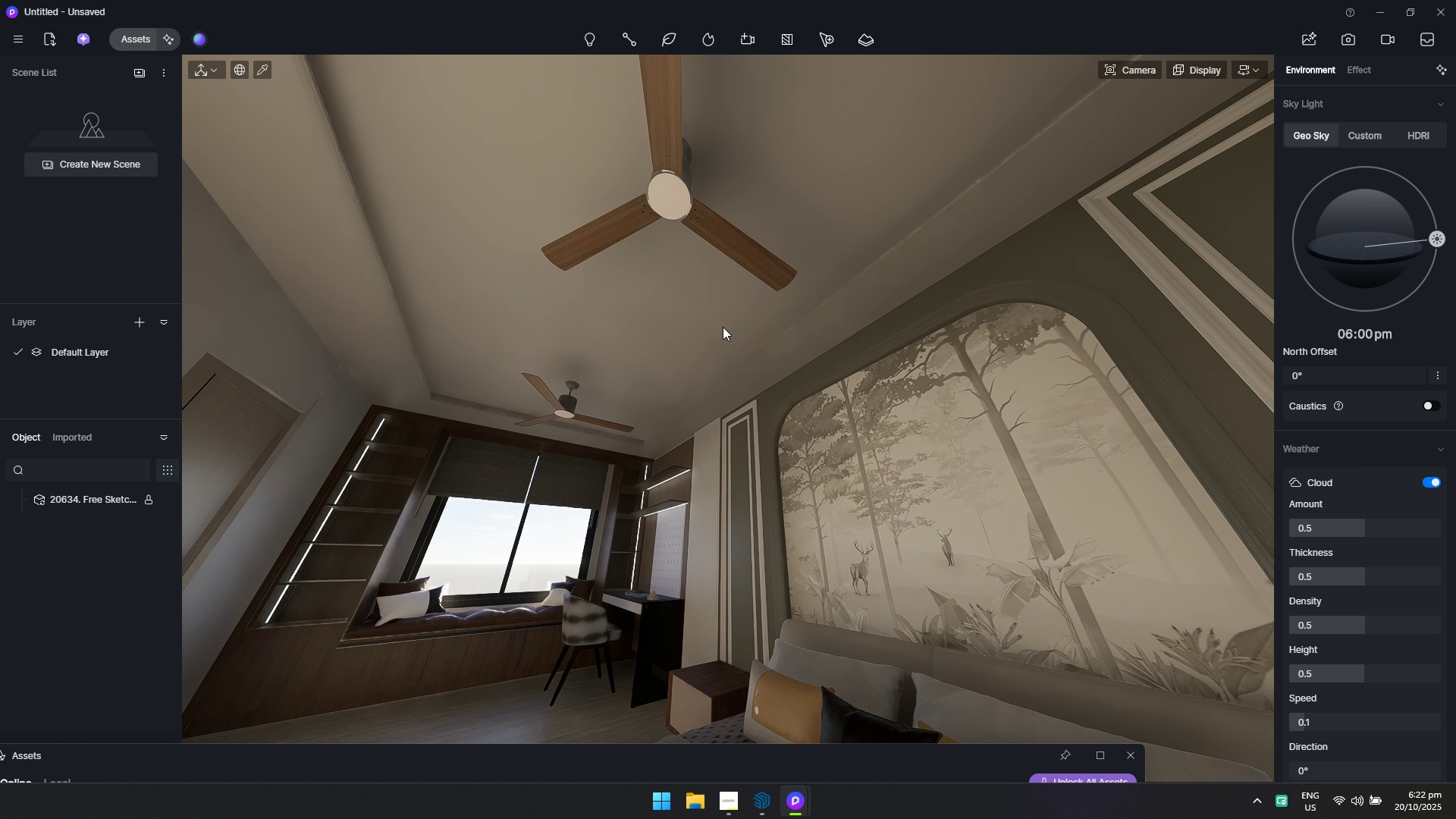 
scroll: coordinate [538, 456], scroll_direction: up, amount: 5.0
 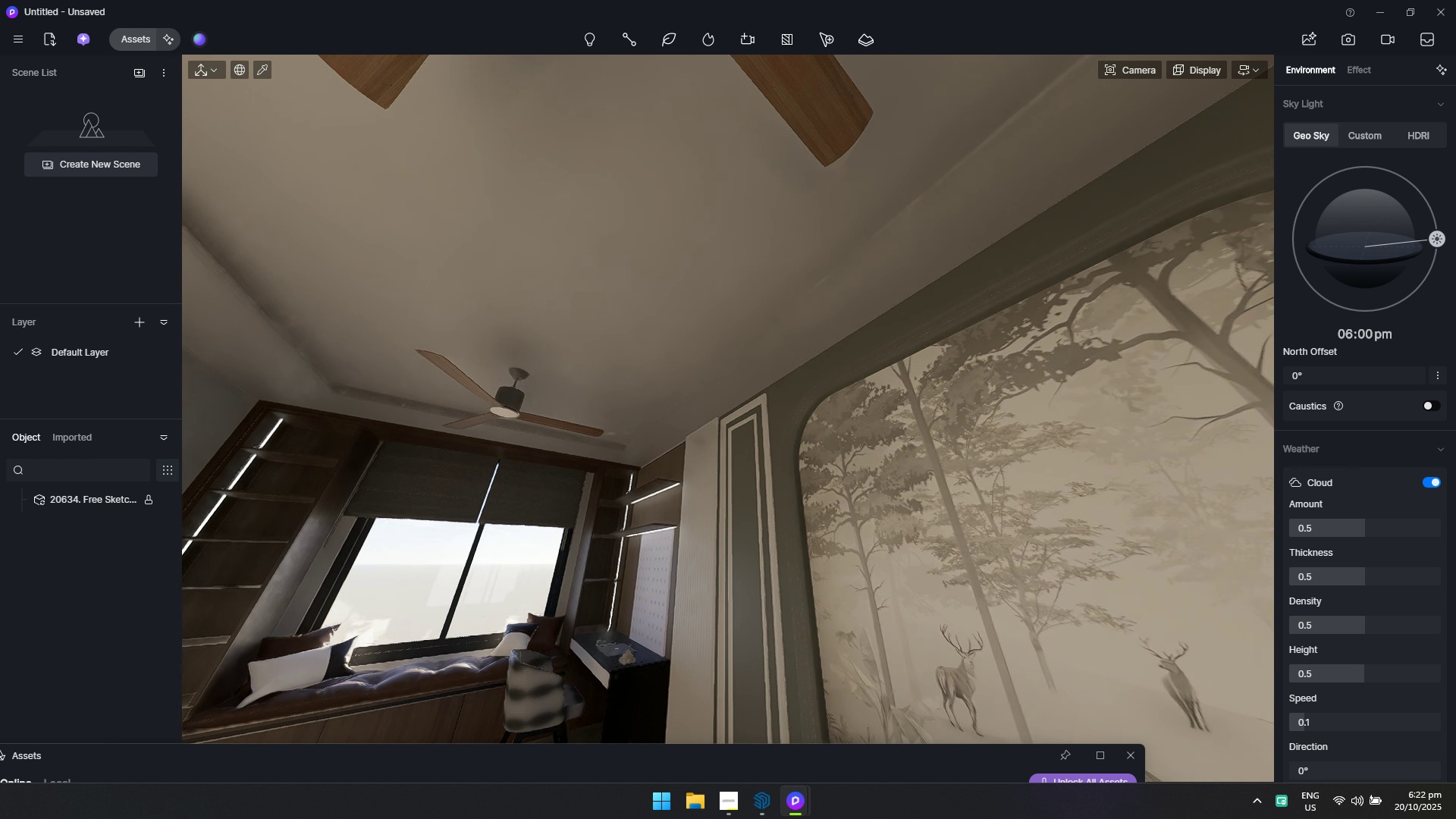 
hold_key(key=Q, duration=0.36)
 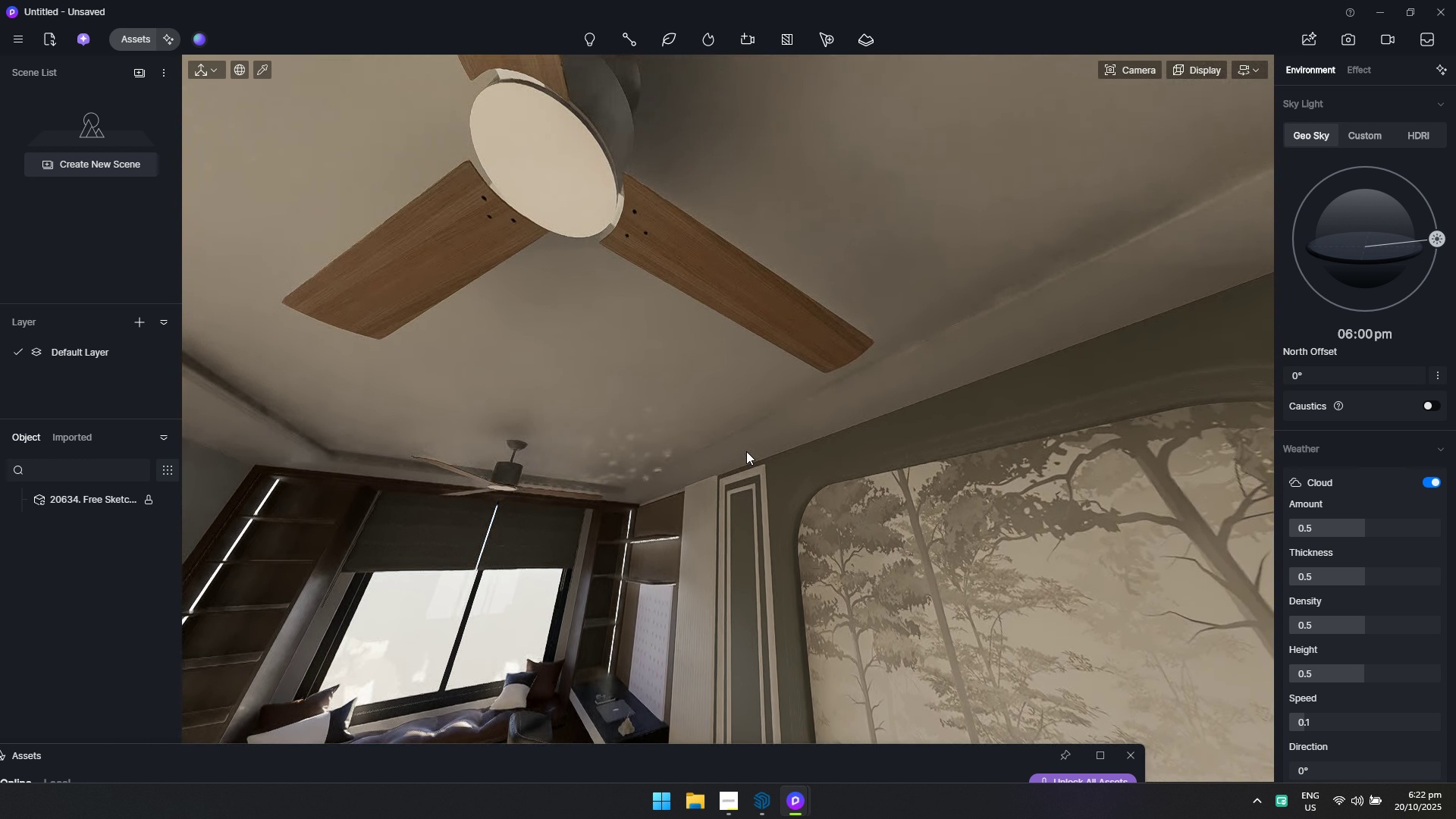 
hold_key(key=Q, duration=0.34)
 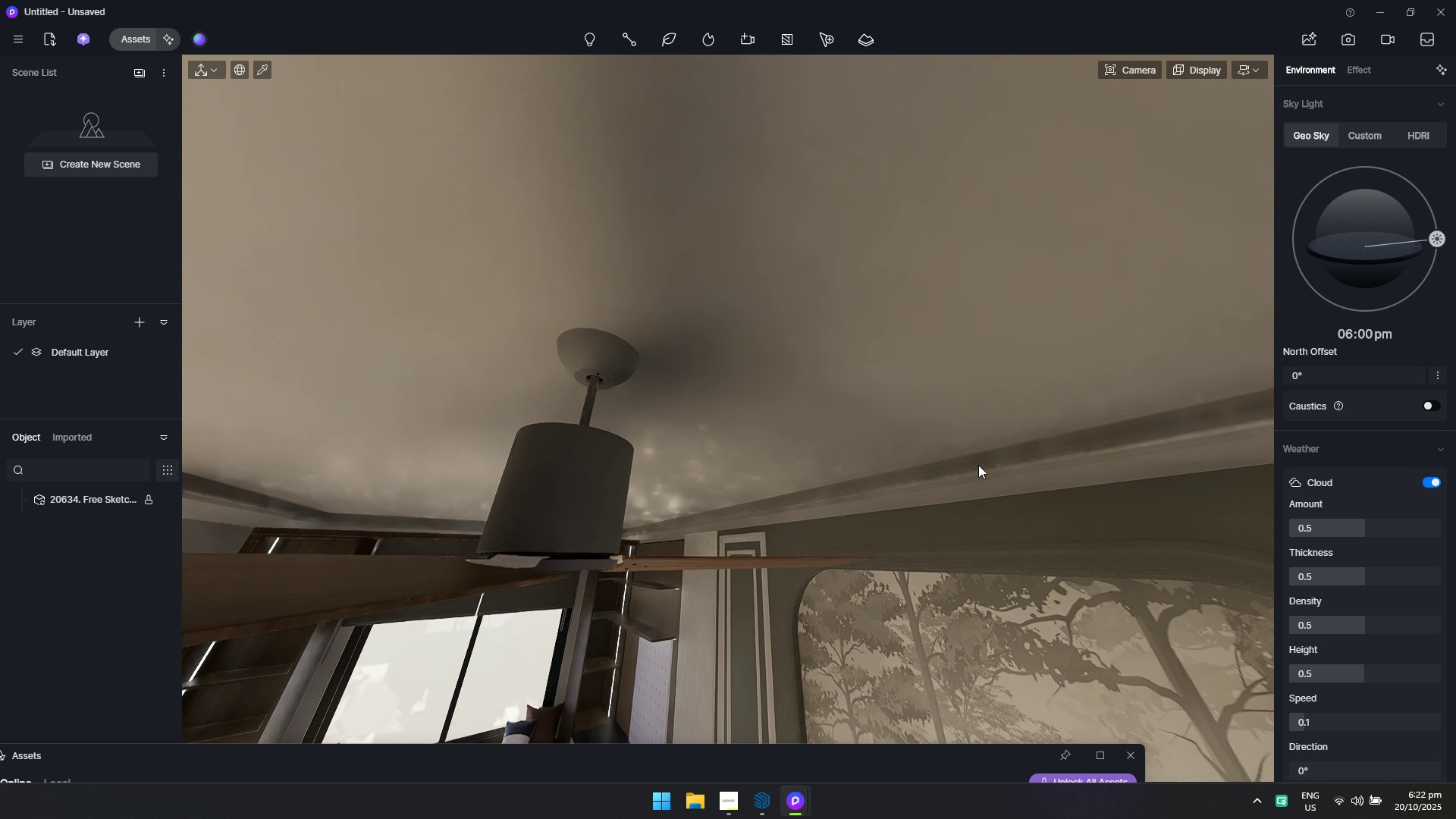 
left_click([981, 462])
 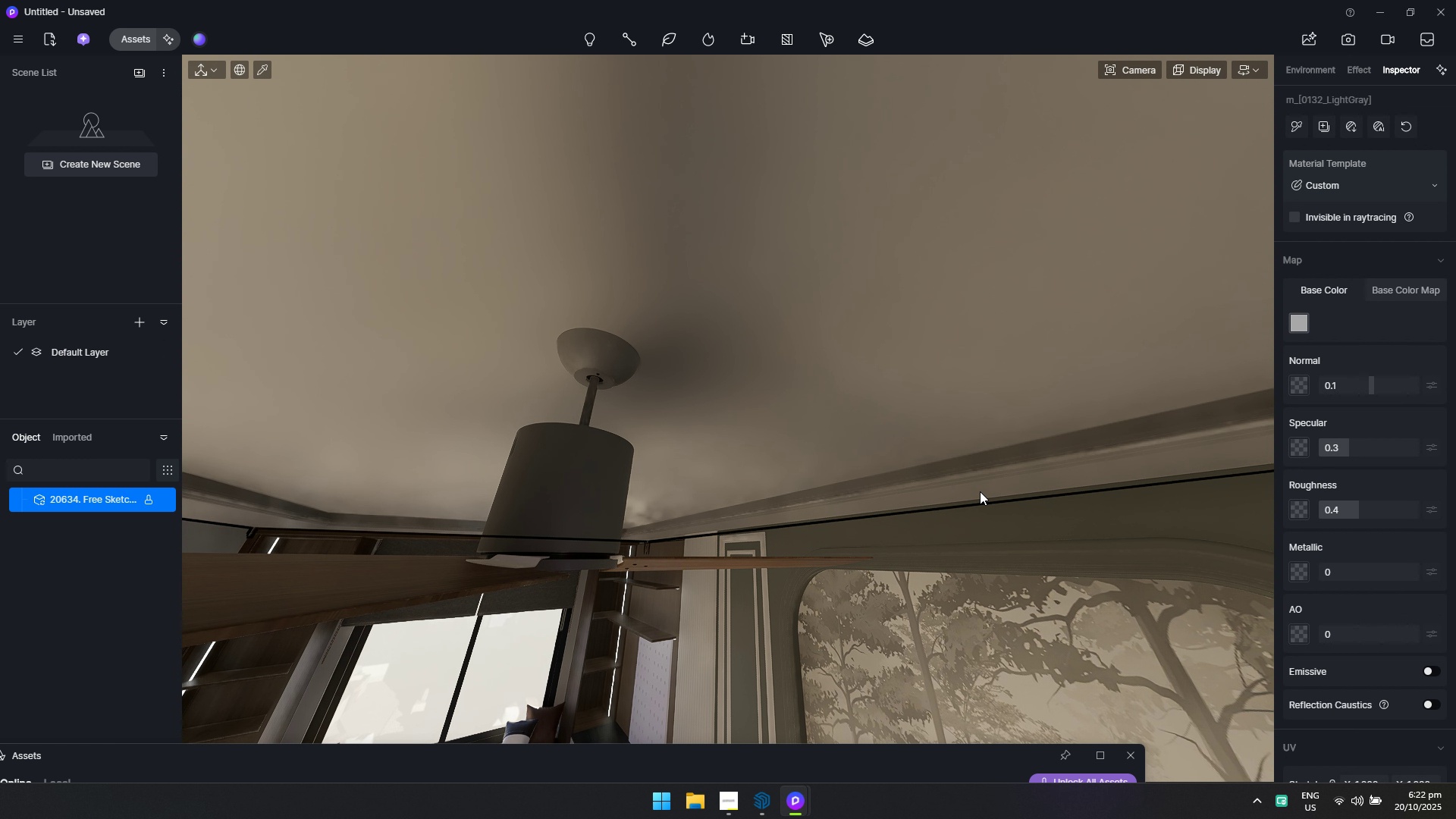 
key(Alt+AltLeft)
 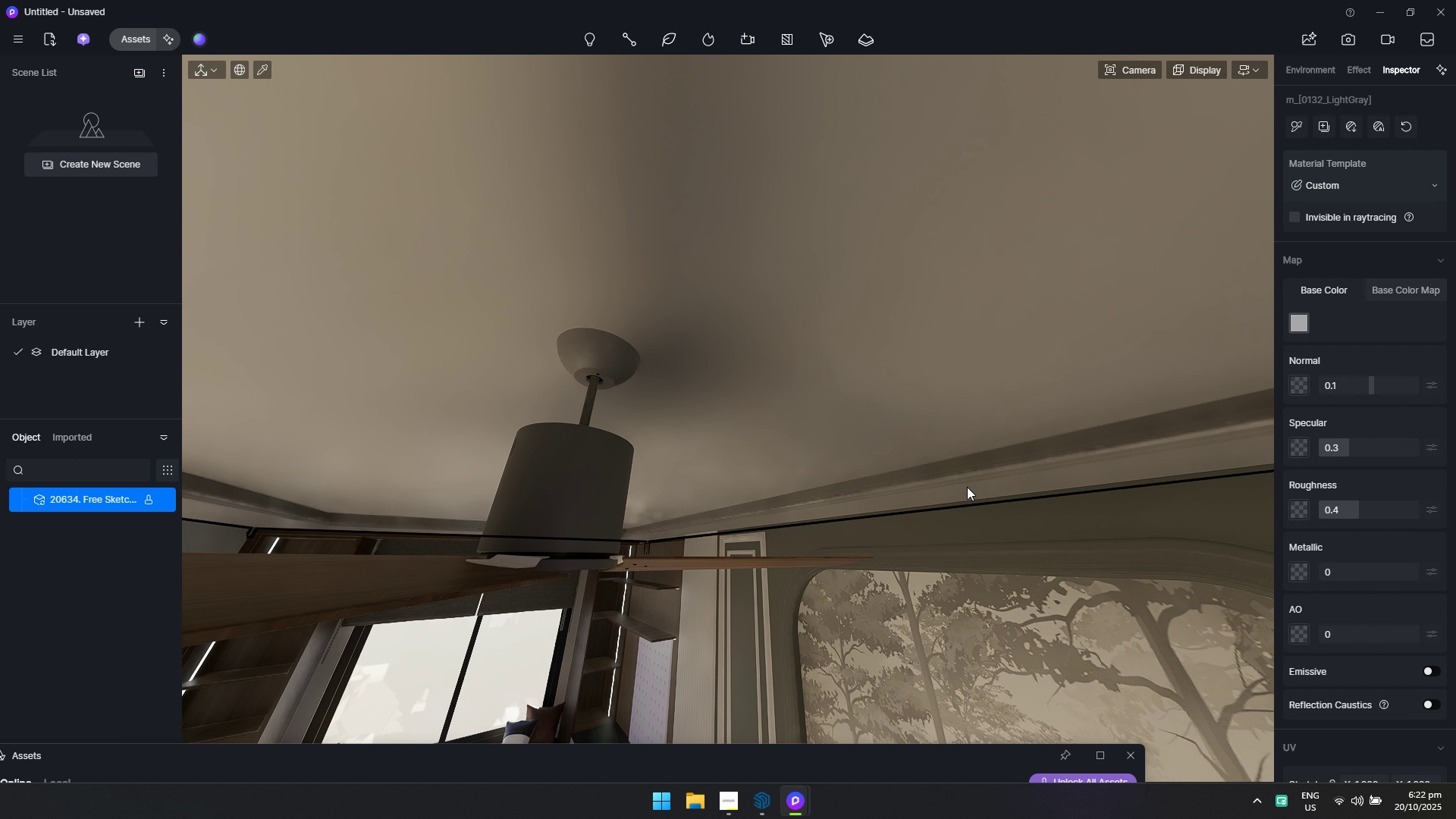 
key(Alt+Tab)
 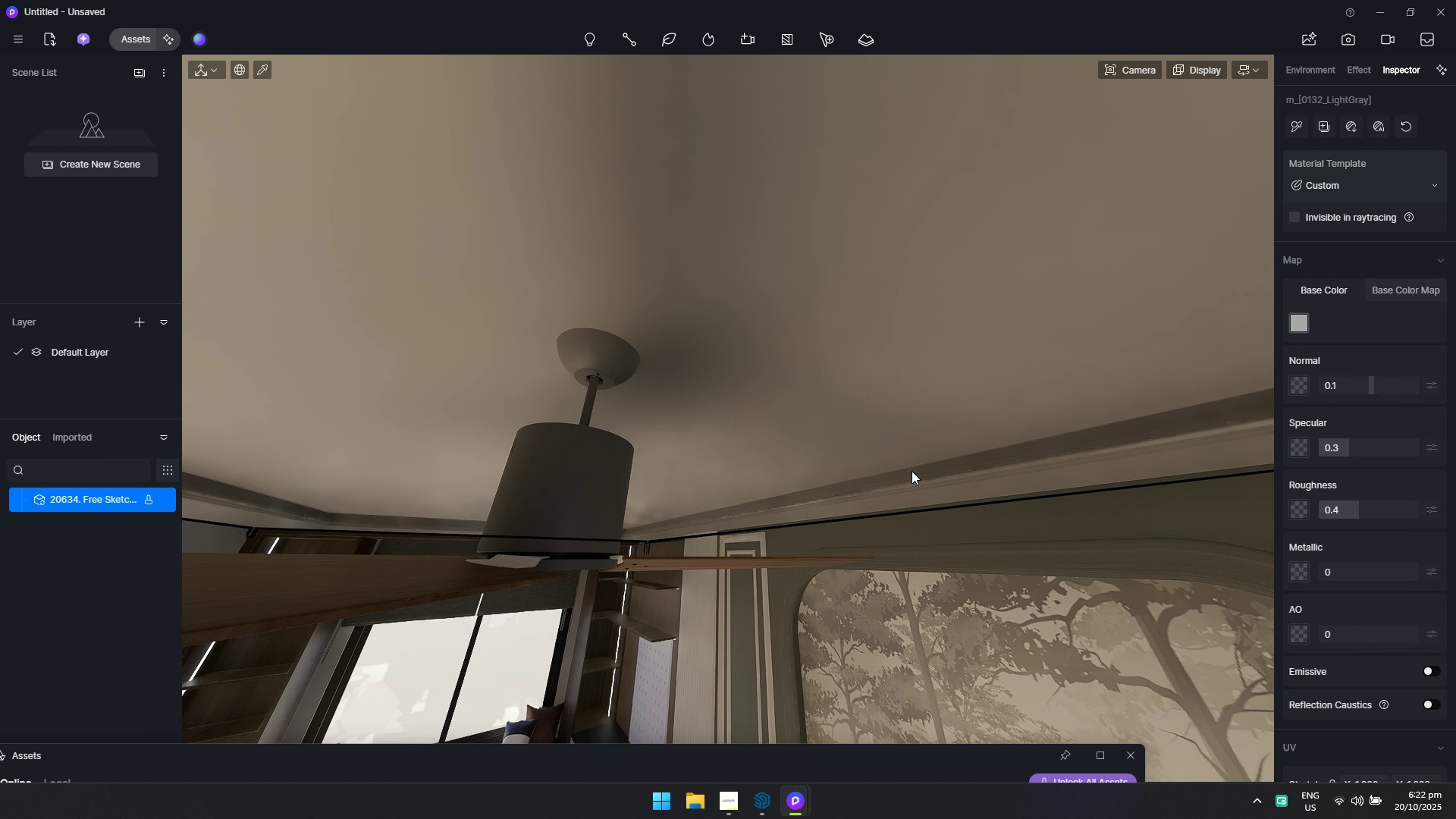 
key(Alt+Tab)
 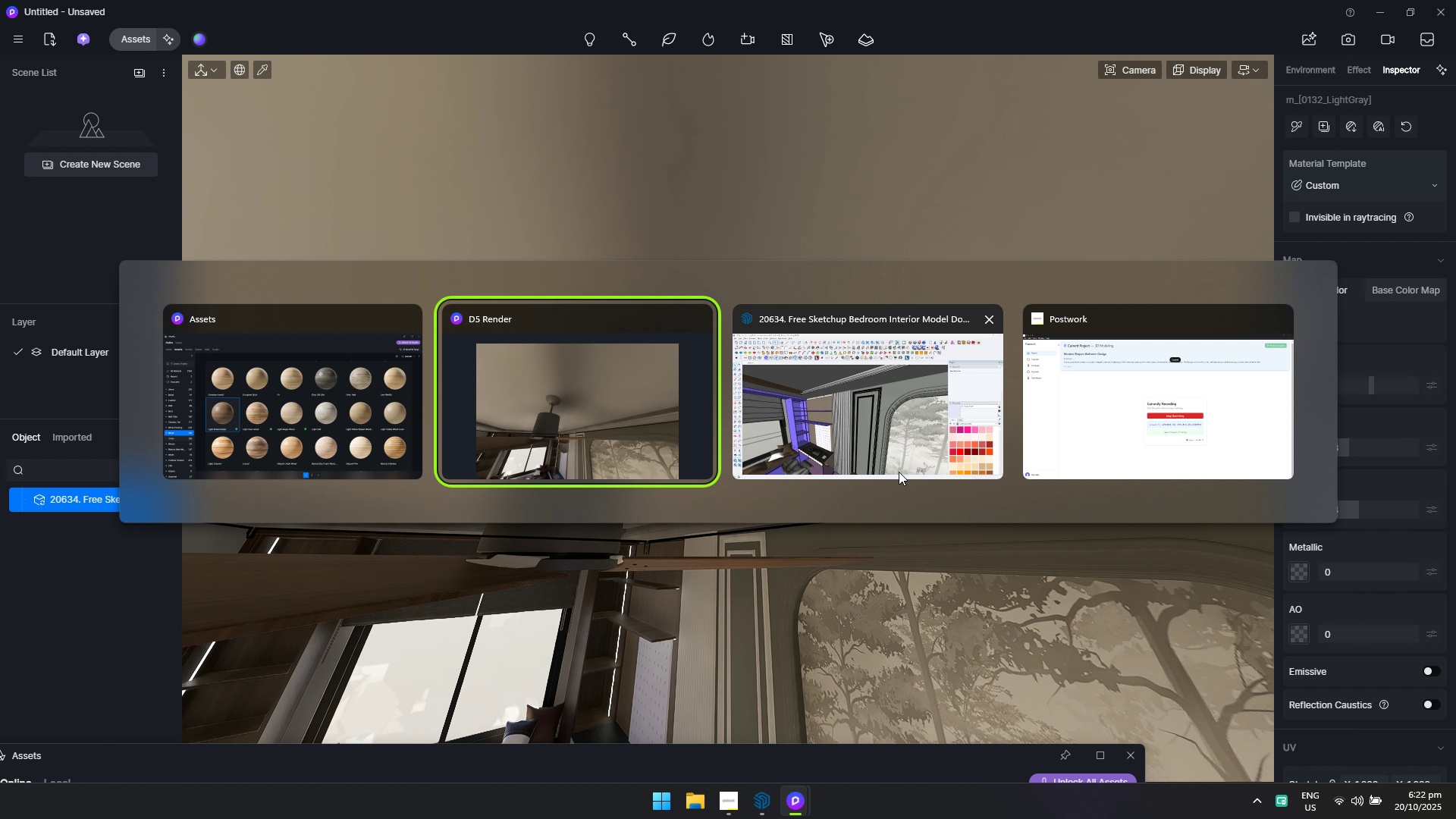 
key(Alt+Tab)
 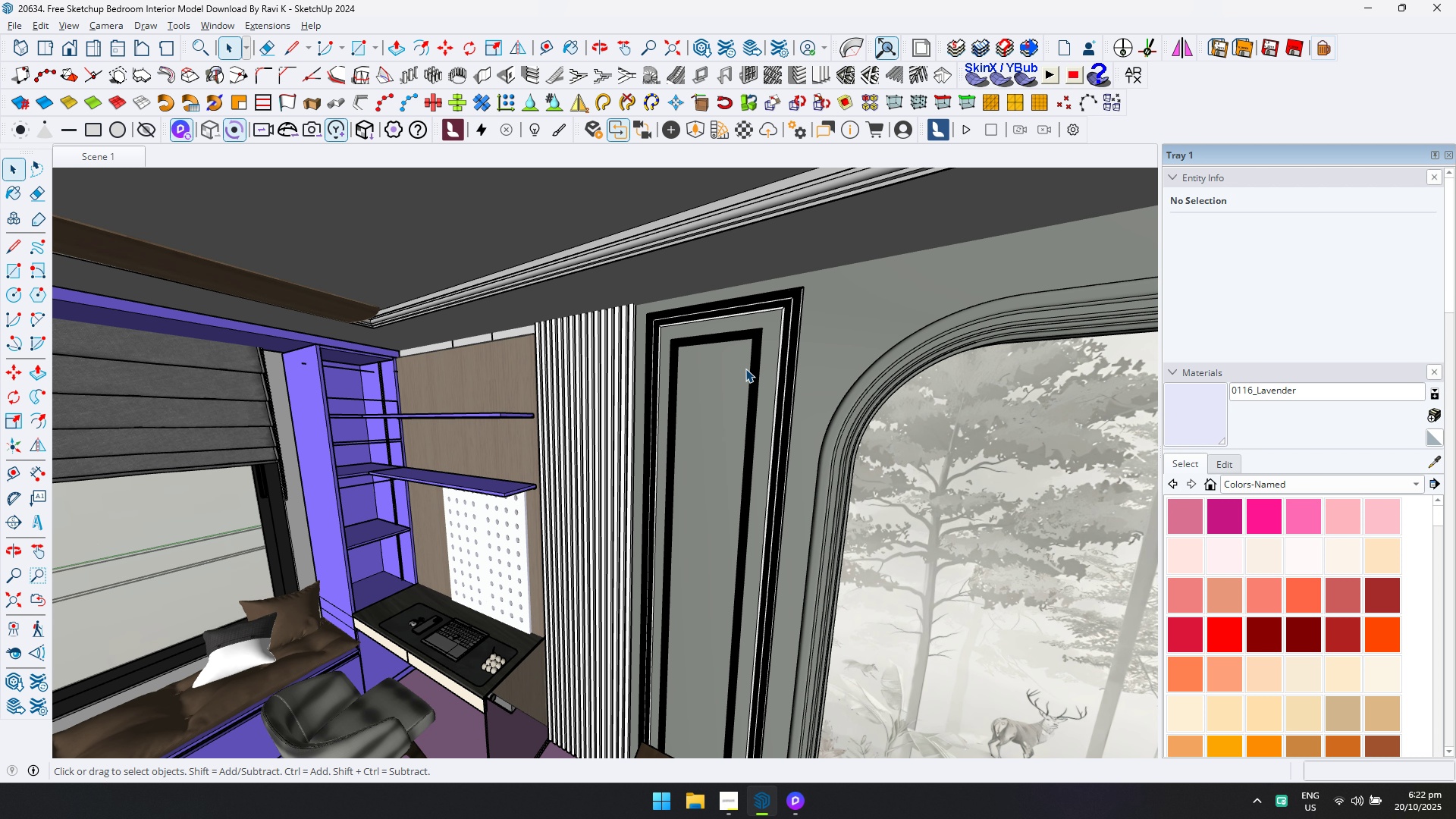 
scroll: coordinate [428, 293], scroll_direction: up, amount: 6.0
 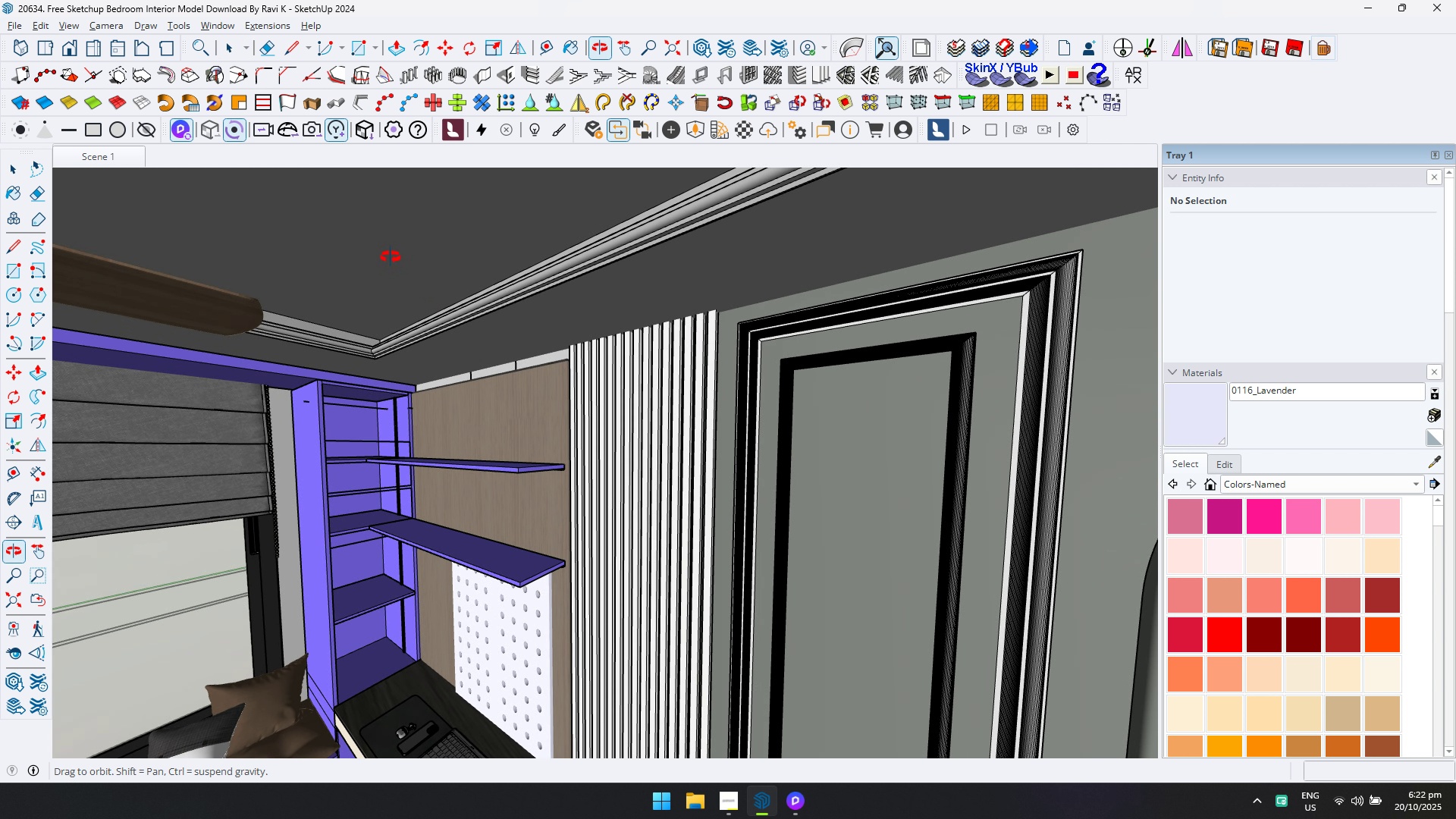 
scroll: coordinate [492, 262], scroll_direction: down, amount: 24.0
 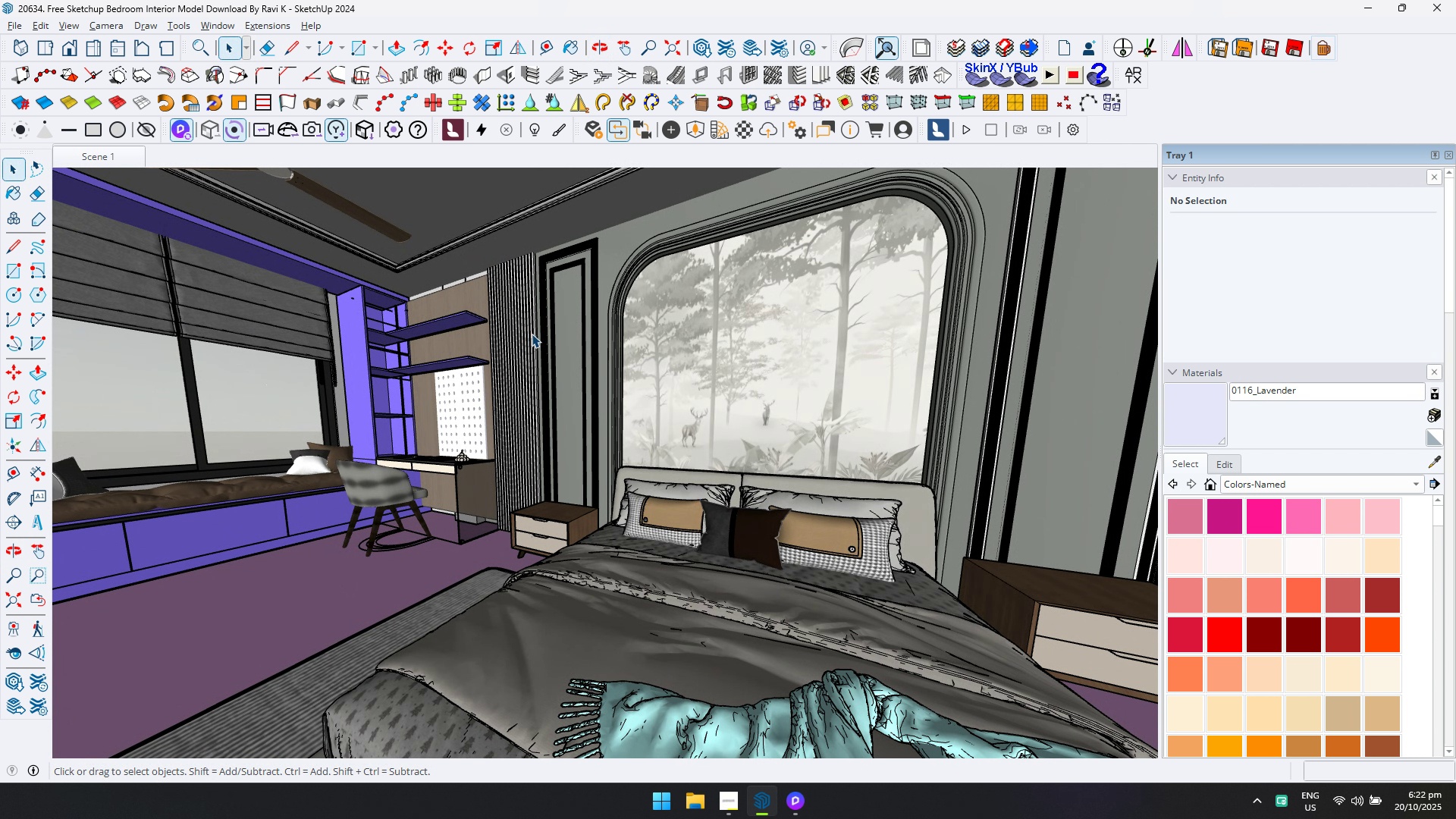 
key(Alt+AltLeft)
 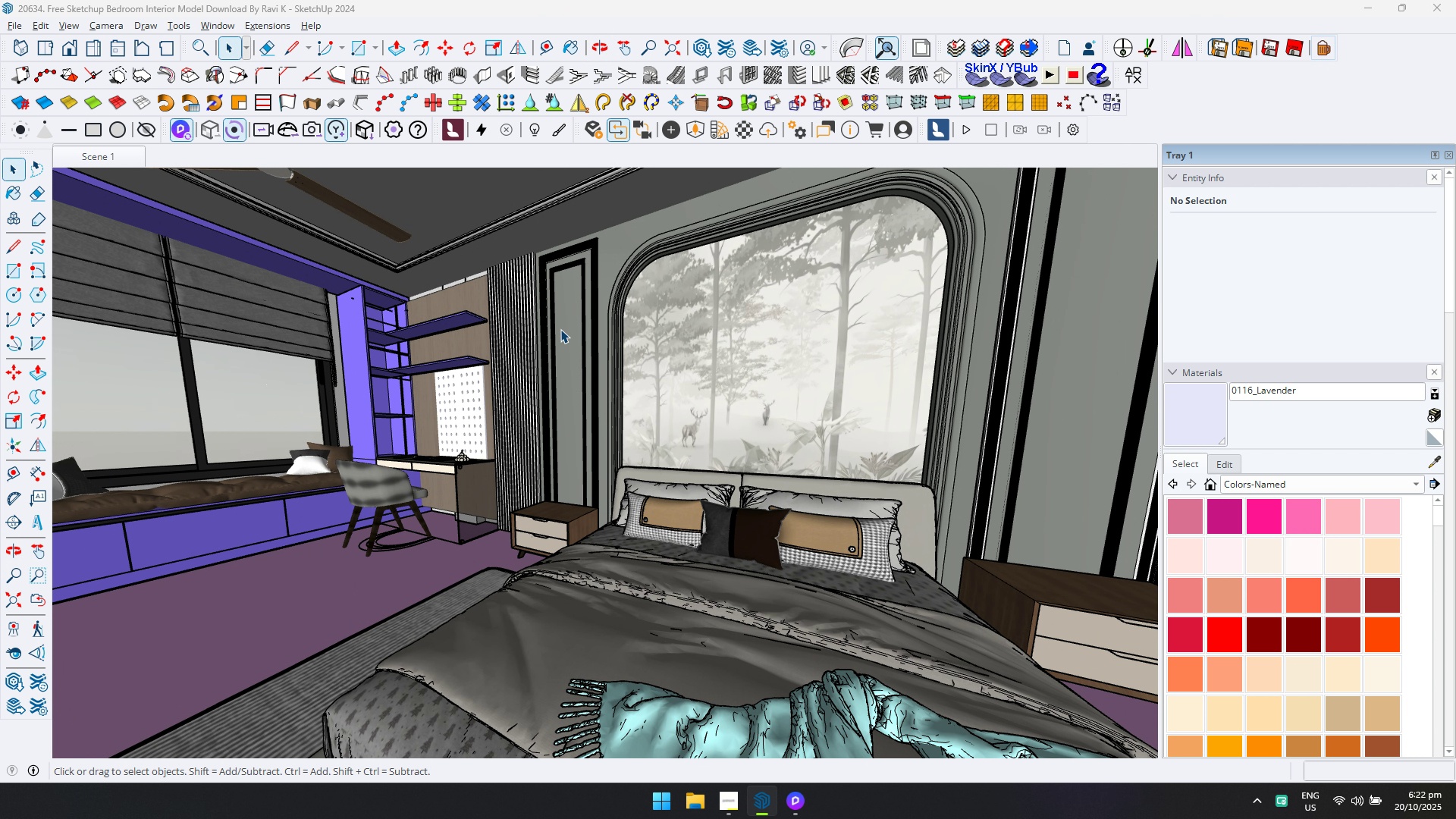 
key(Alt+Tab)
 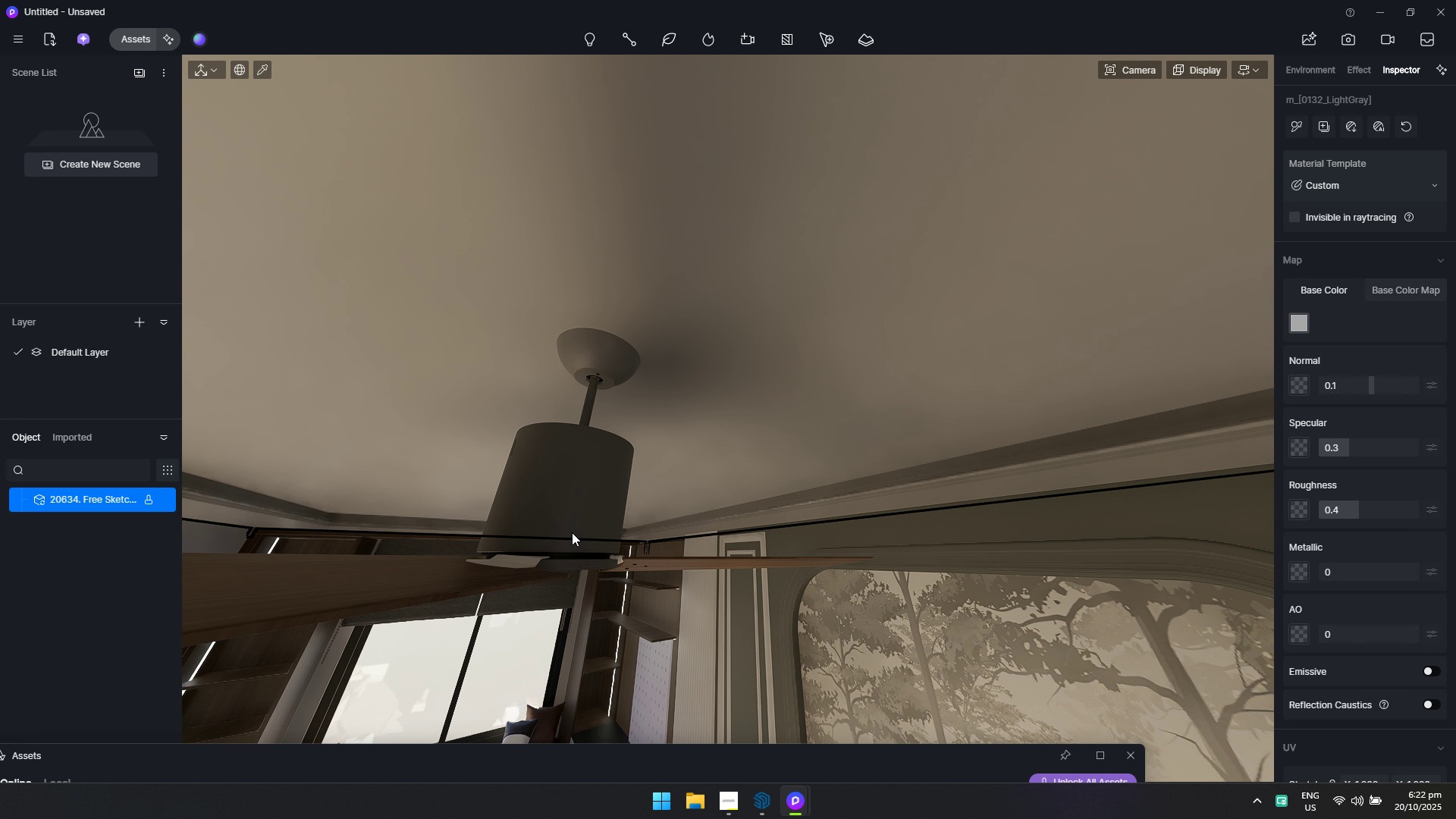 
hold_key(key=Q, duration=0.53)
 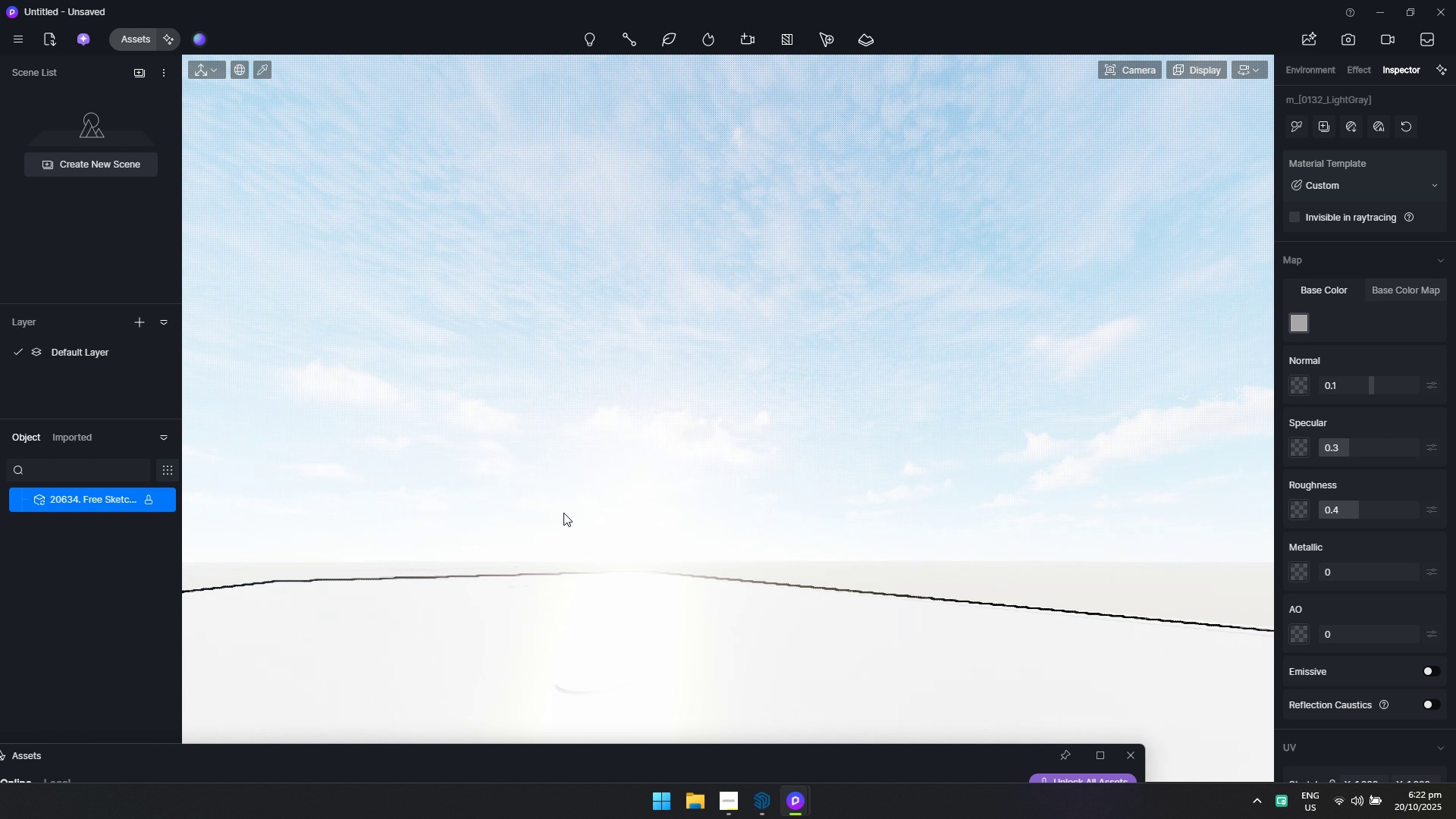 
hold_key(key=E, duration=0.87)
 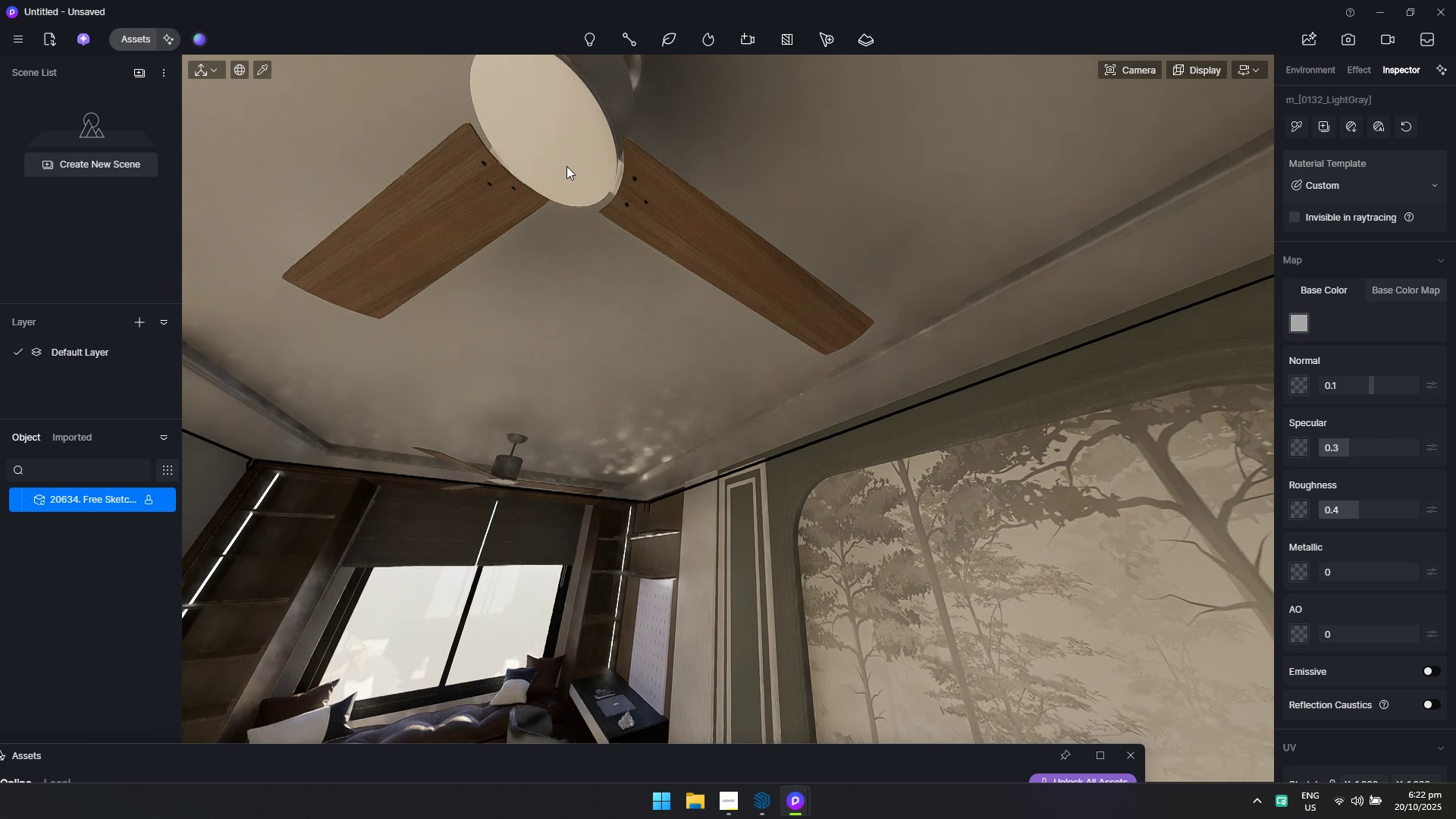 
left_click([563, 155])
 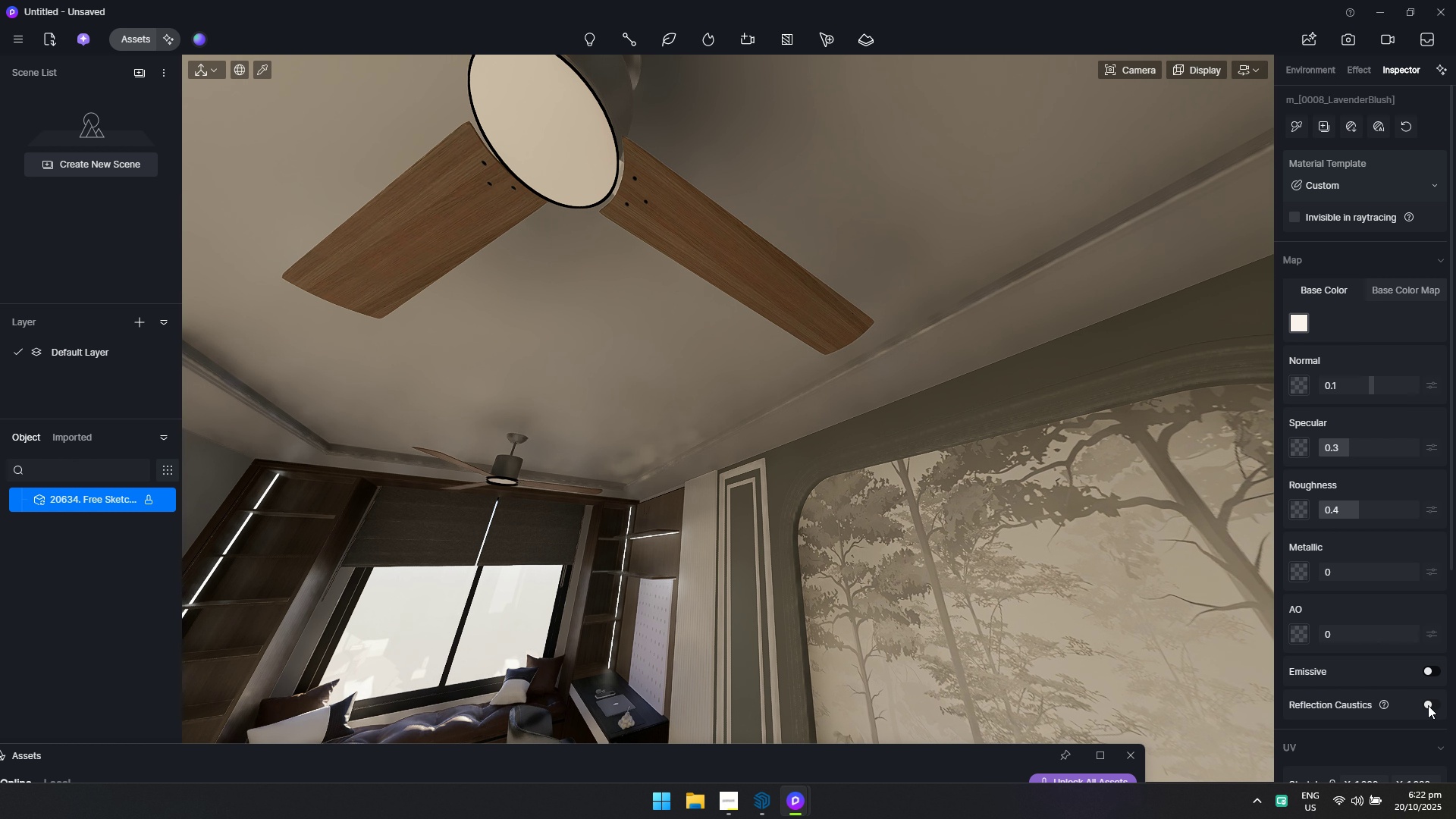 
left_click([1430, 670])
 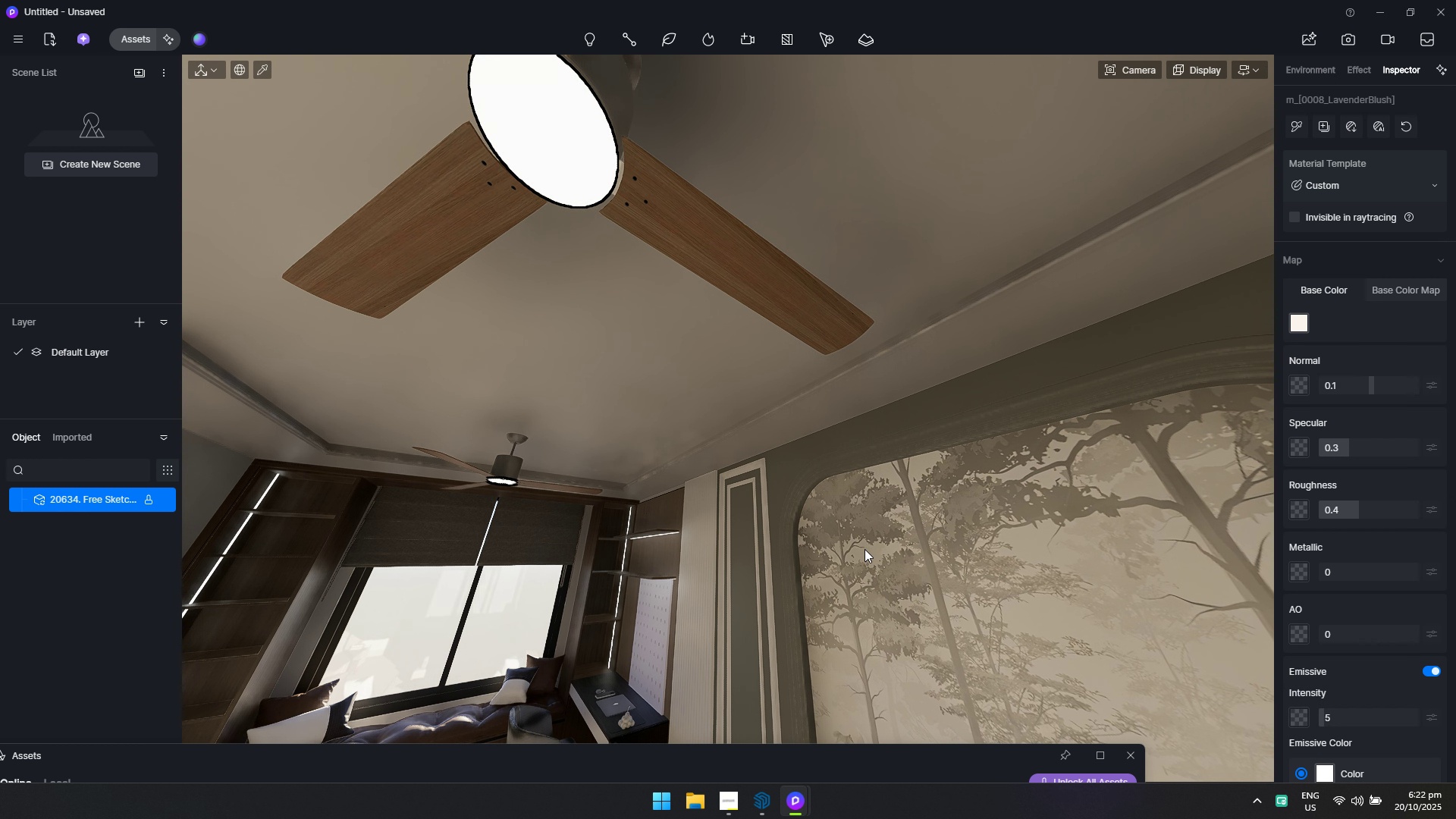 
hold_key(key=S, duration=0.34)
 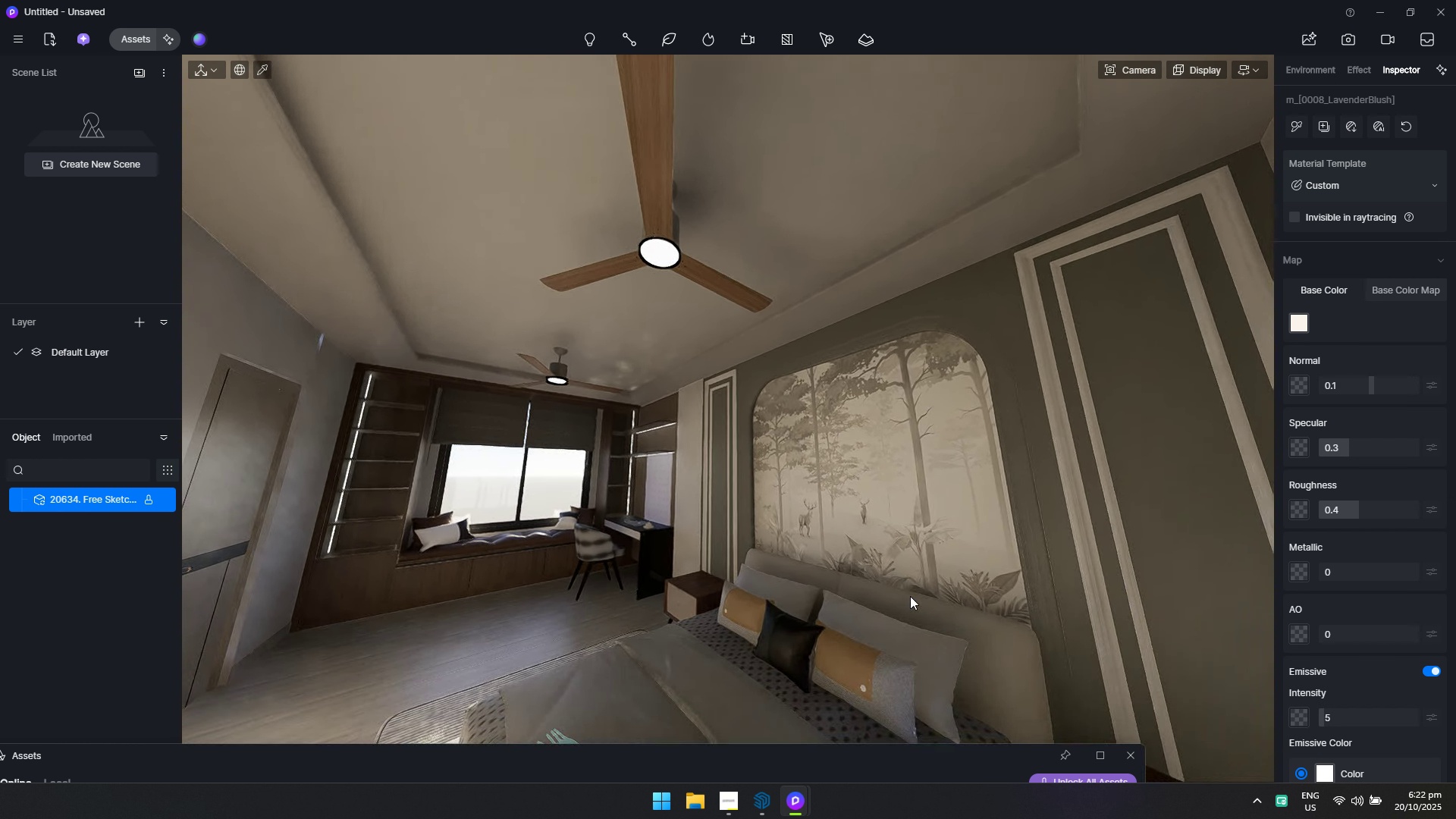 
key(A)
 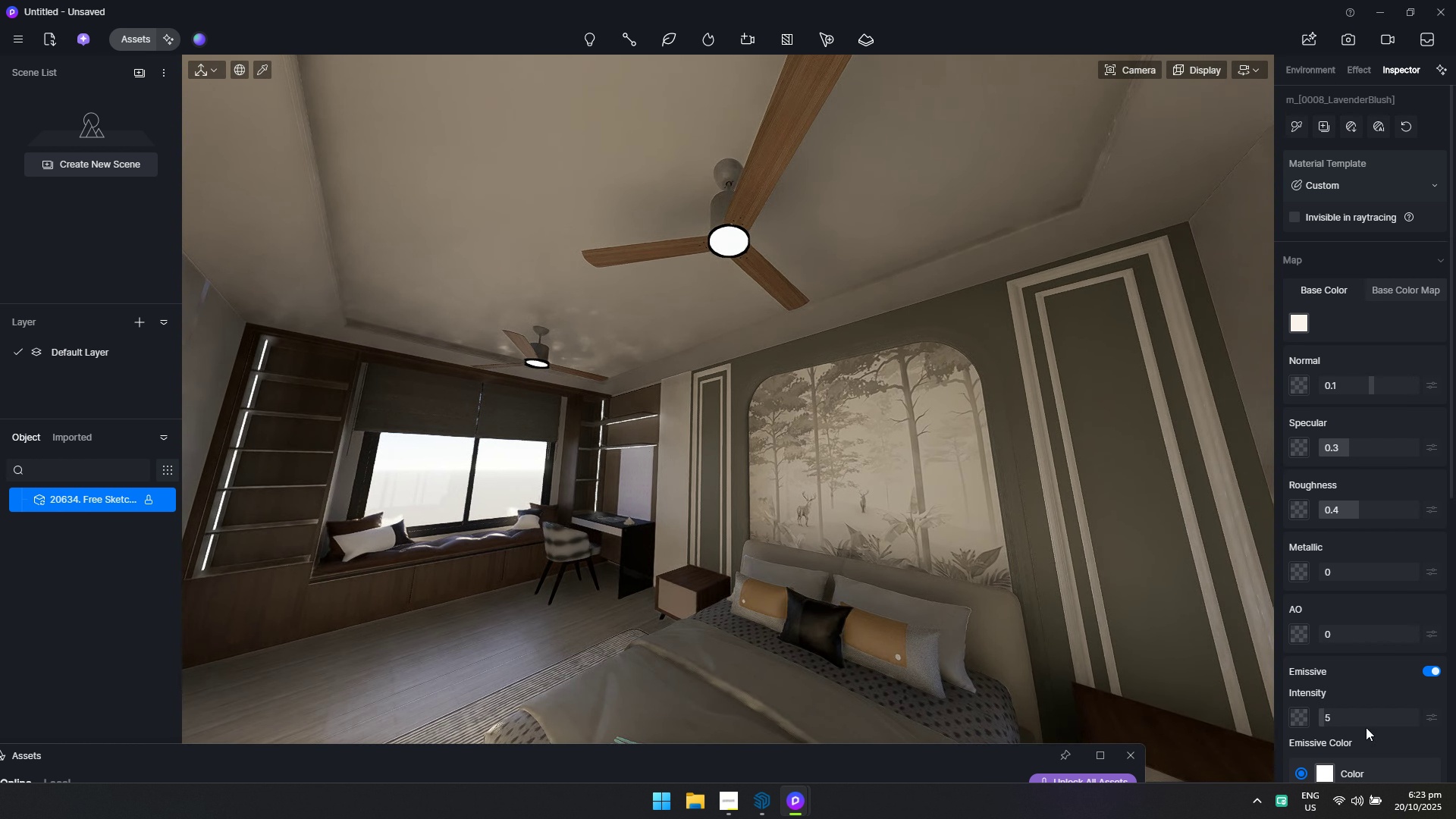 
left_click_drag(start_coordinate=[1329, 723], to_coordinate=[1342, 723])
 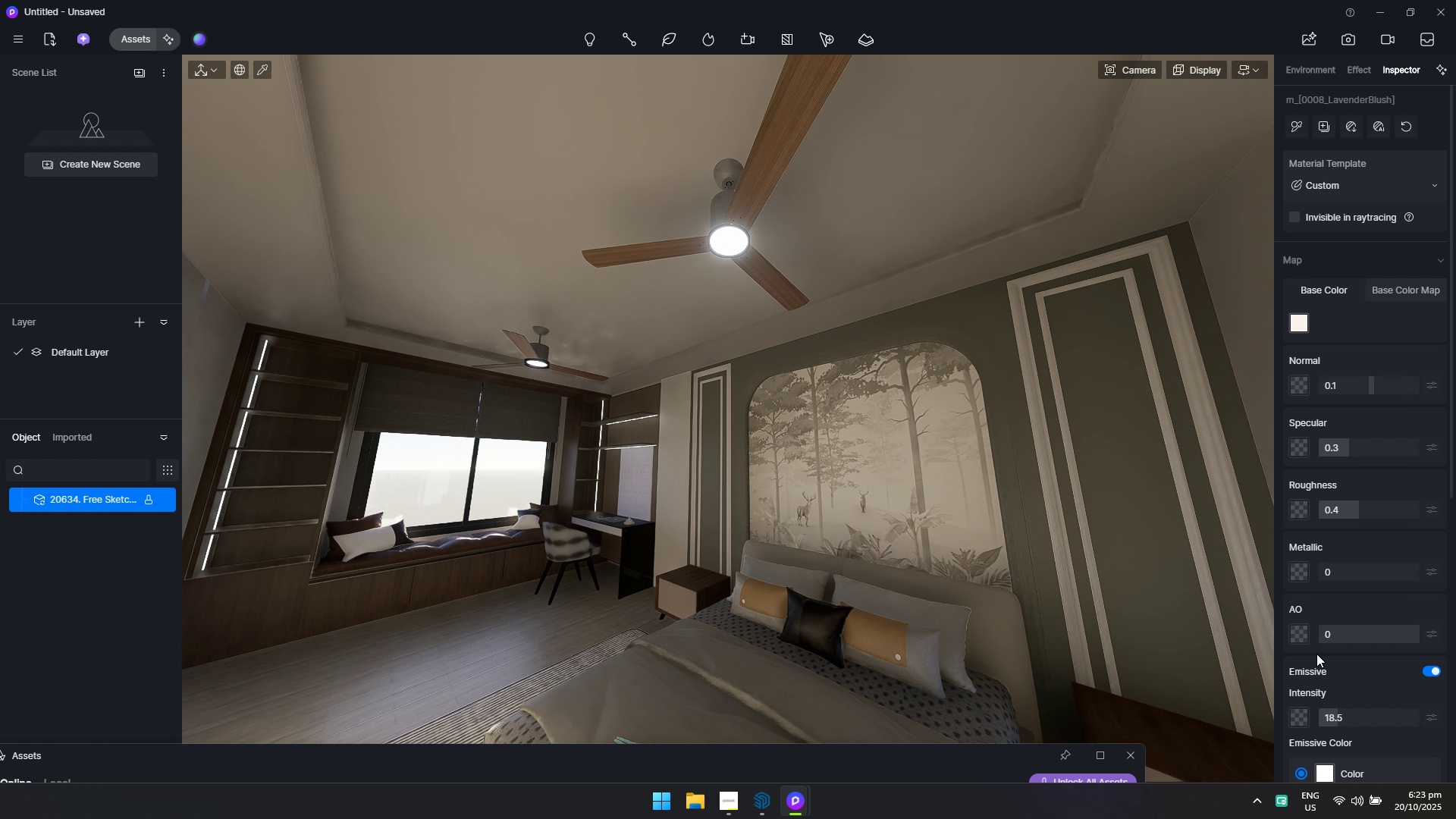 
left_click_drag(start_coordinate=[1330, 709], to_coordinate=[1324, 711])
 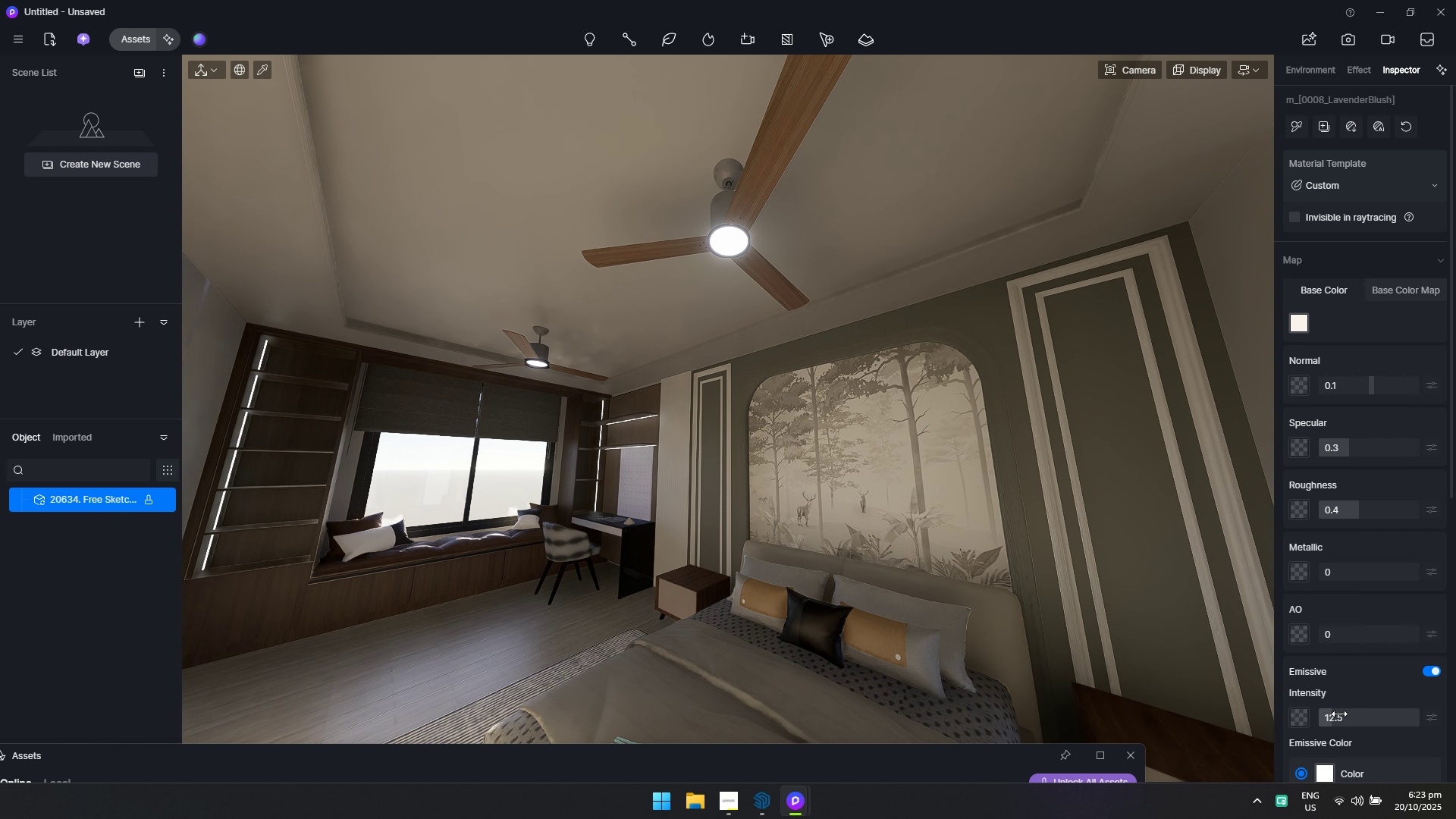 
left_click([1339, 714])
 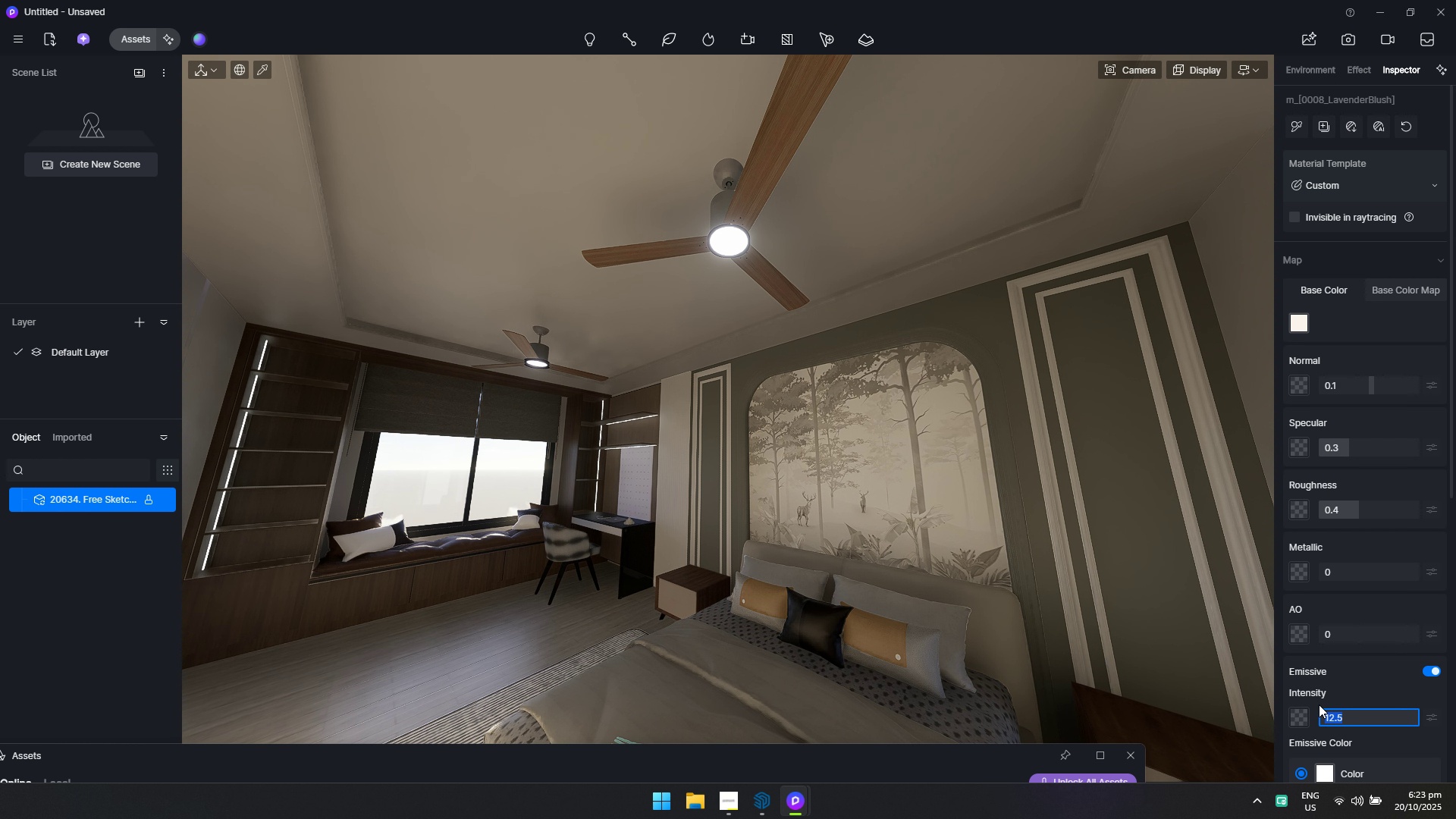 
left_click([984, 486])
 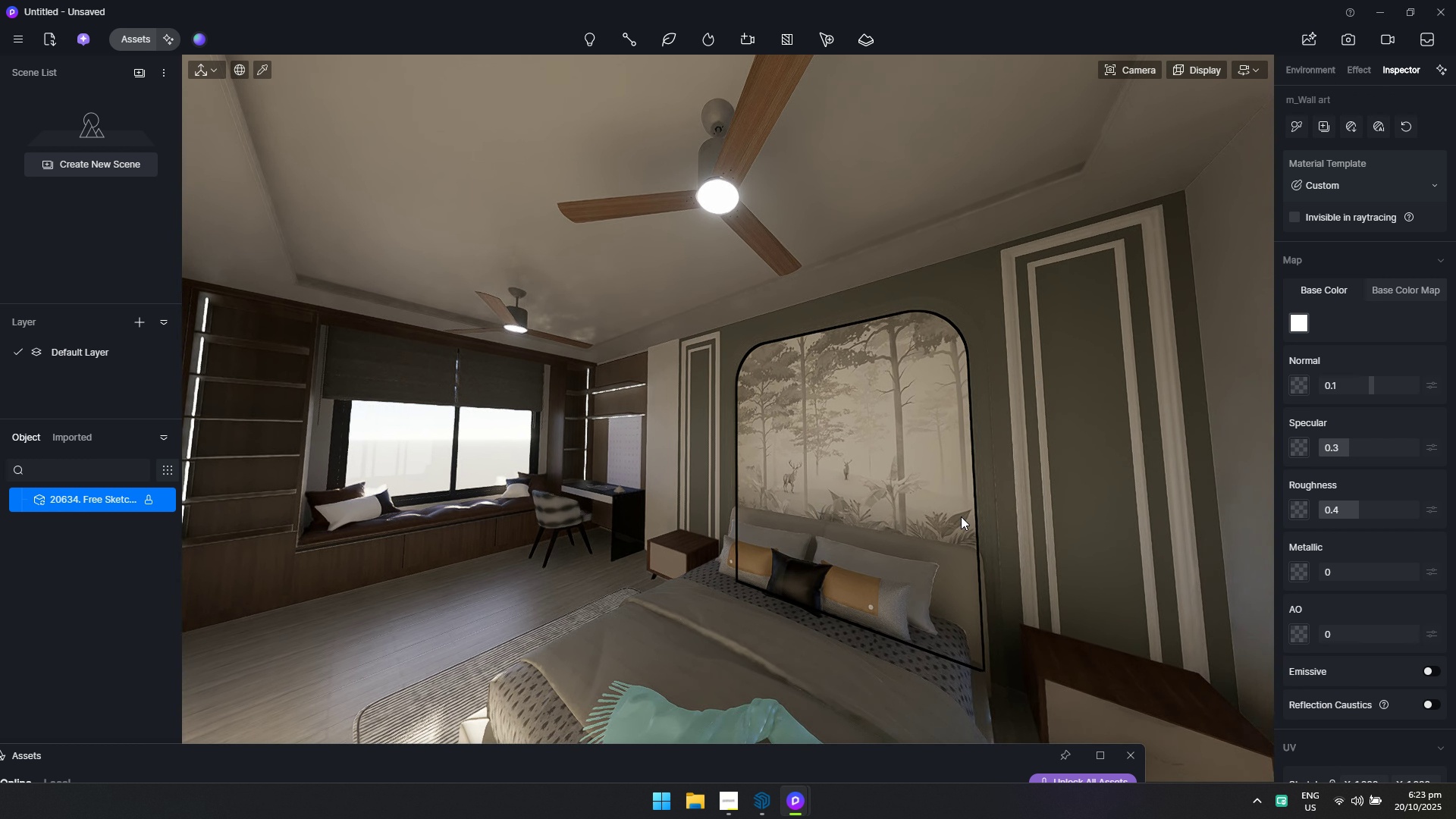 
key(A)
 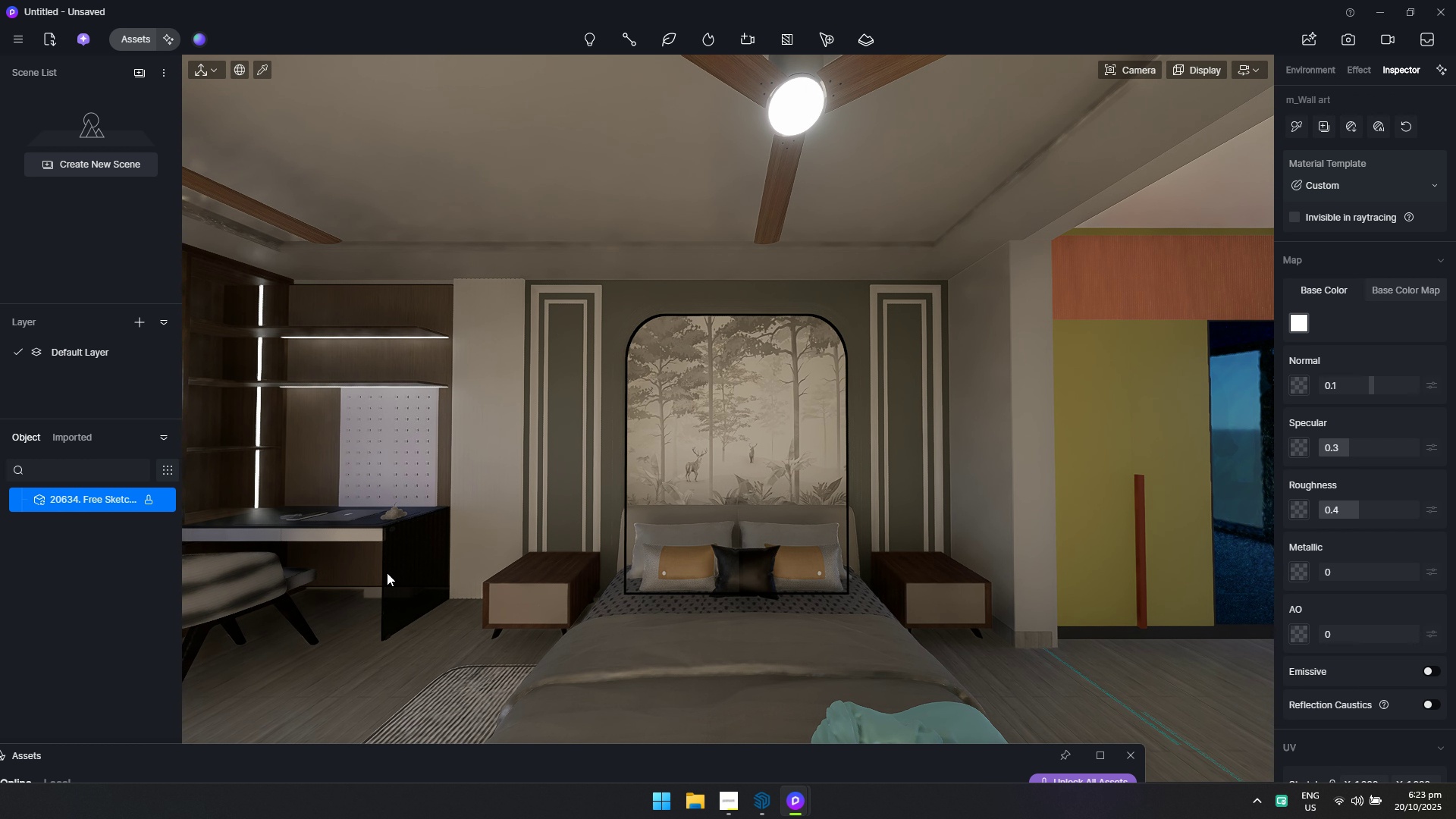 
left_click_drag(start_coordinate=[556, 753], to_coordinate=[813, 93])
 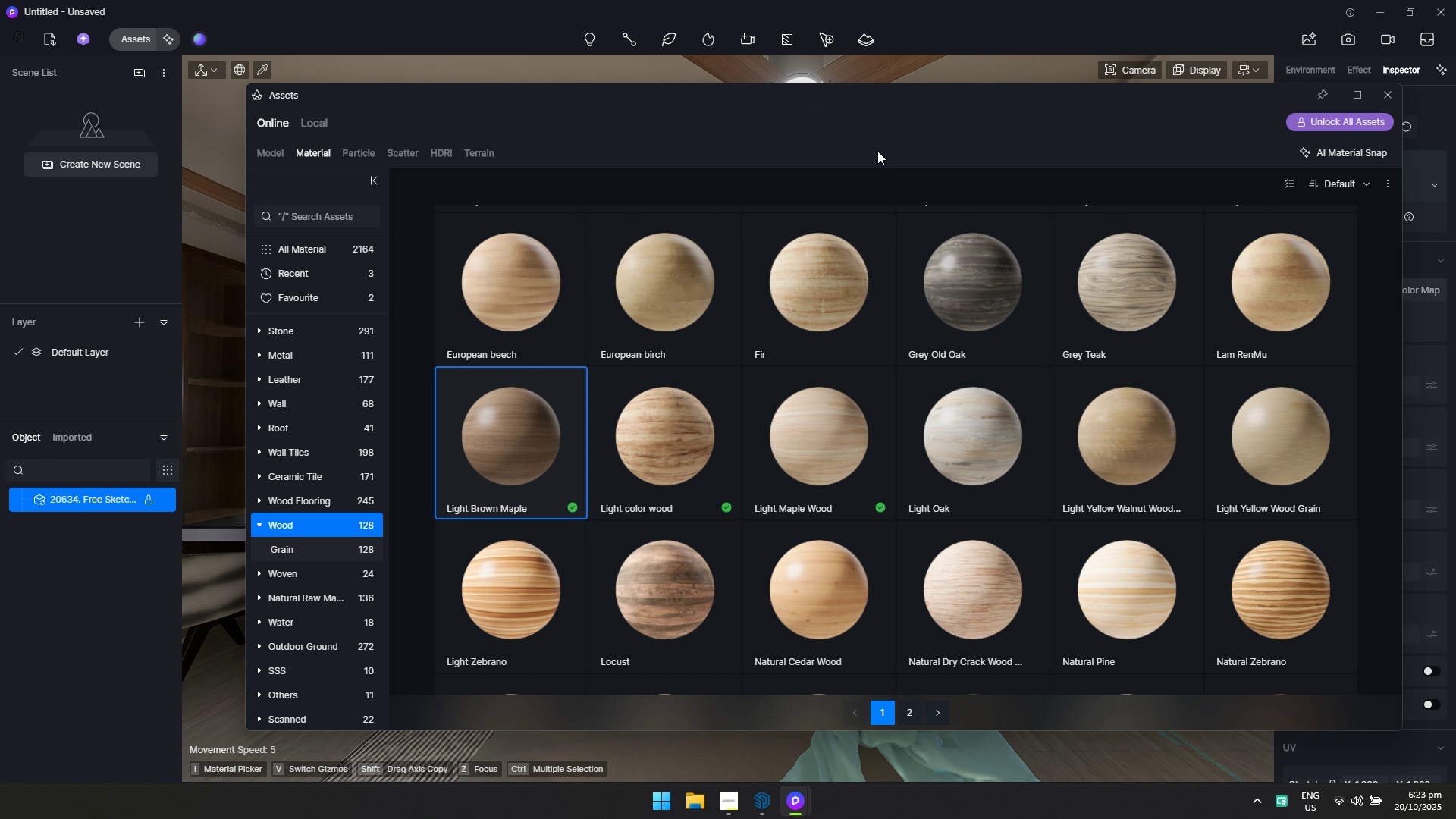 
left_click_drag(start_coordinate=[893, 107], to_coordinate=[733, 536])
 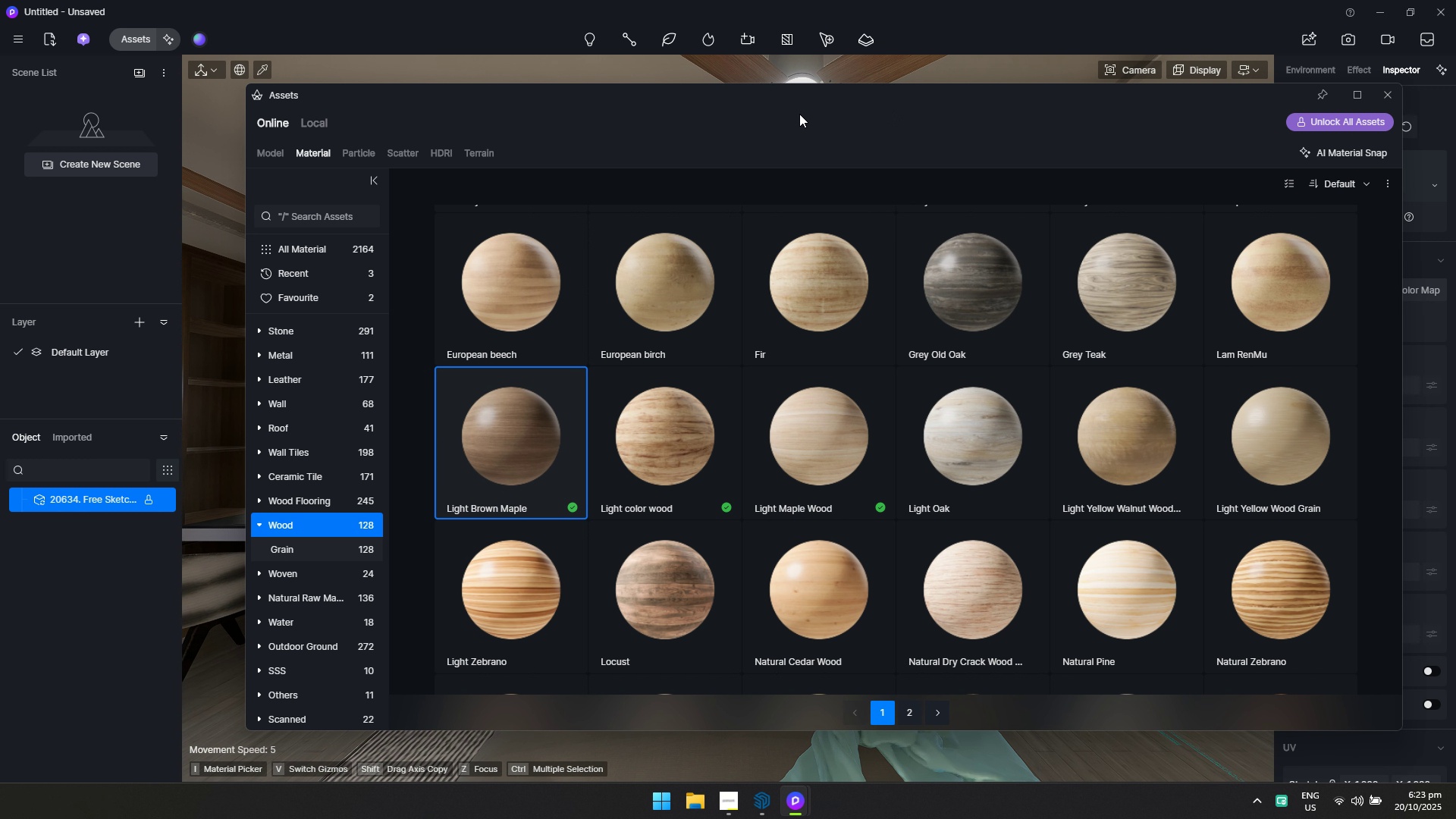 
left_click_drag(start_coordinate=[809, 93], to_coordinate=[951, 229])
 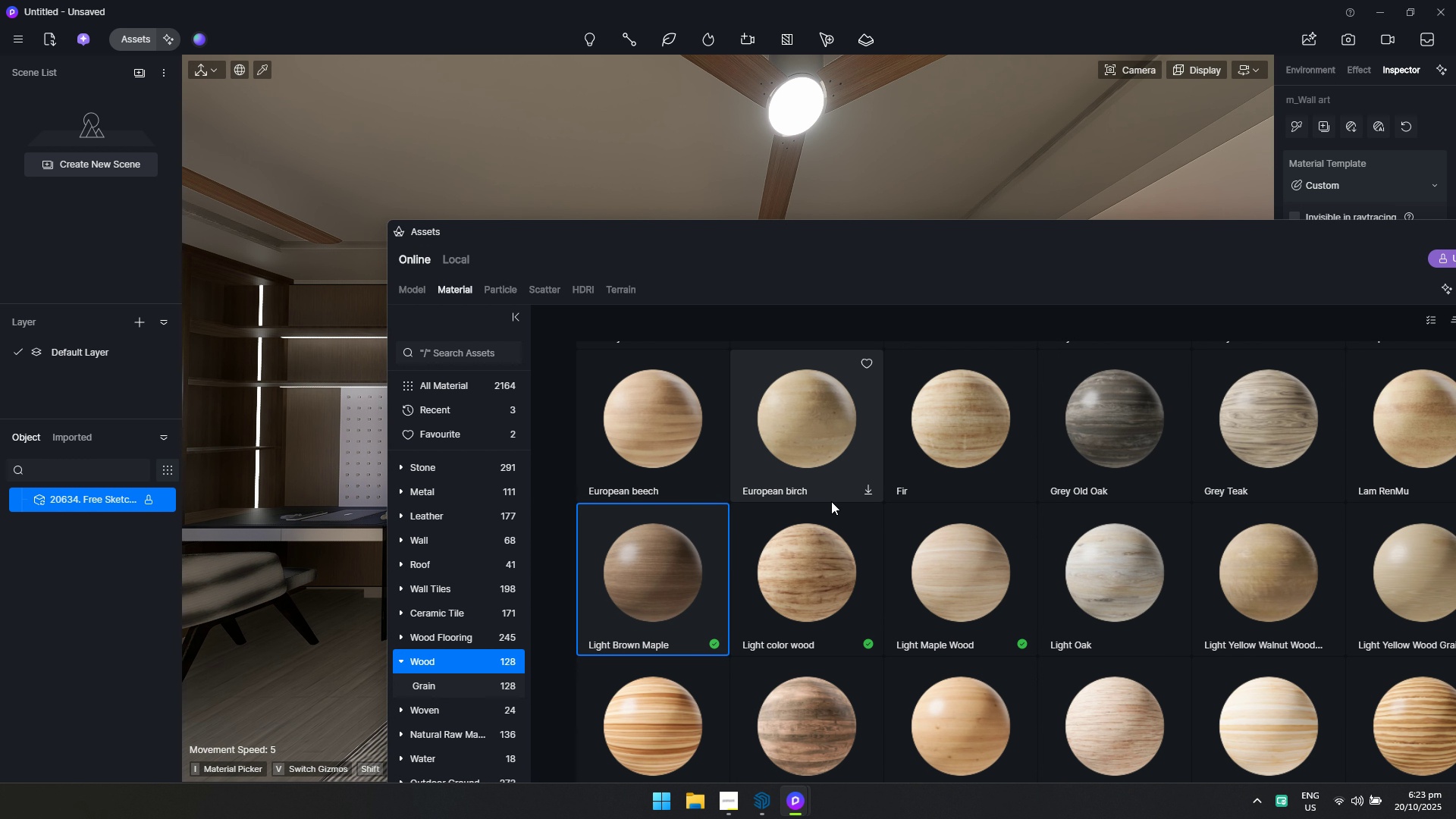 
scroll: coordinate [829, 506], scroll_direction: down, amount: 2.0
 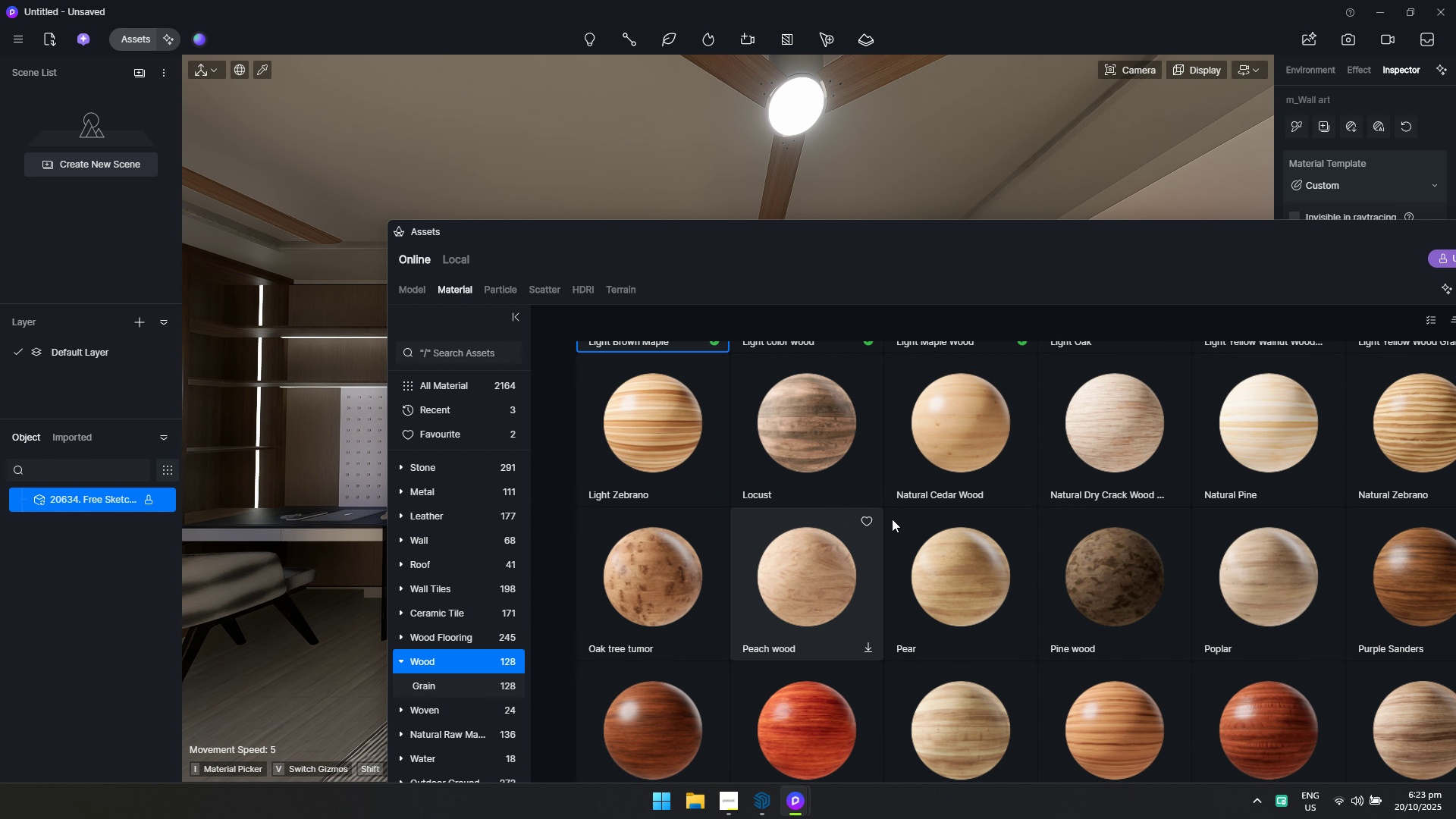 
scroll: coordinate [1118, 522], scroll_direction: up, amount: 9.0
 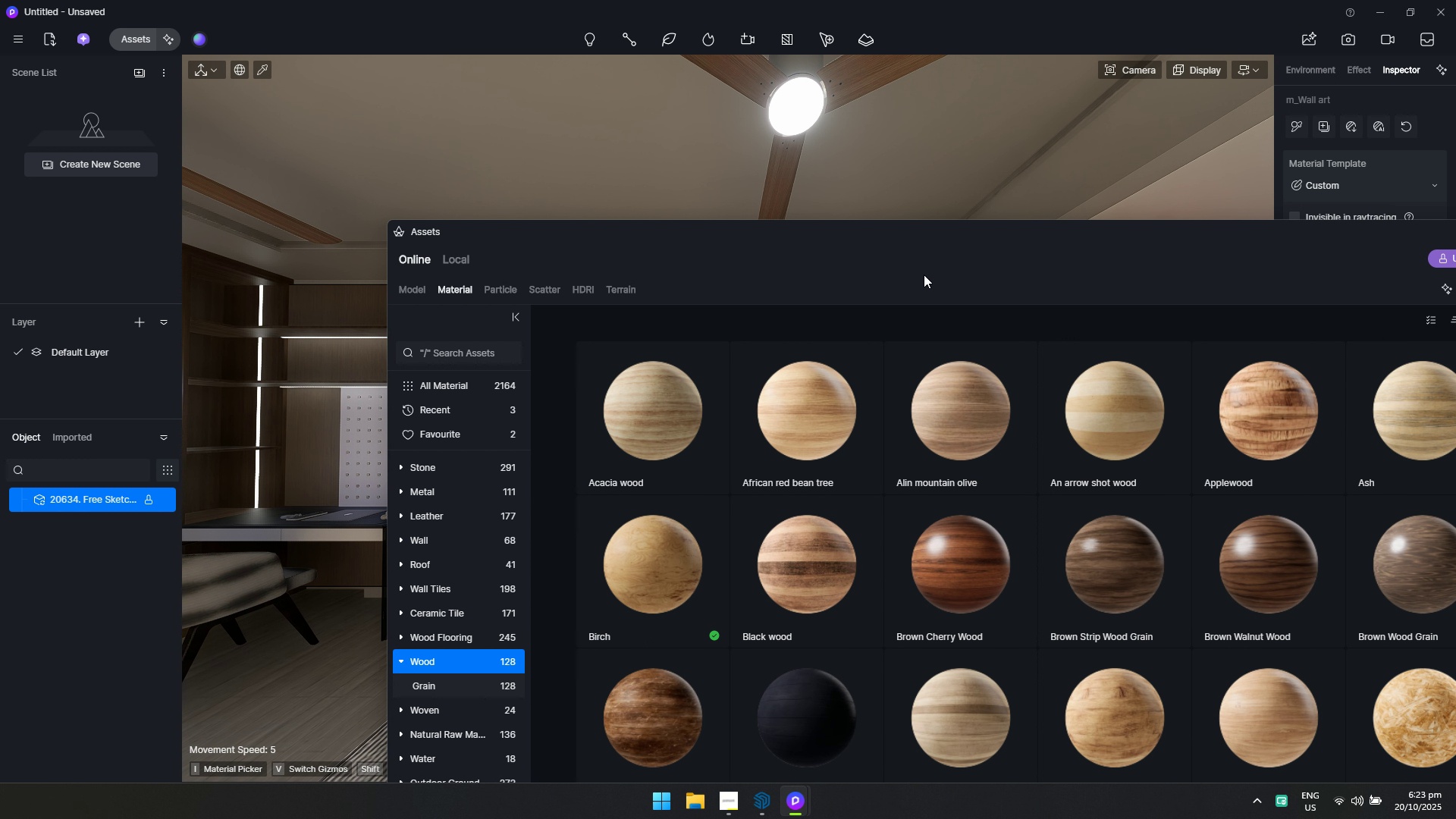 
left_click_drag(start_coordinate=[930, 242], to_coordinate=[765, 234])
 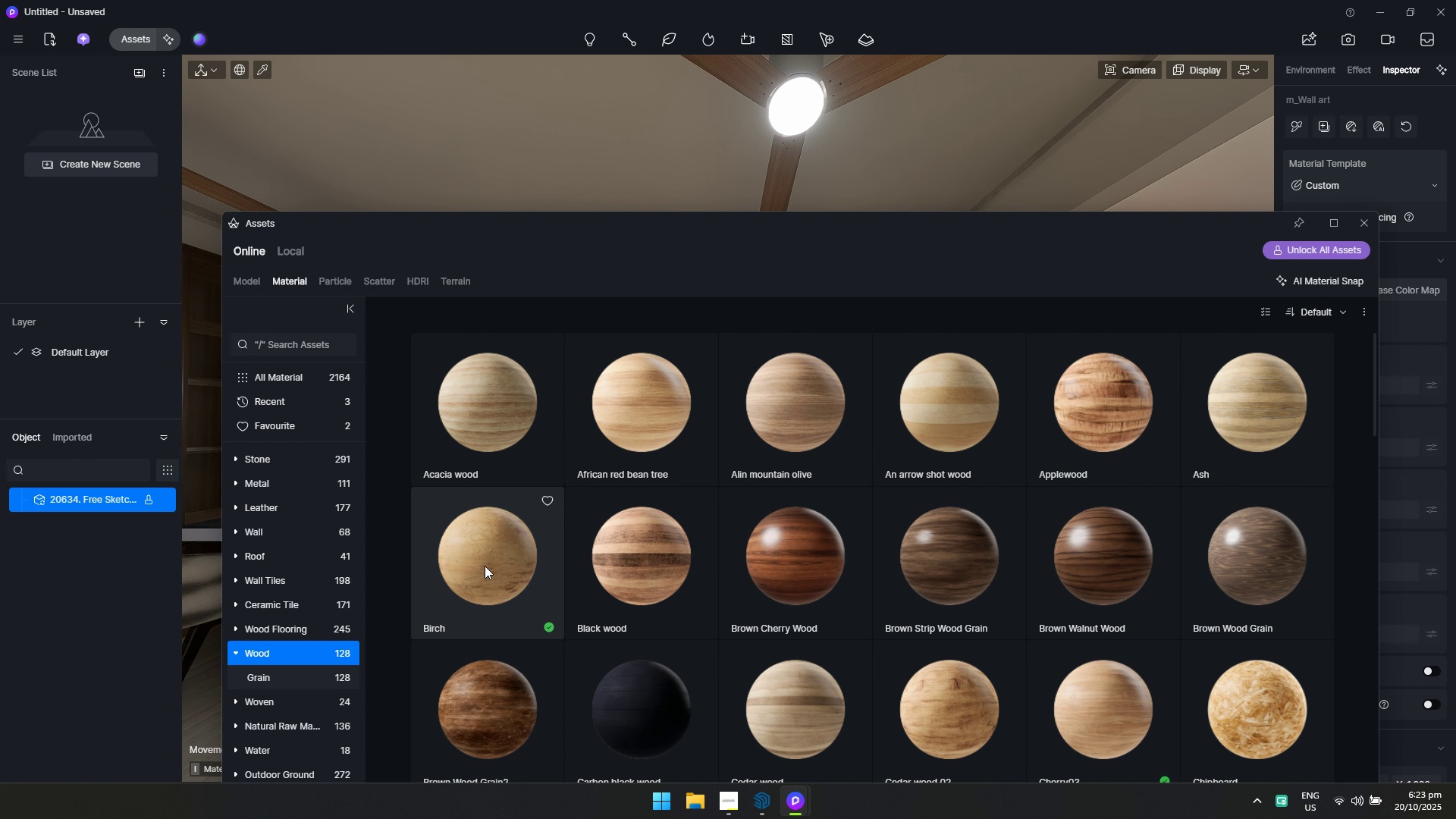 
left_click_drag(start_coordinate=[481, 570], to_coordinate=[486, 561])
 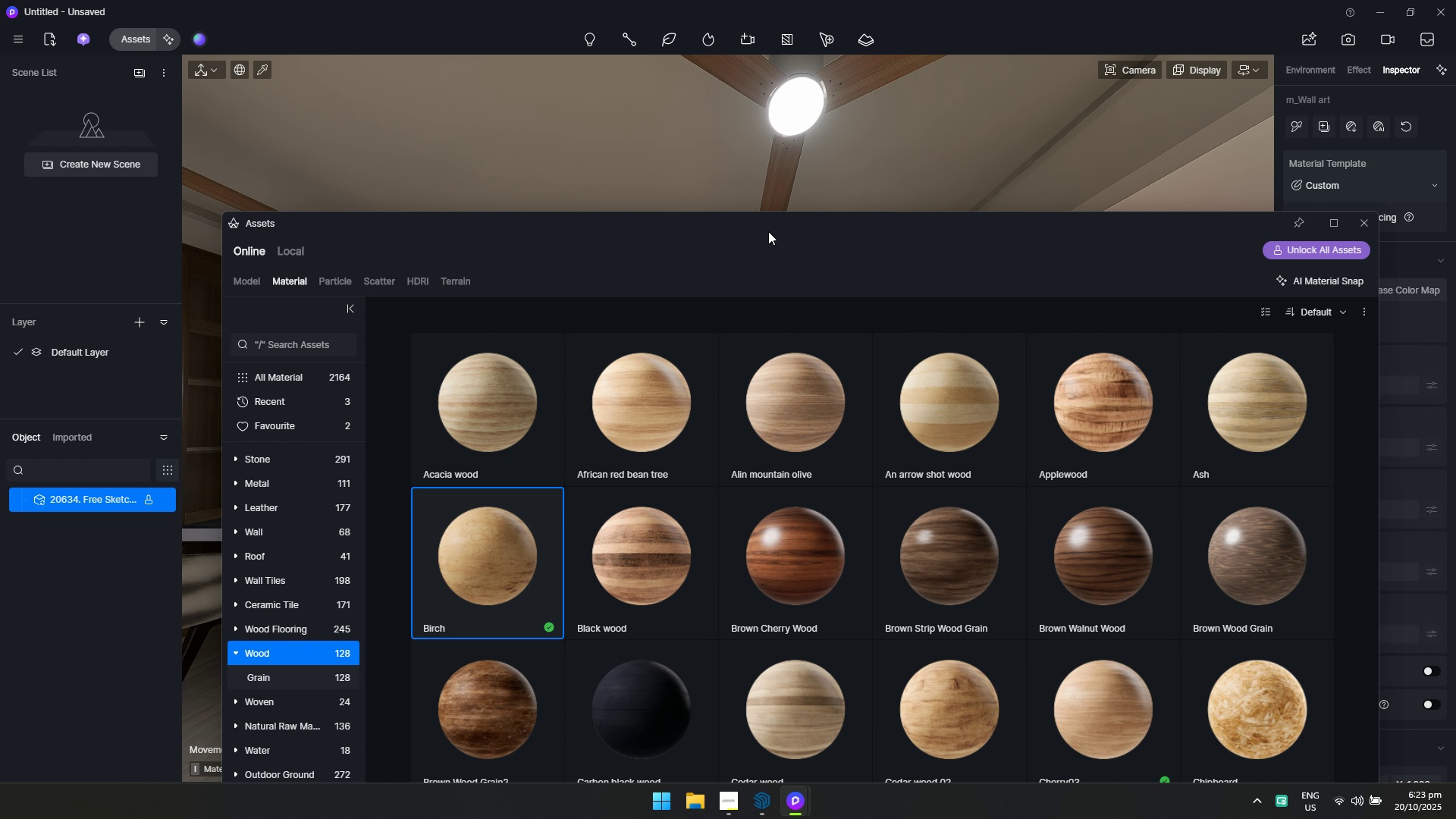 
left_click_drag(start_coordinate=[768, 231], to_coordinate=[601, 597])
 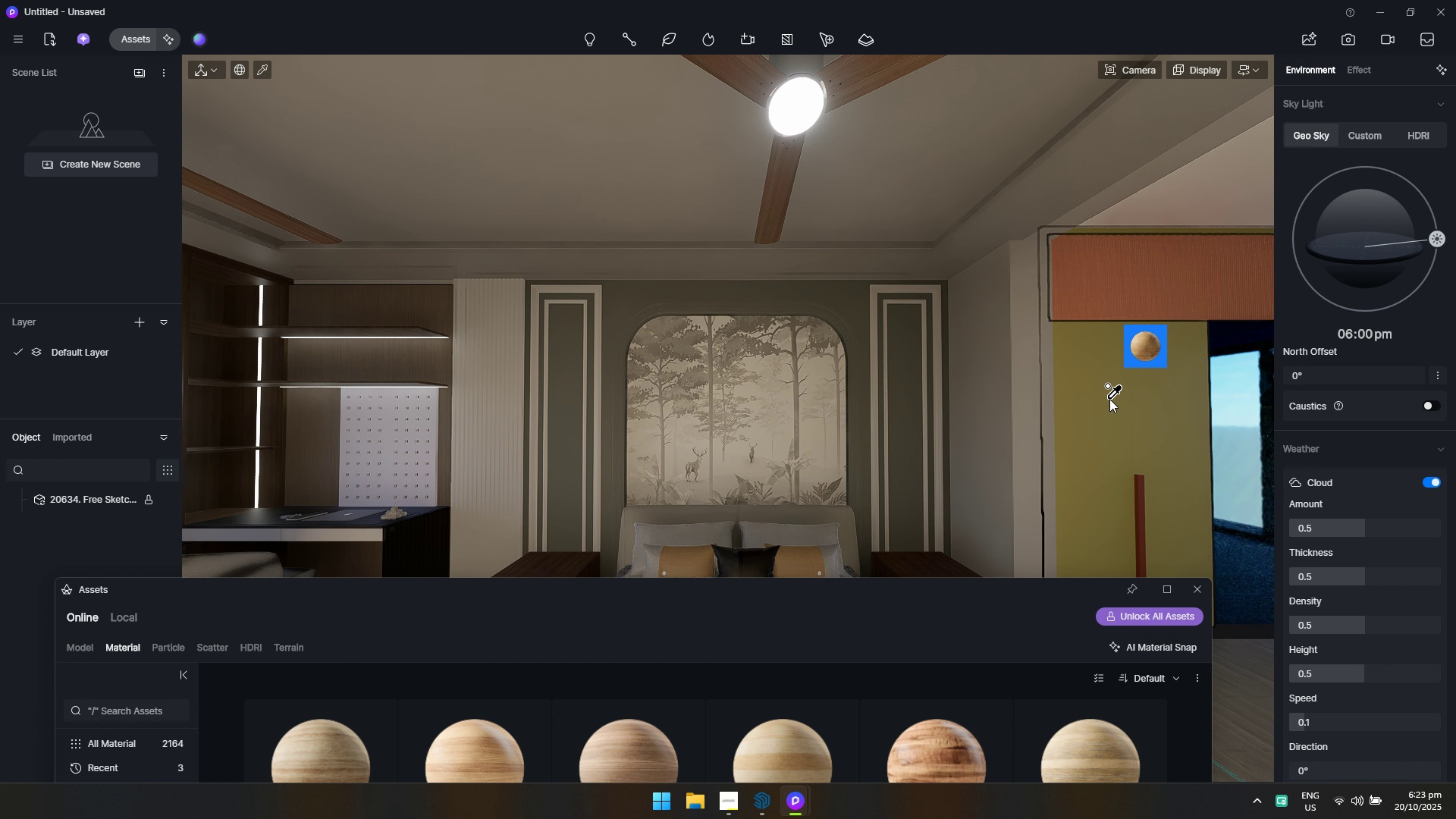 
left_click([1109, 401])
 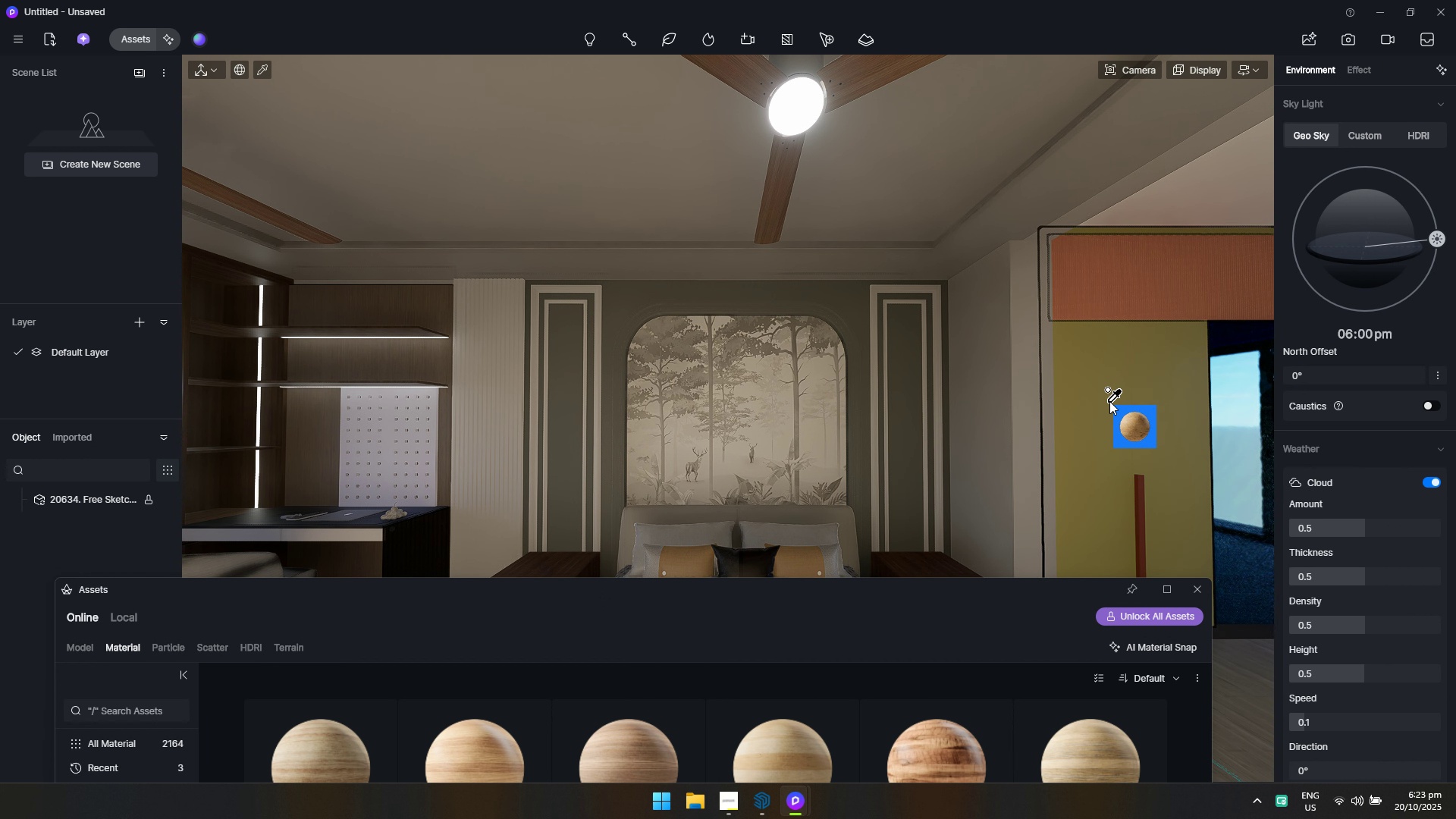 
hold_key(key=D, duration=0.35)
 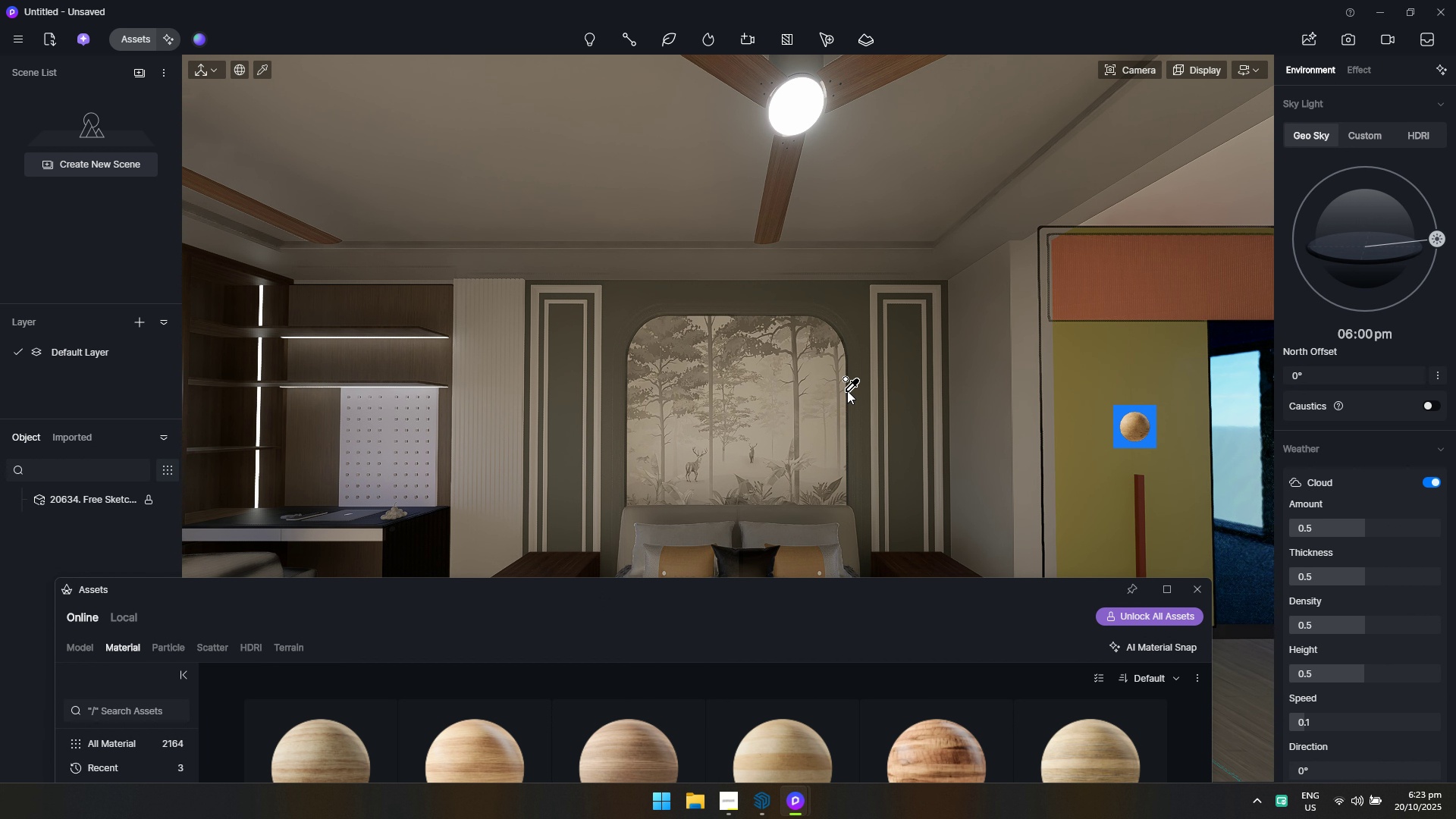 
key(W)
 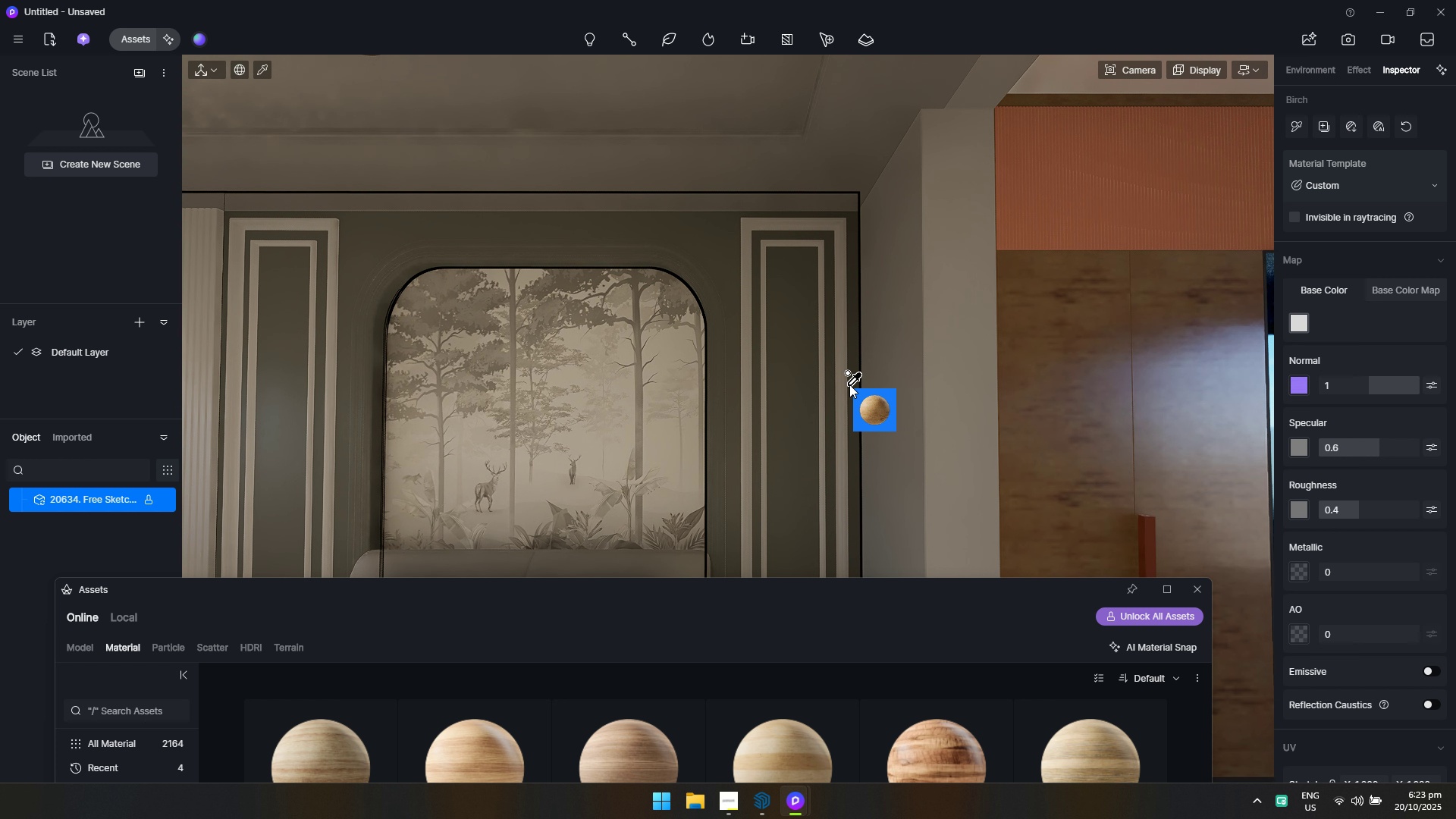 
wait(9.05)
 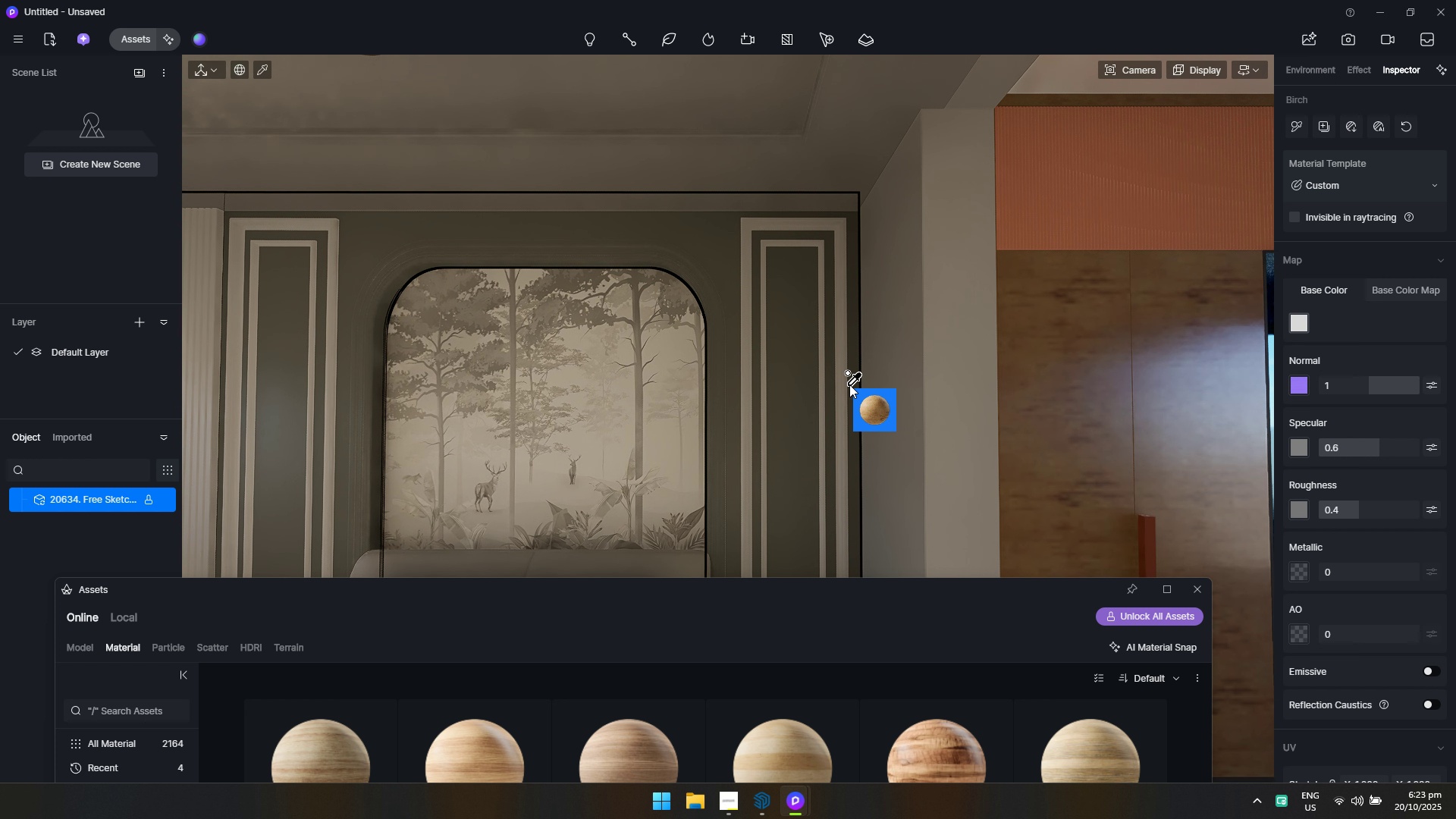 
key(Escape)
type(dwd)
 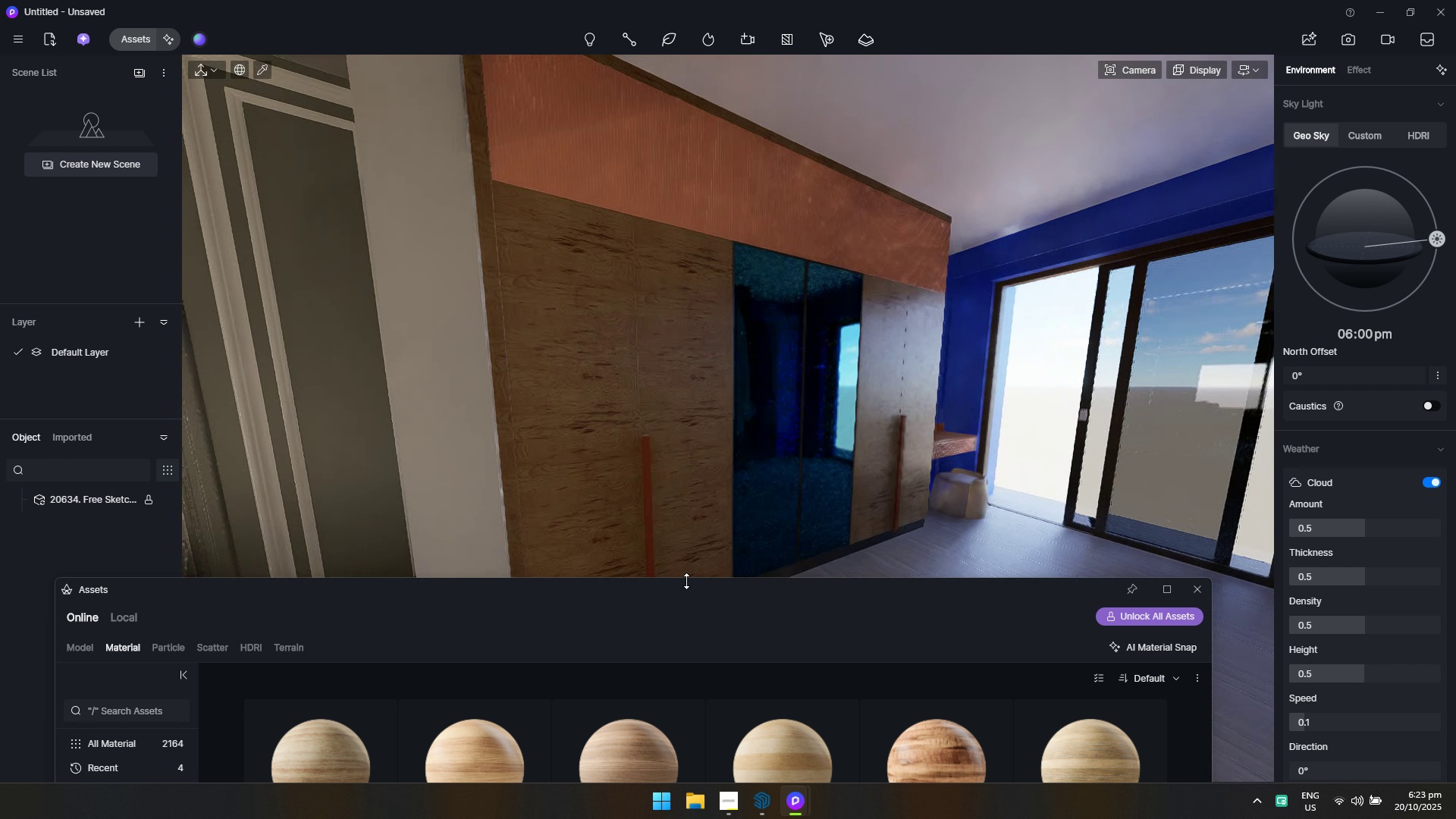 
left_click_drag(start_coordinate=[684, 591], to_coordinate=[1002, 111])
 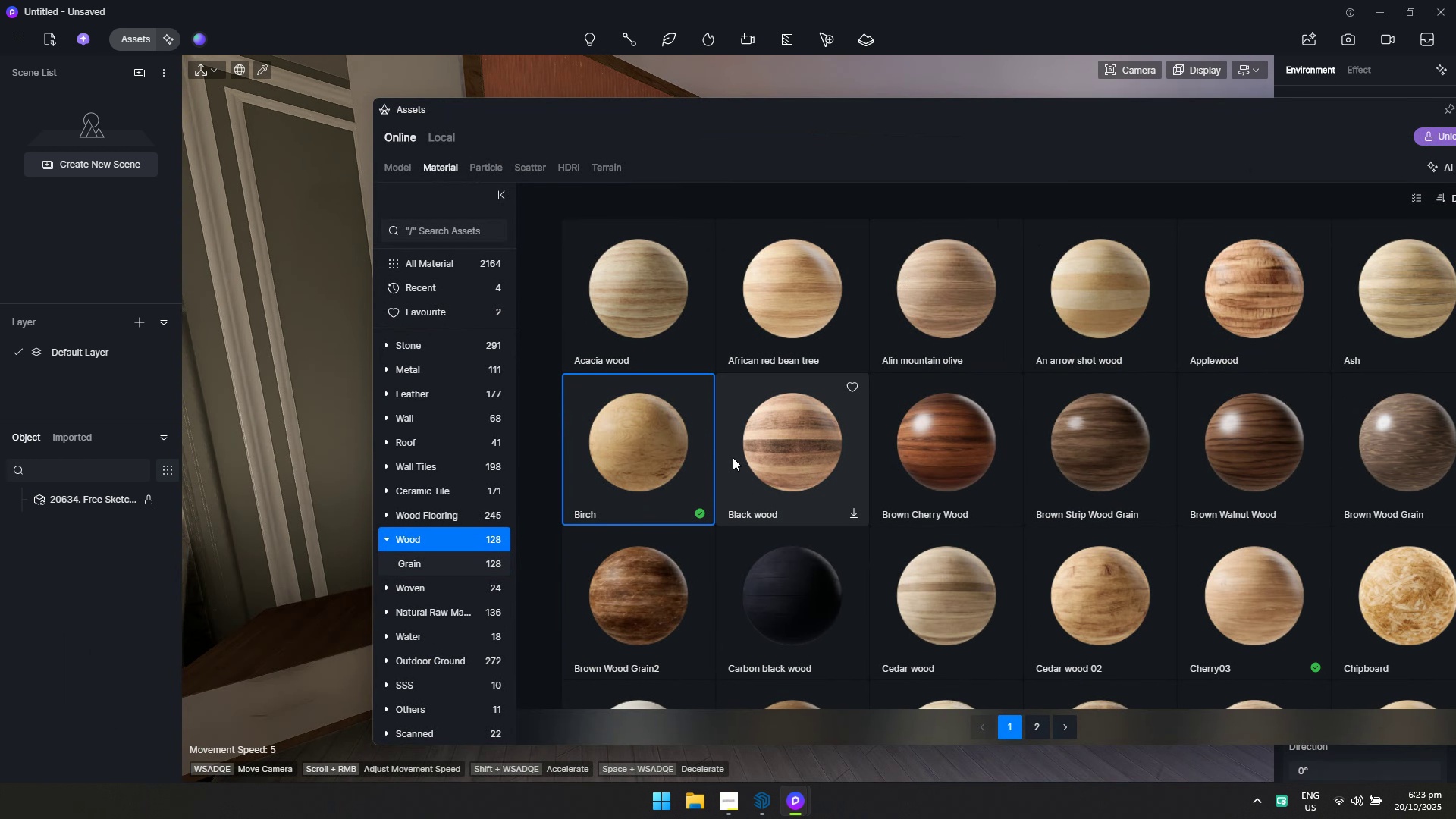 
scroll: coordinate [729, 475], scroll_direction: down, amount: 4.0
 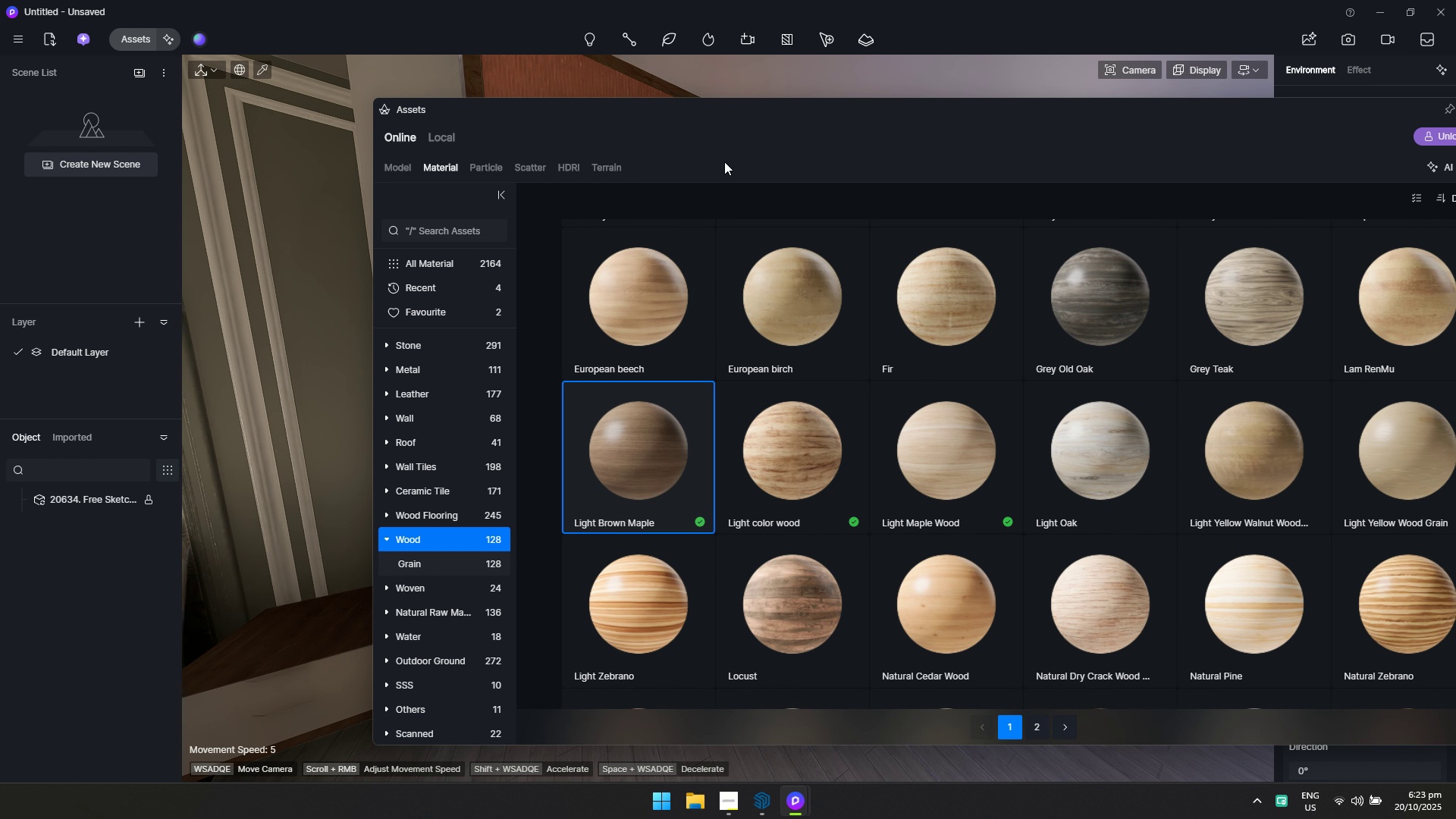 
left_click_drag(start_coordinate=[722, 116], to_coordinate=[660, 633])
 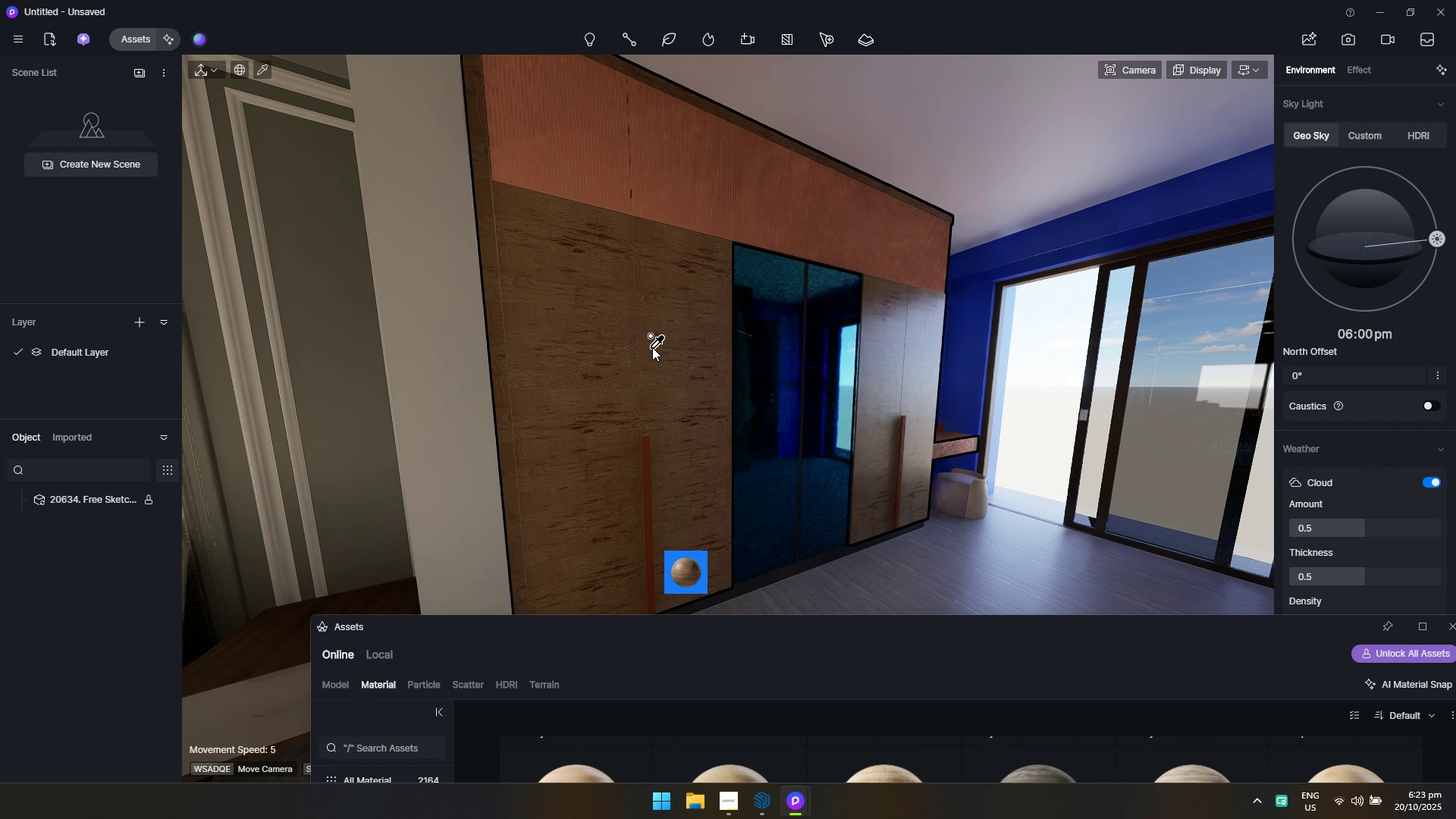 
left_click([652, 347])
 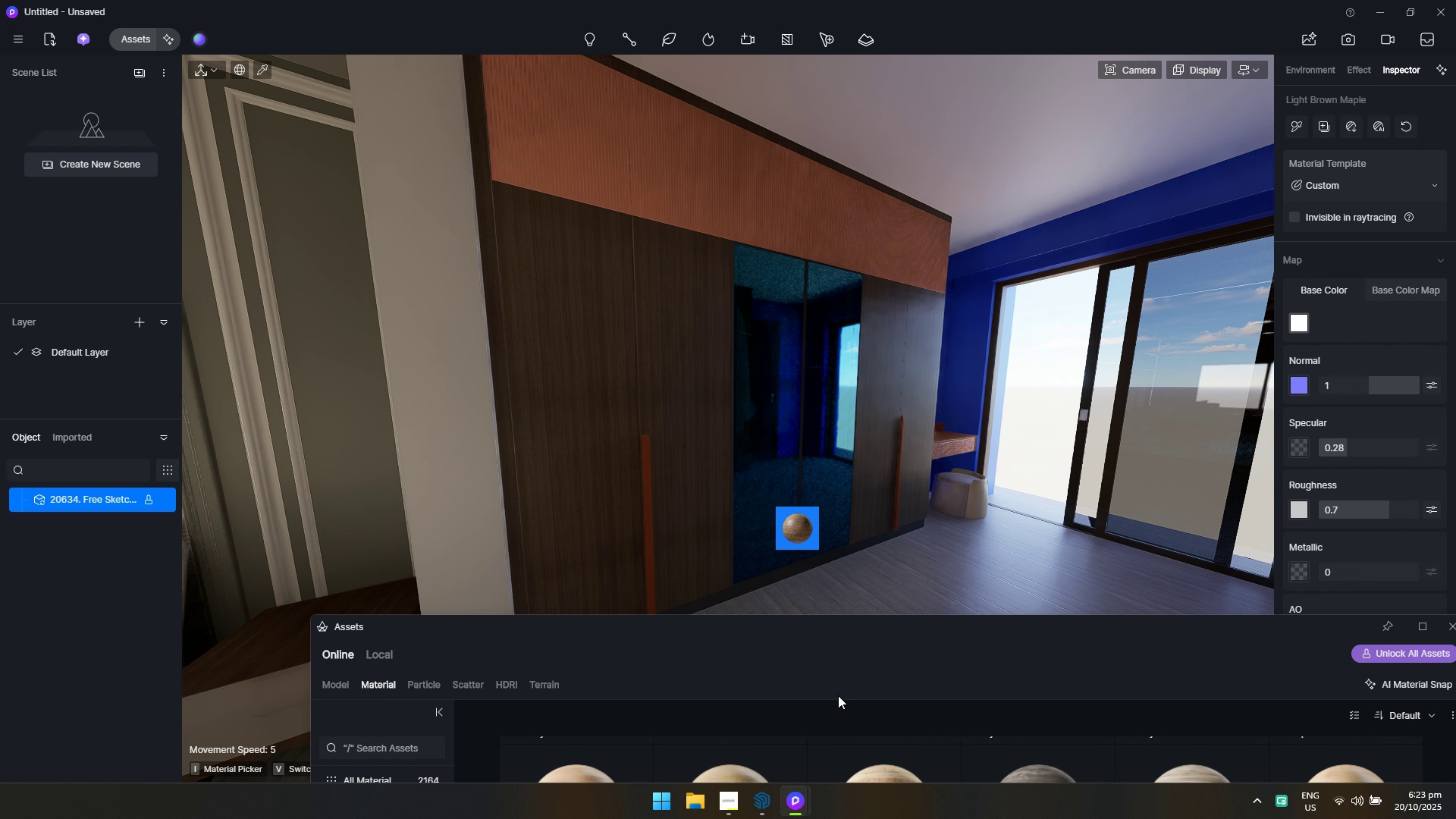 
left_click_drag(start_coordinate=[819, 622], to_coordinate=[795, 293])
 